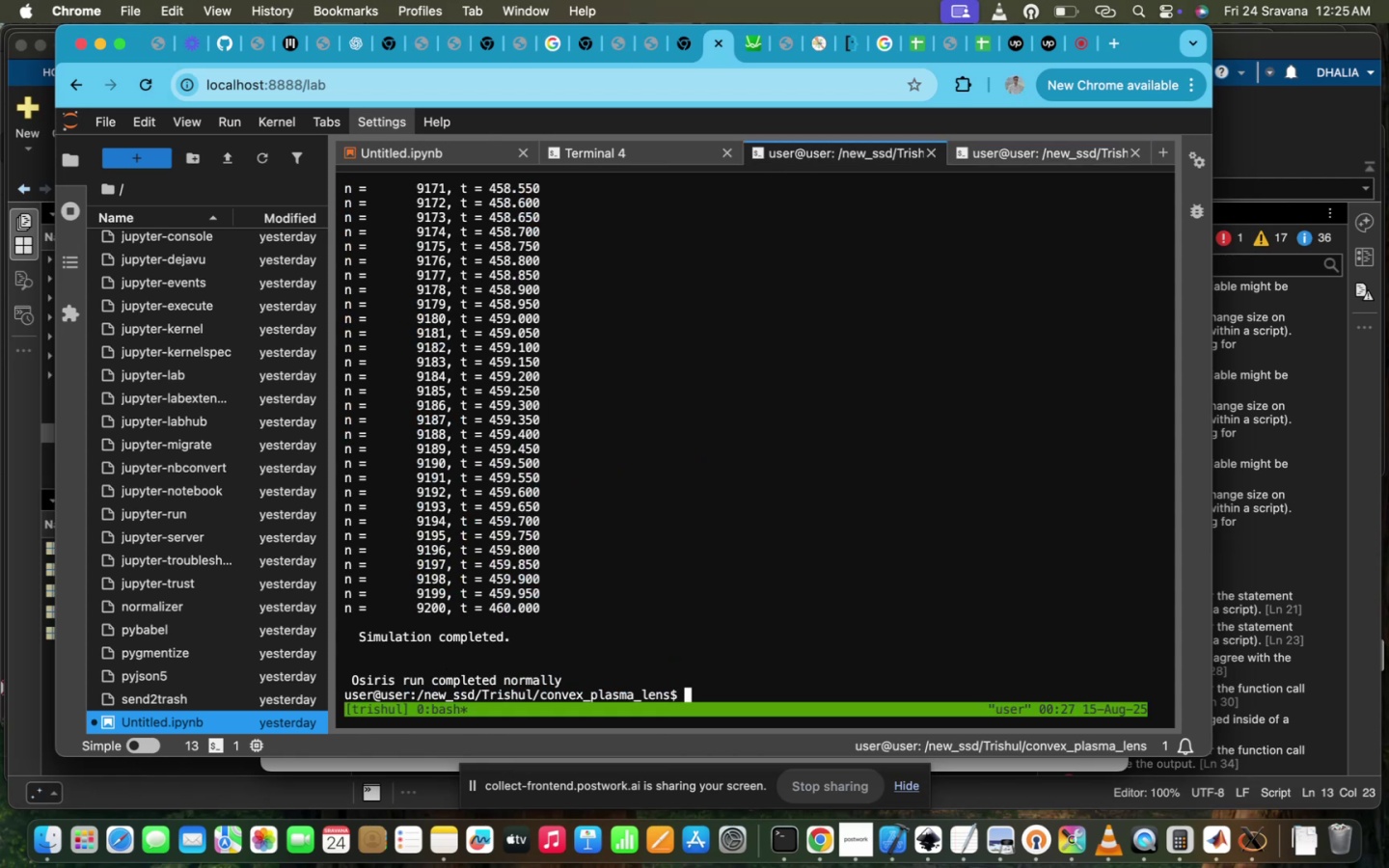 
key(ArrowUp)
 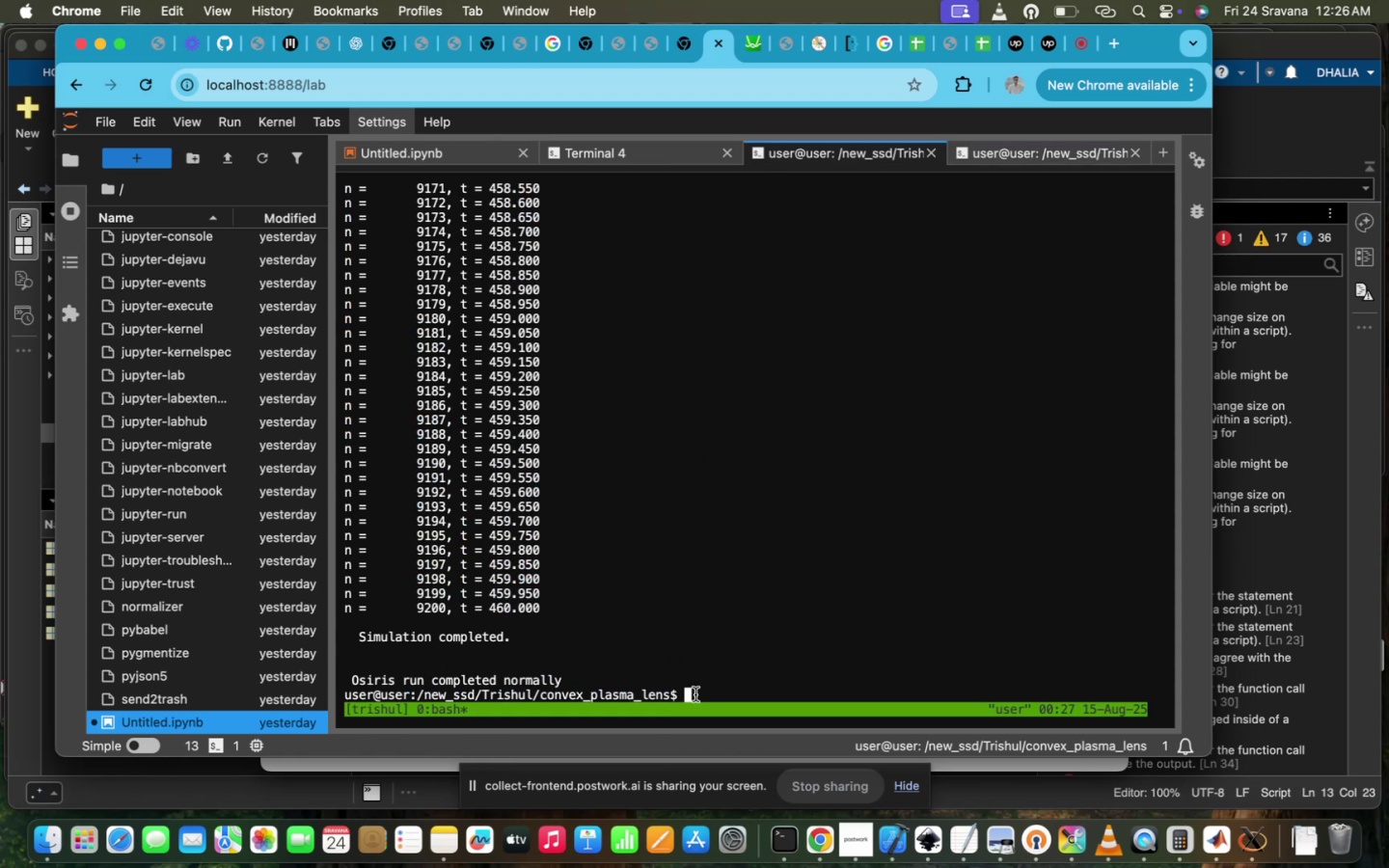 
left_click([694, 698])
 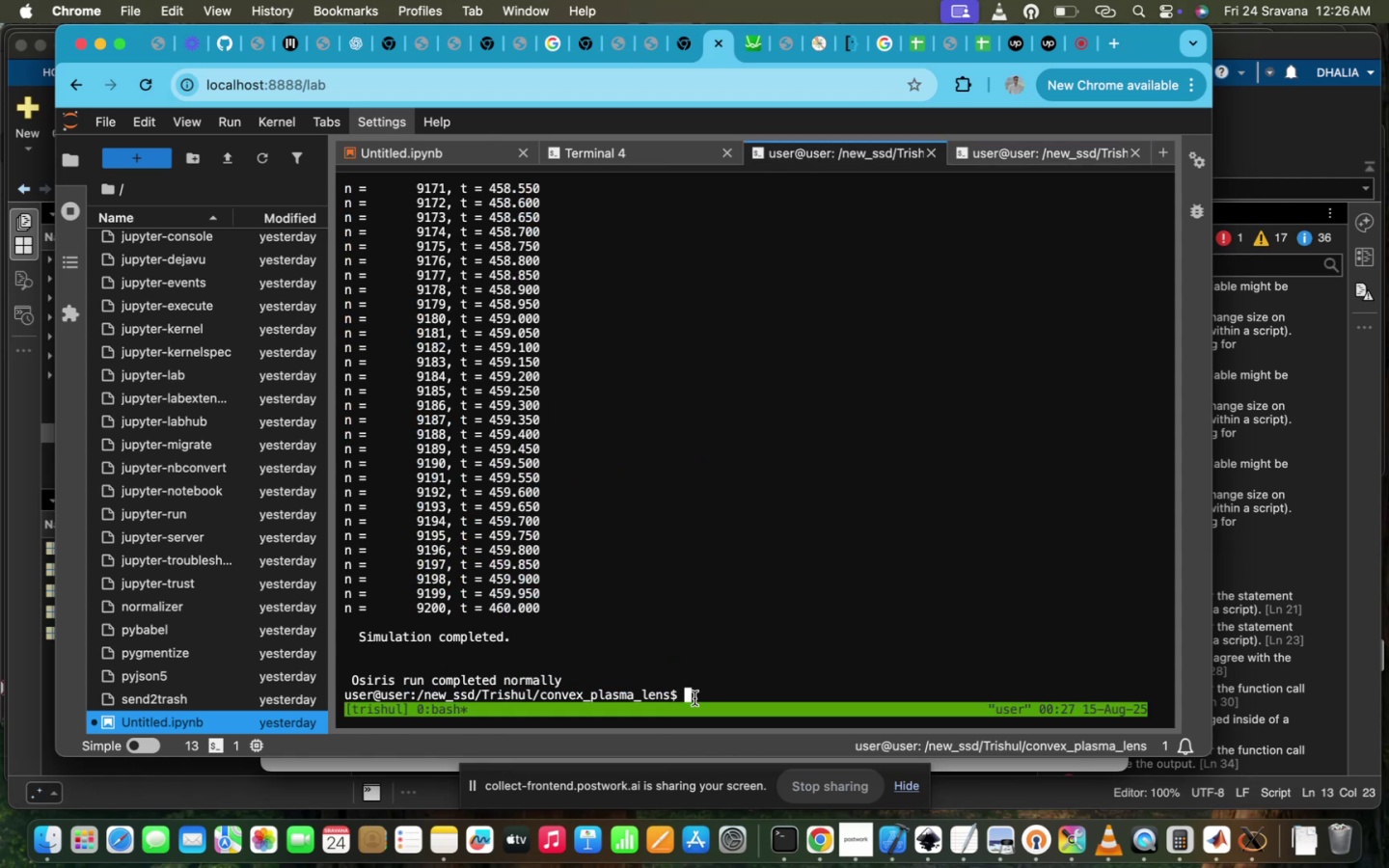 
key(ArrowUp)
 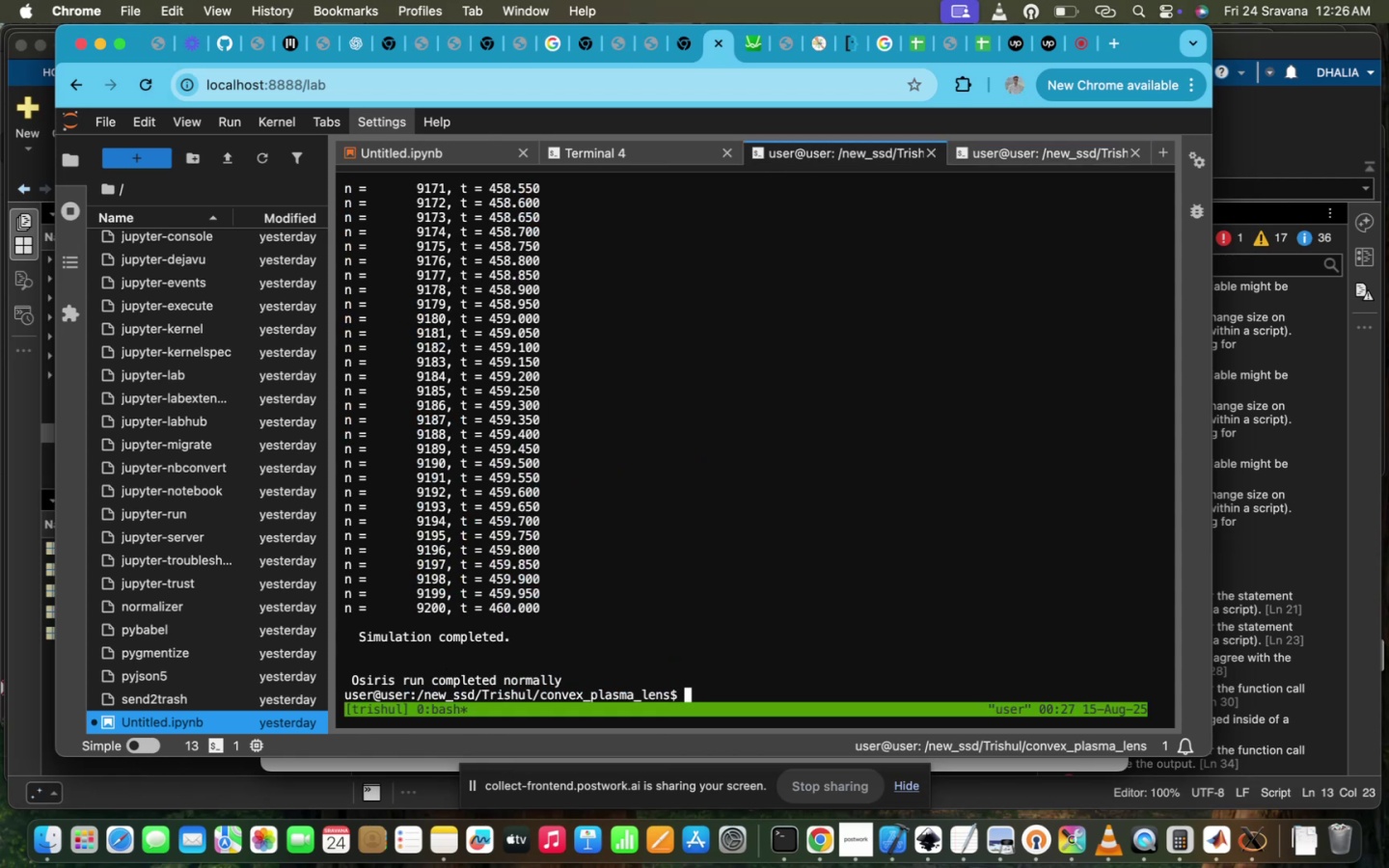 
key(ArrowUp)
 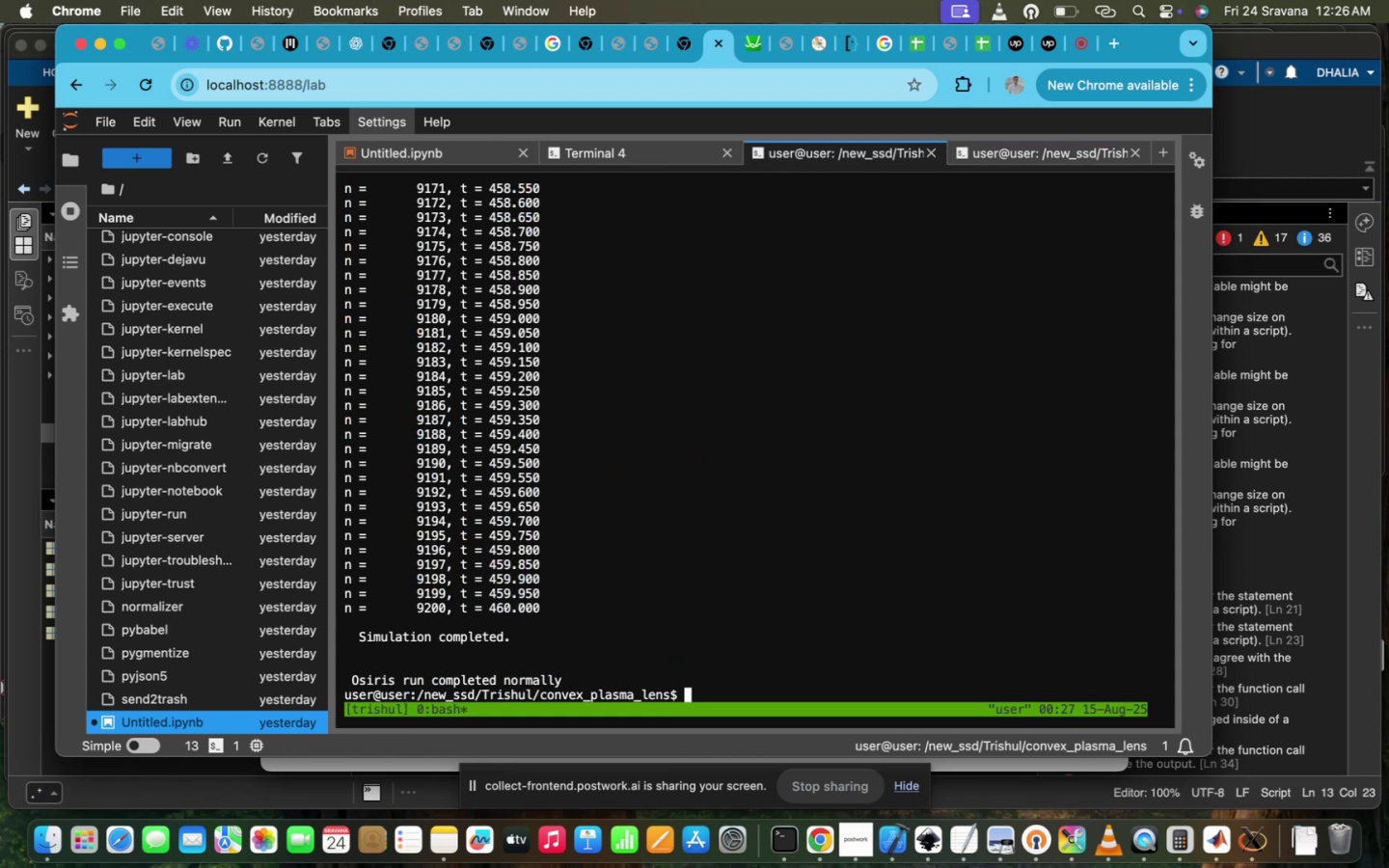 
key(ArrowUp)
 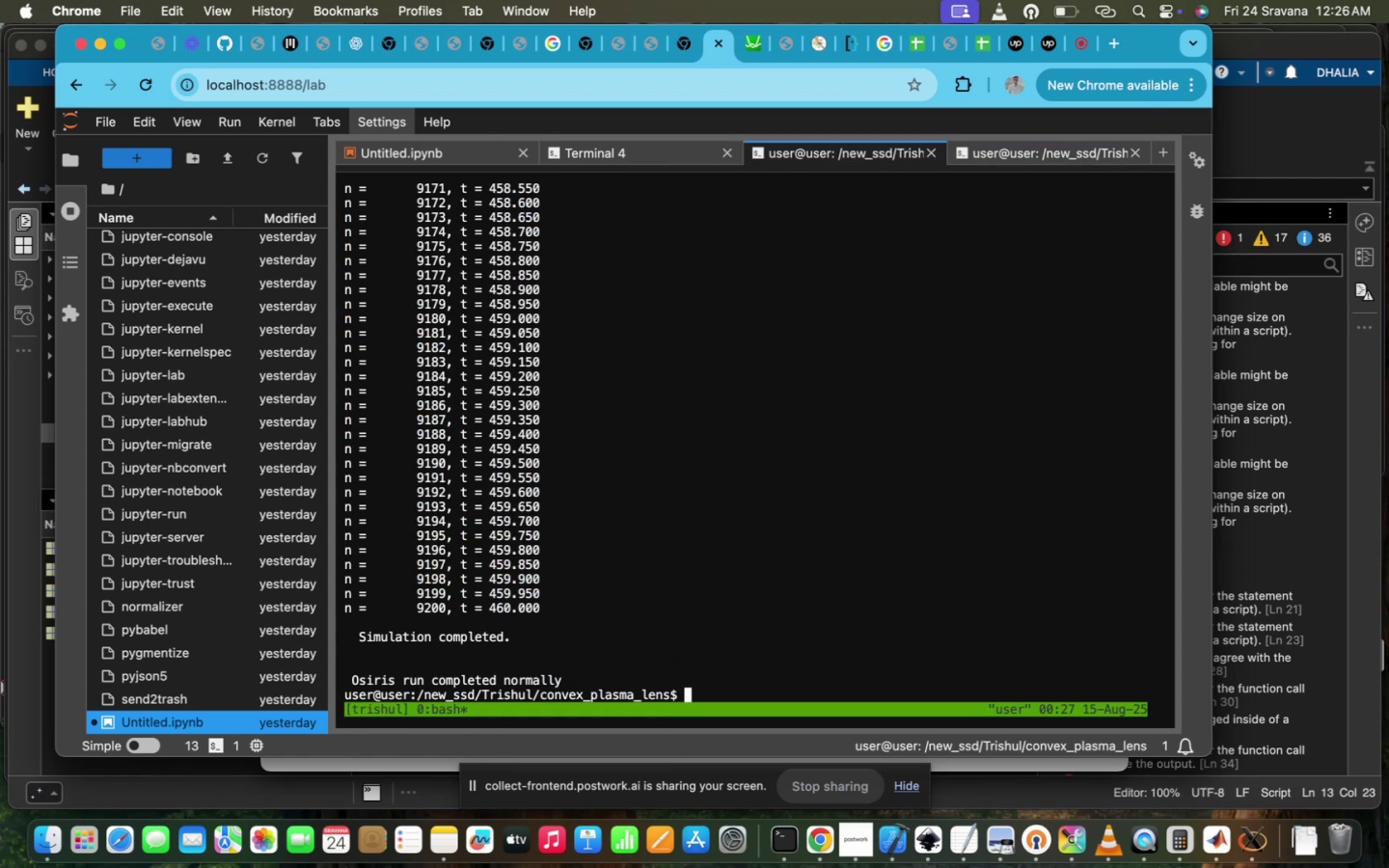 
key(ArrowUp)
 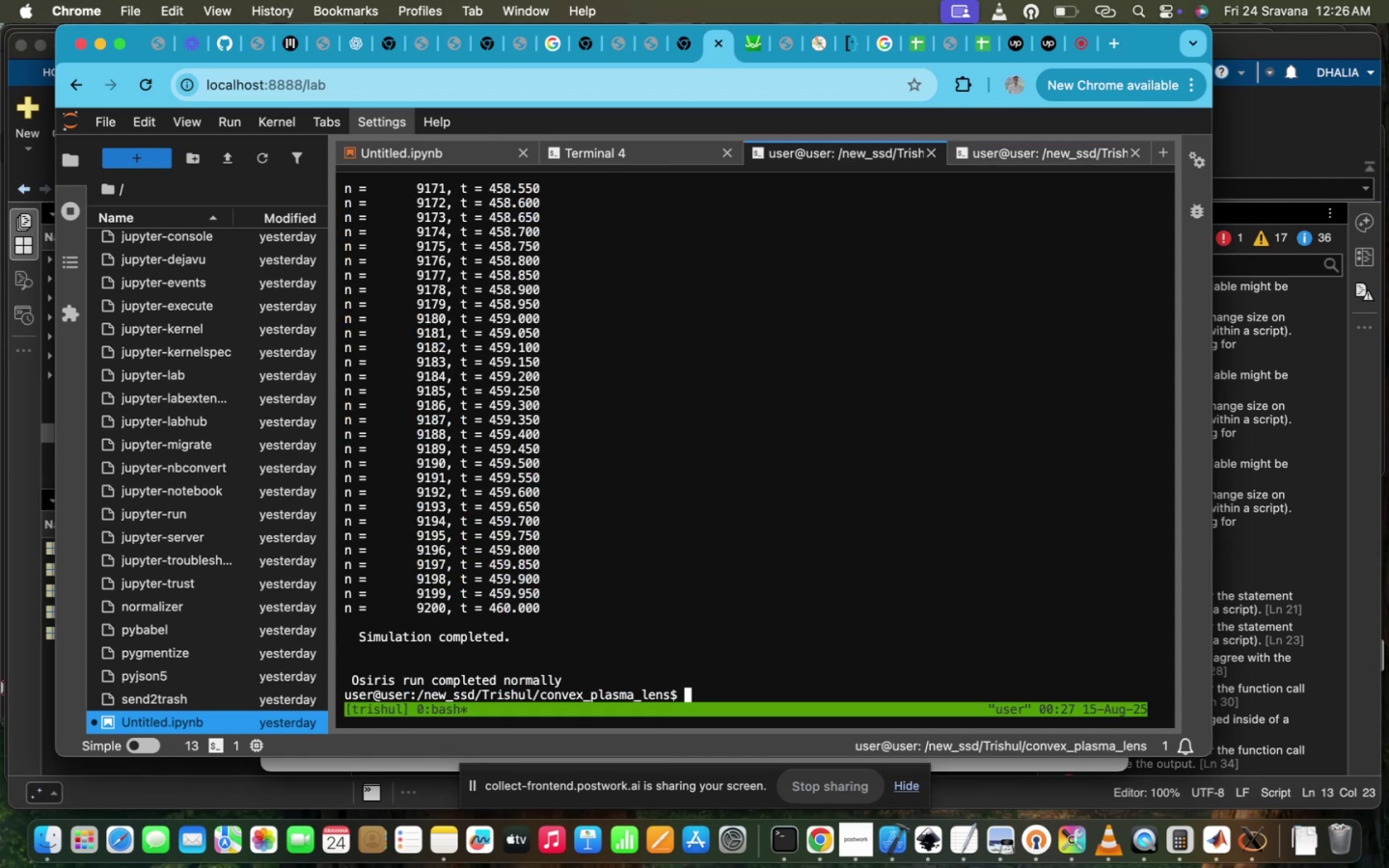 
key(ArrowUp)
 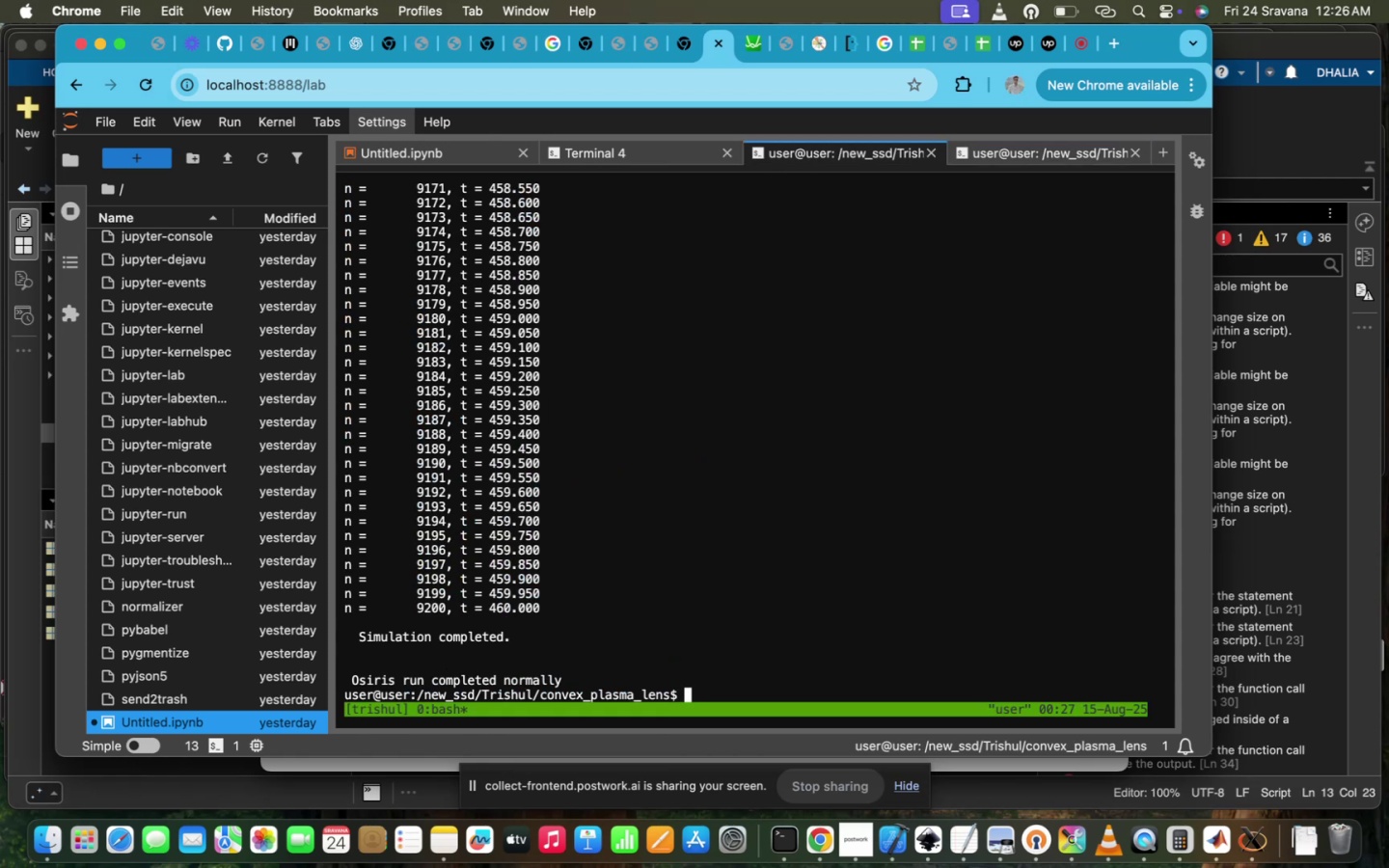 
mouse_move([1098, 14])
 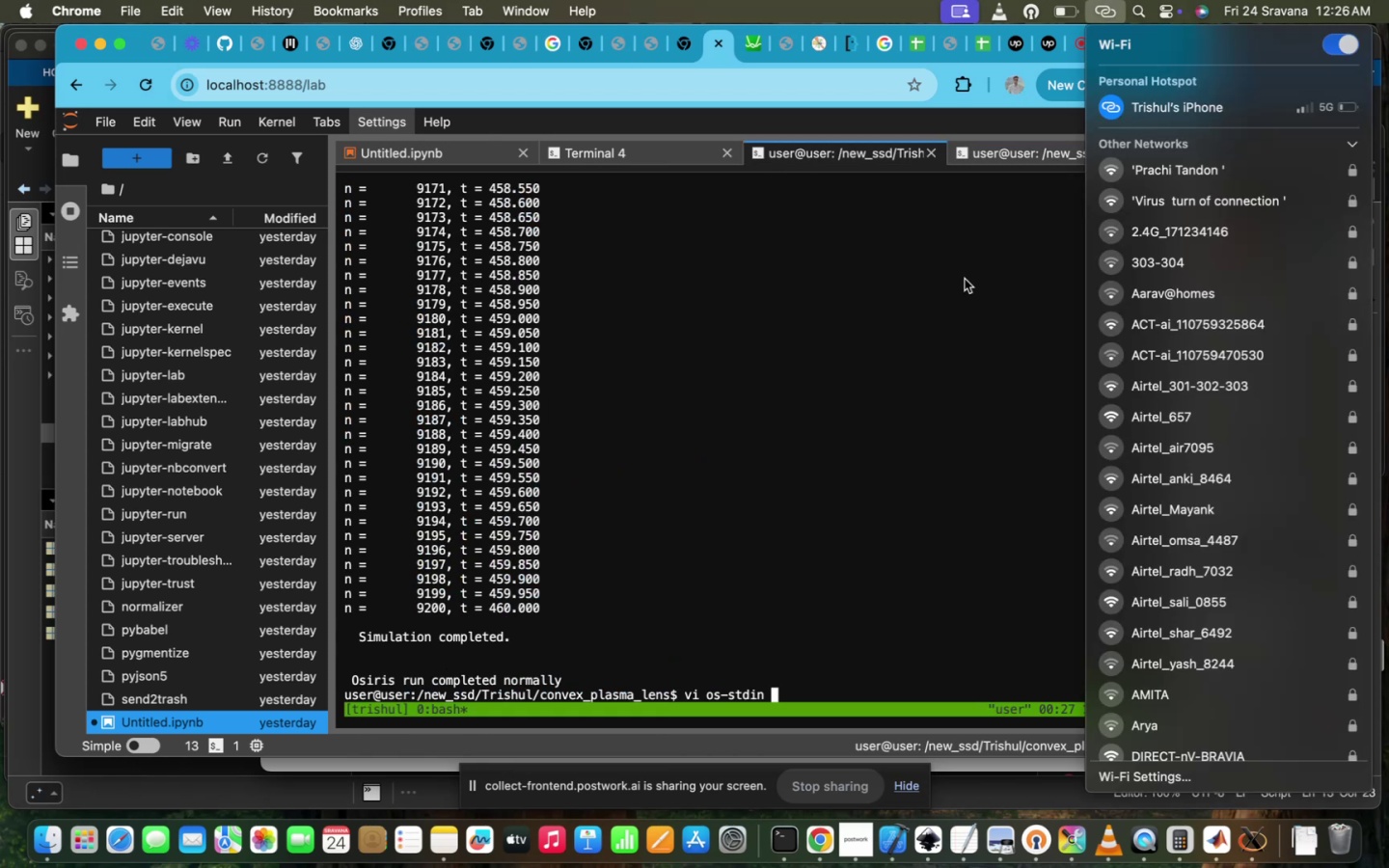 
left_click([965, 279])
 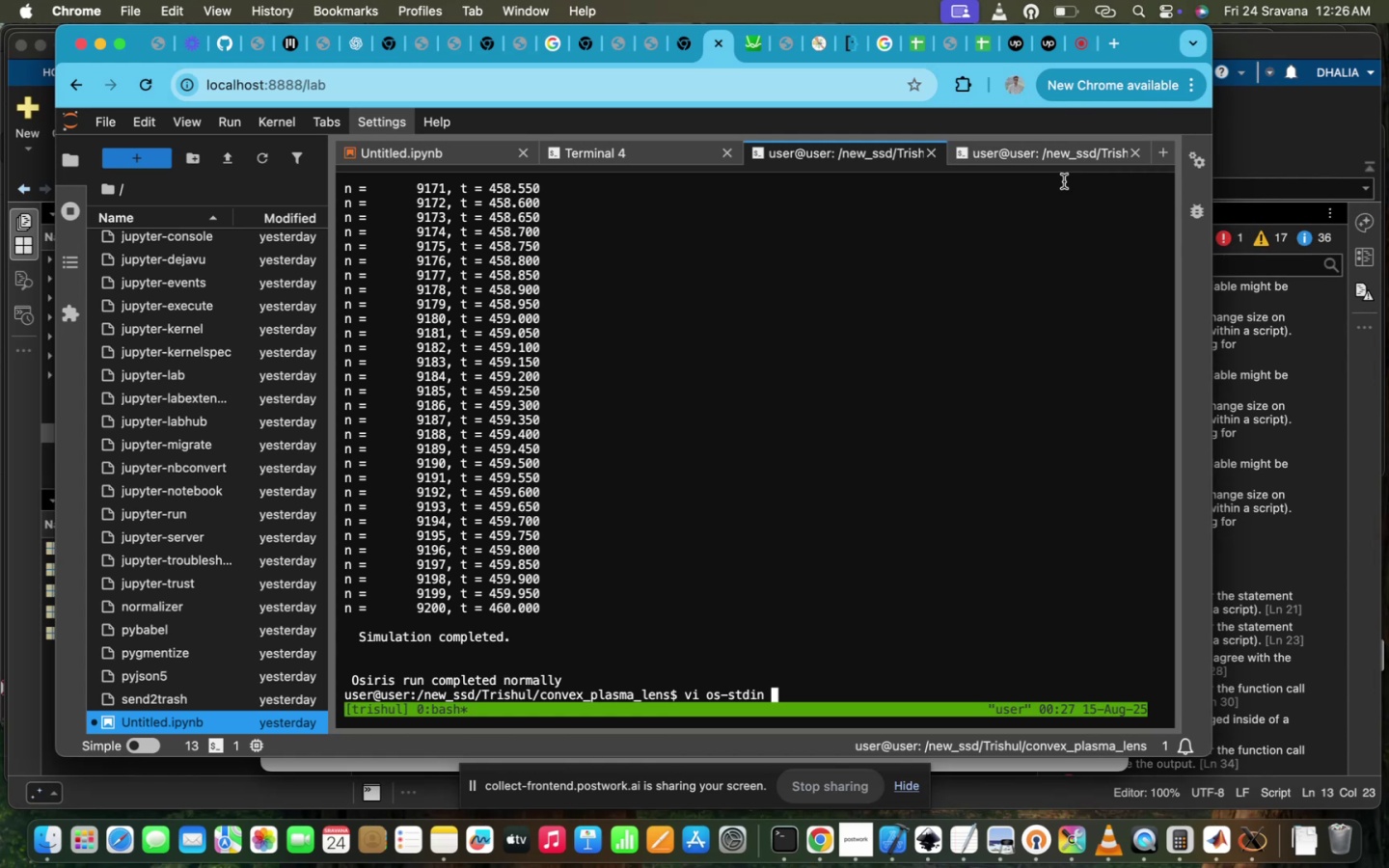 
left_click([1061, 156])
 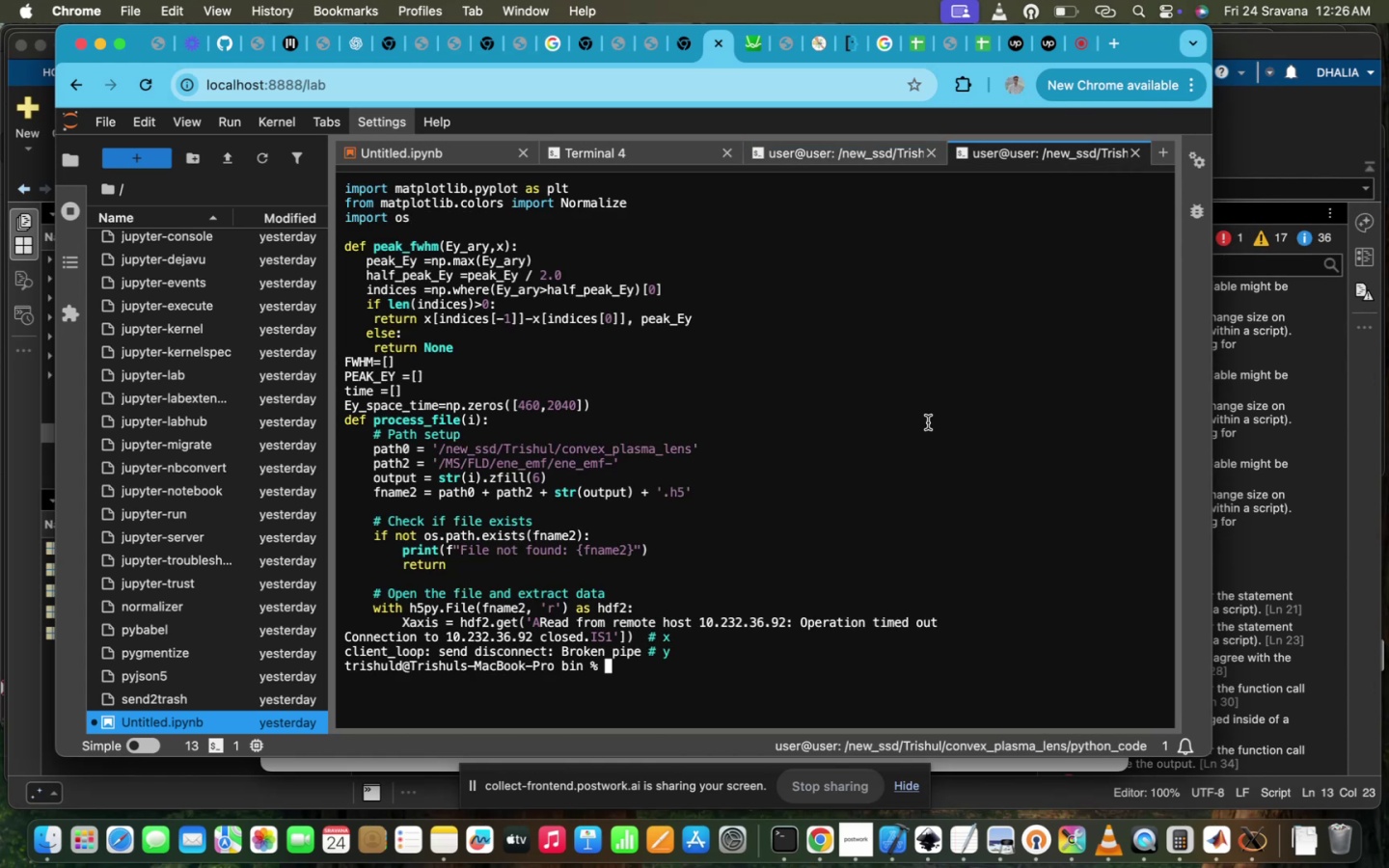 
key(ArrowUp)
 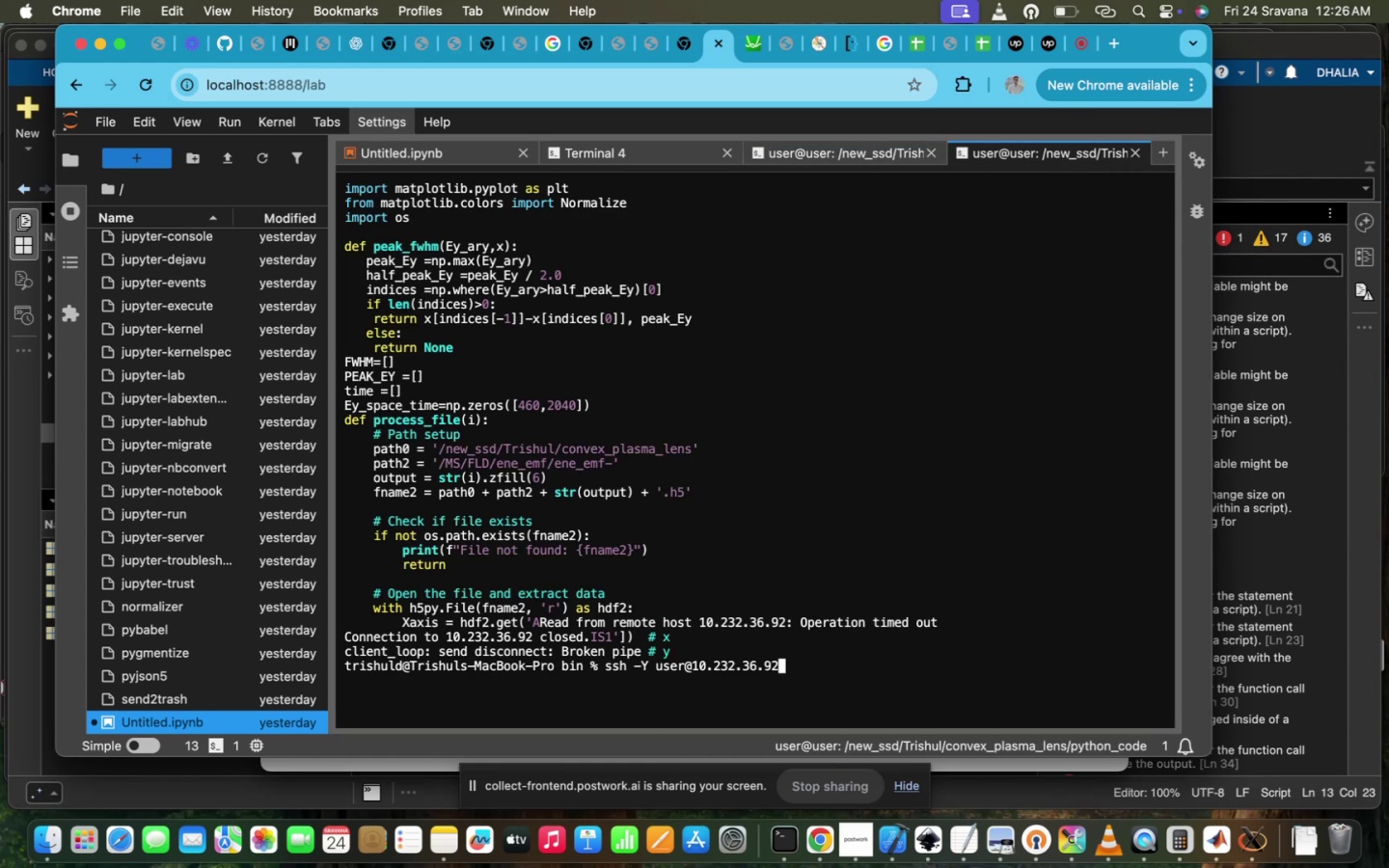 
key(Enter)
 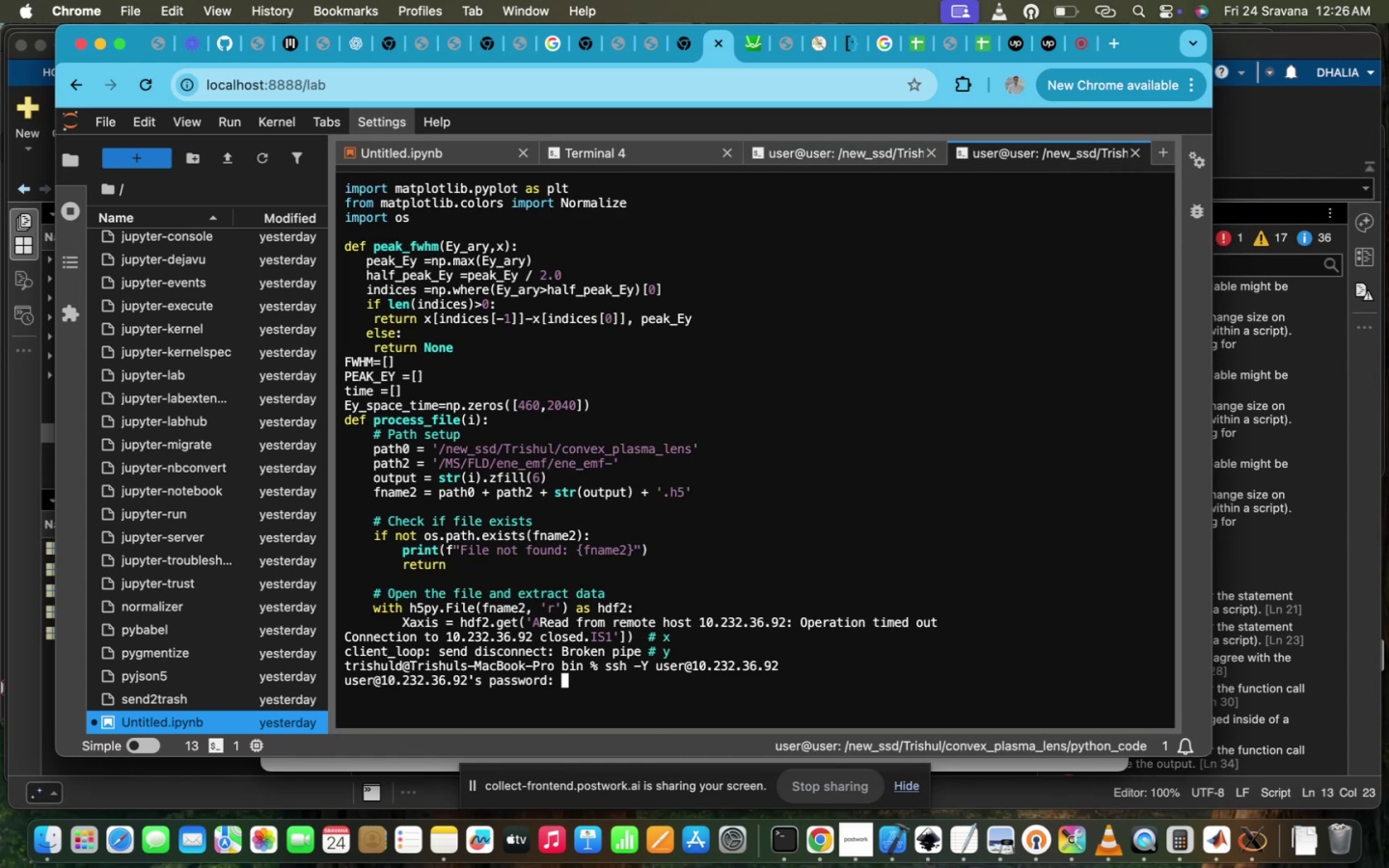 
type(ppl@iitd)
 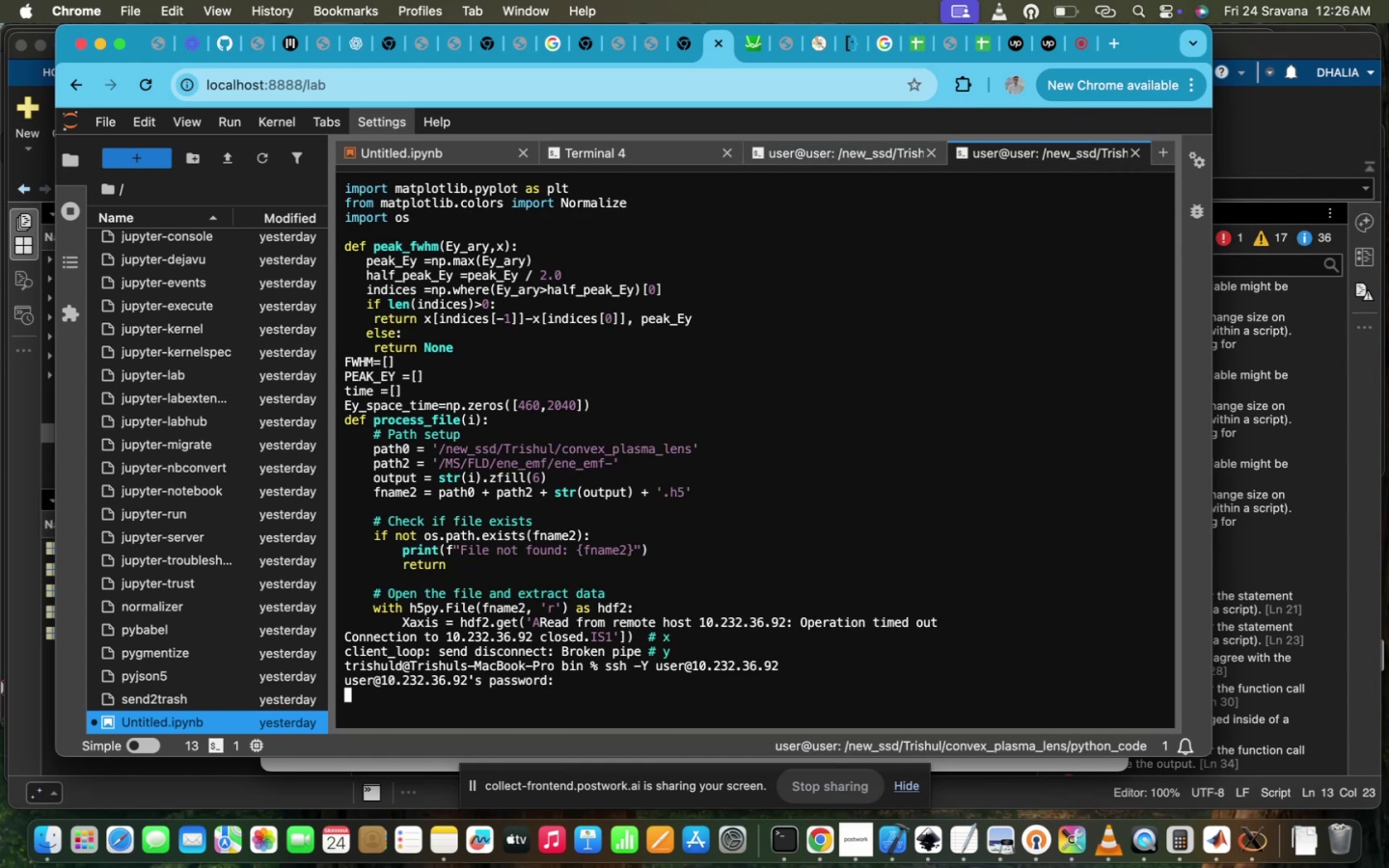 
 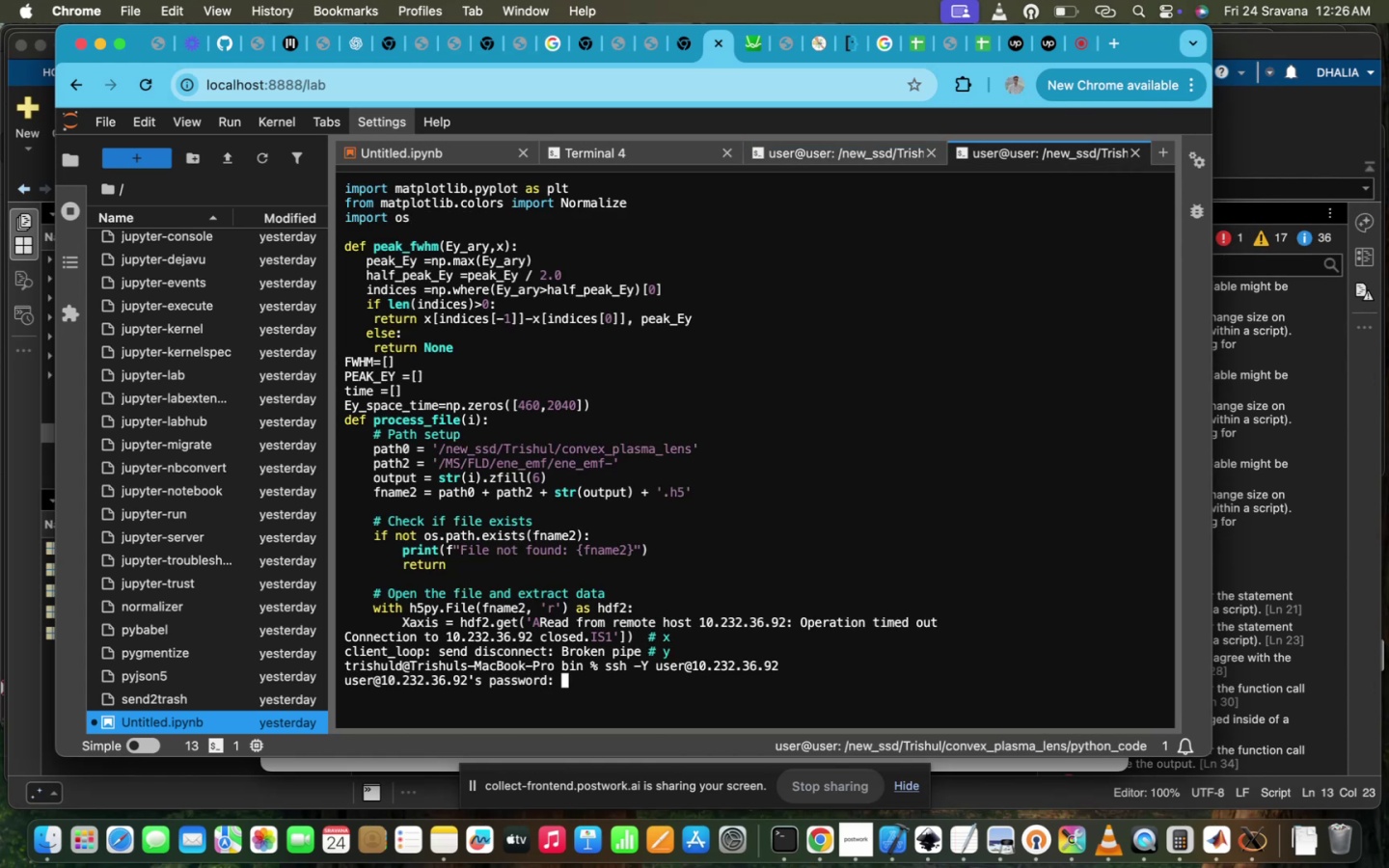 
key(Enter)
 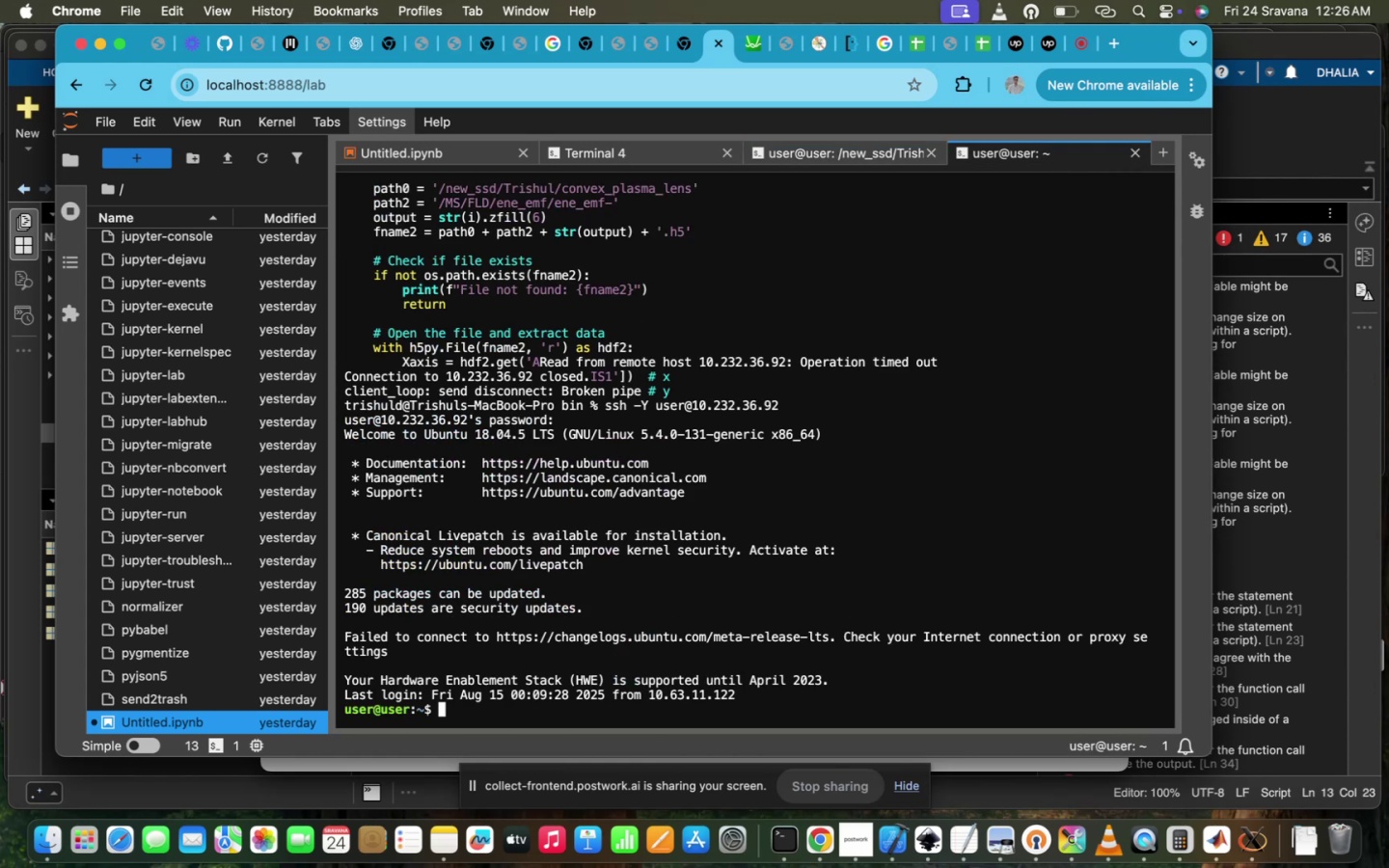 
type(cd ../../n)
key(Tab)
type(_)
key(Tab)
type(Tr)
key(Tab)
 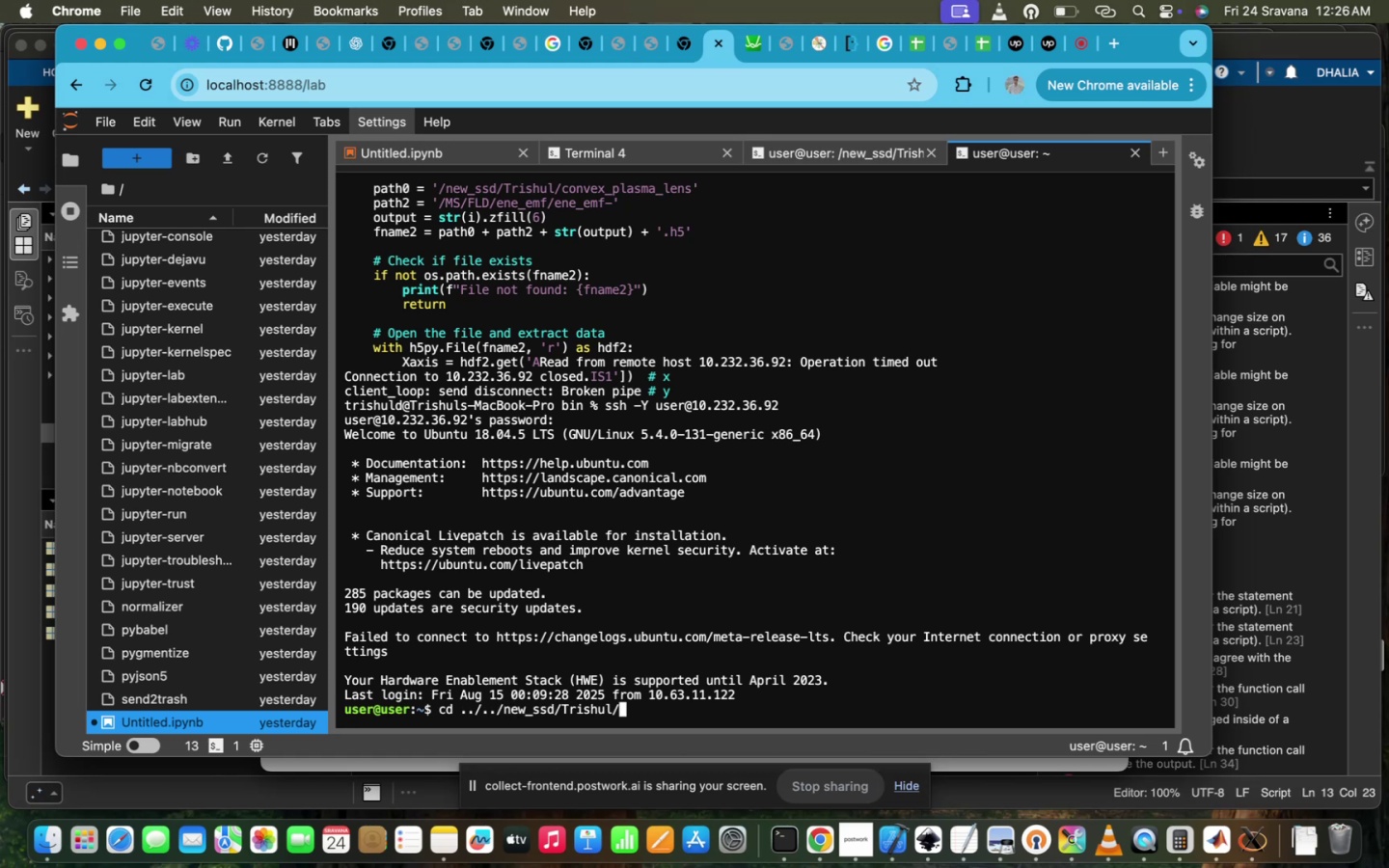 
type(p)
key(Tab)
key(Tab)
key(Backspace)
key(Tab)
key(Tab)
key(Tab)
type(co)
key(Tab)
type(n)
key(Tab)
type(v)
key(Tab)
 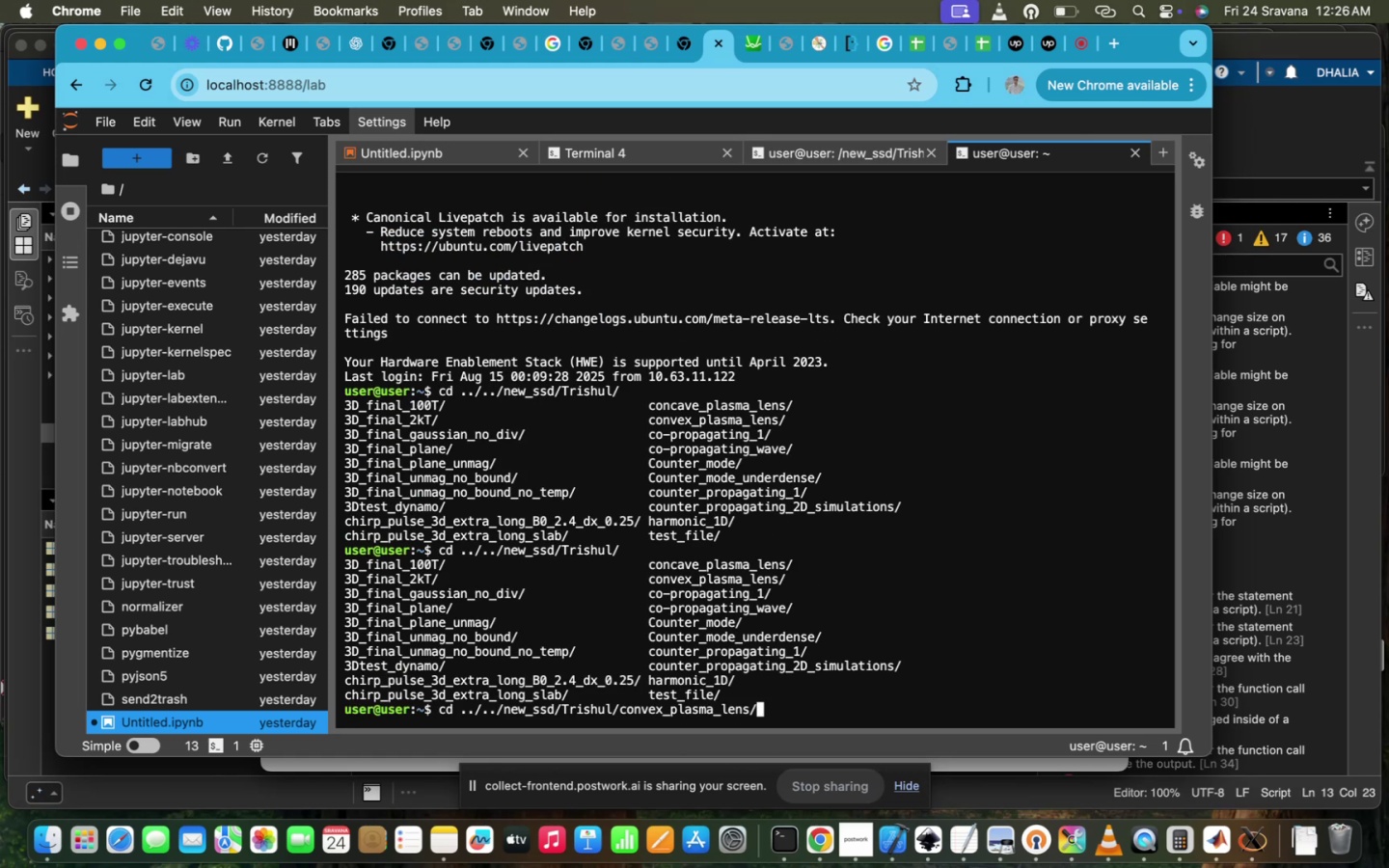 
key(Enter)
 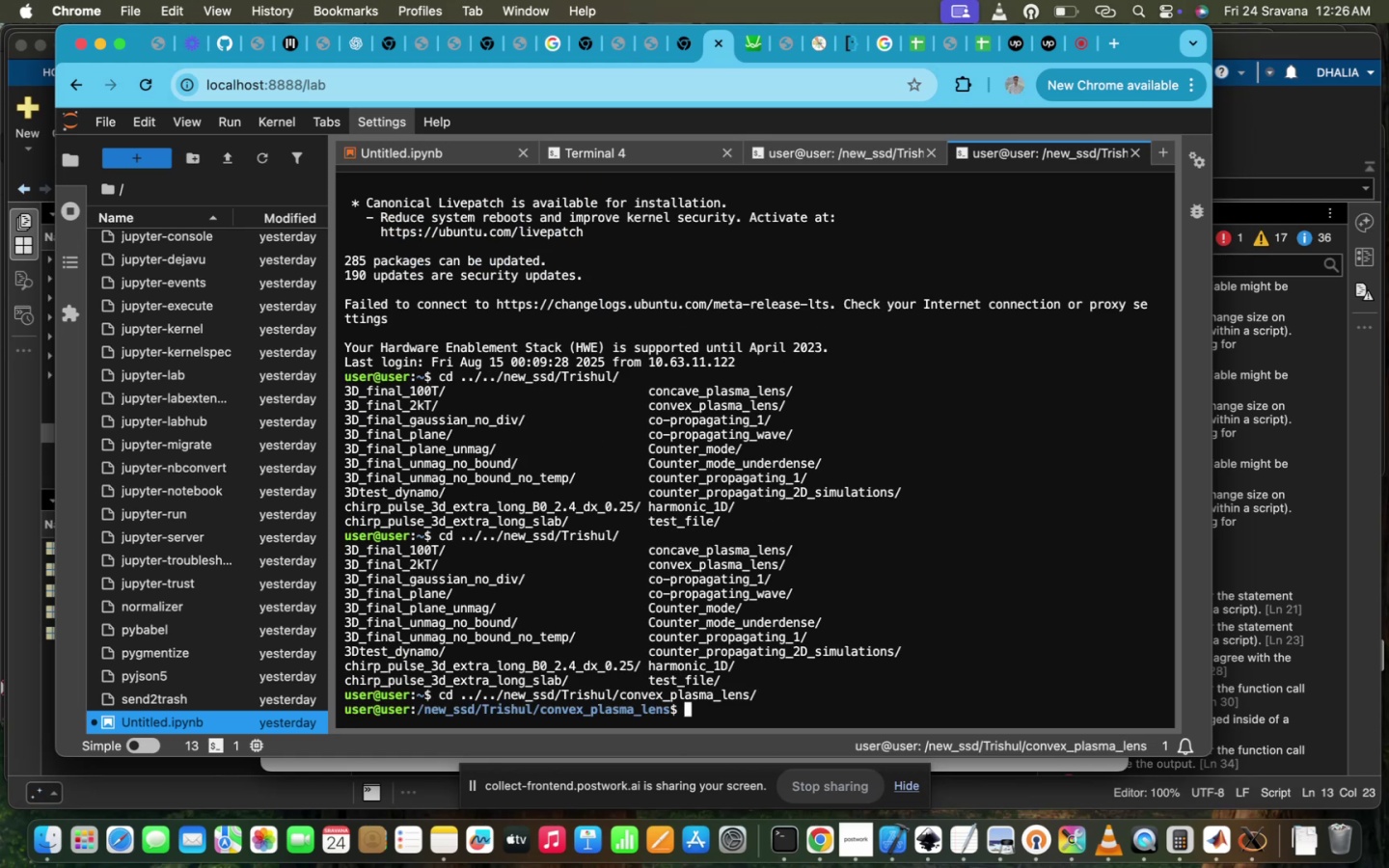 
key(L)
 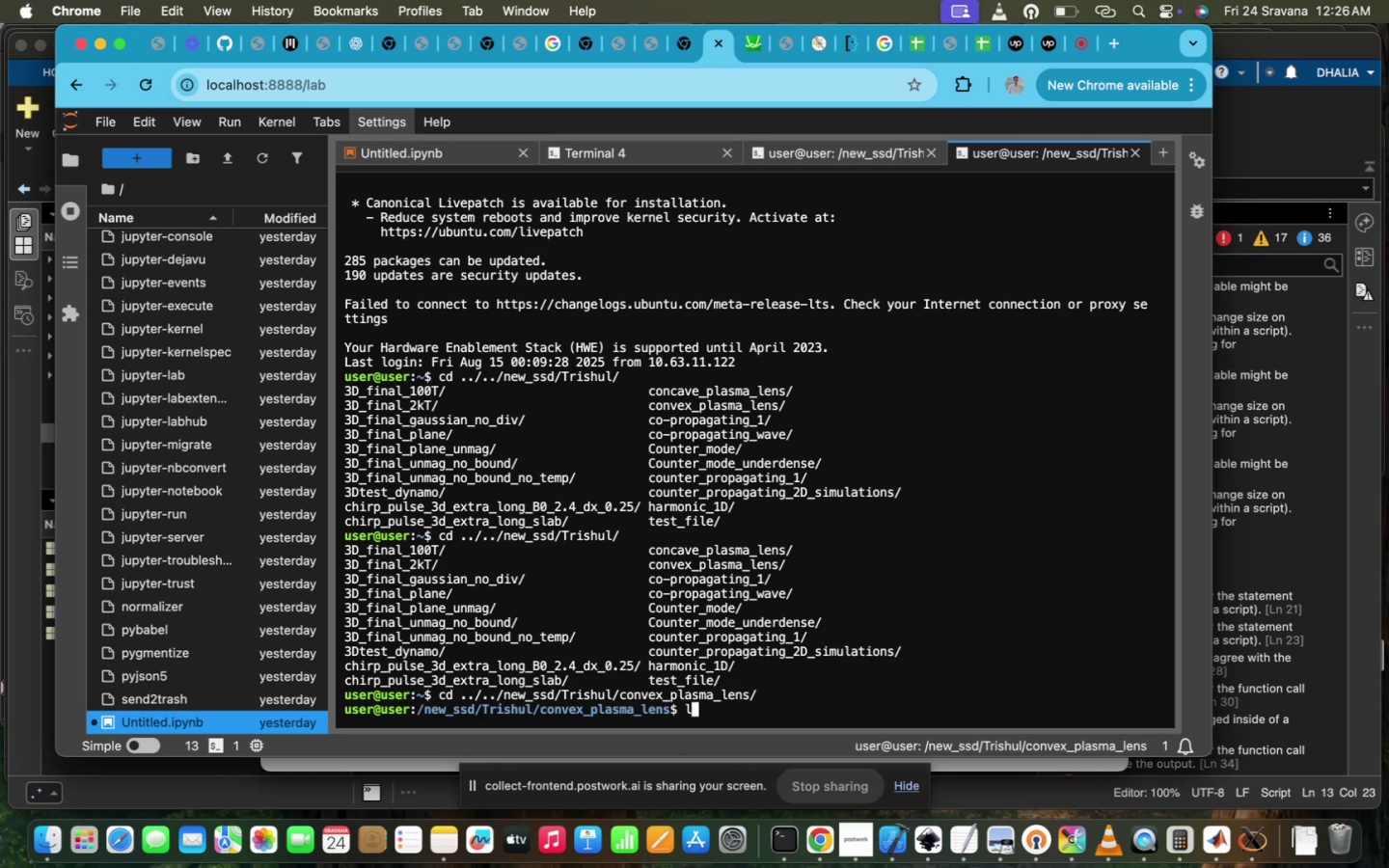 
key(Enter)
 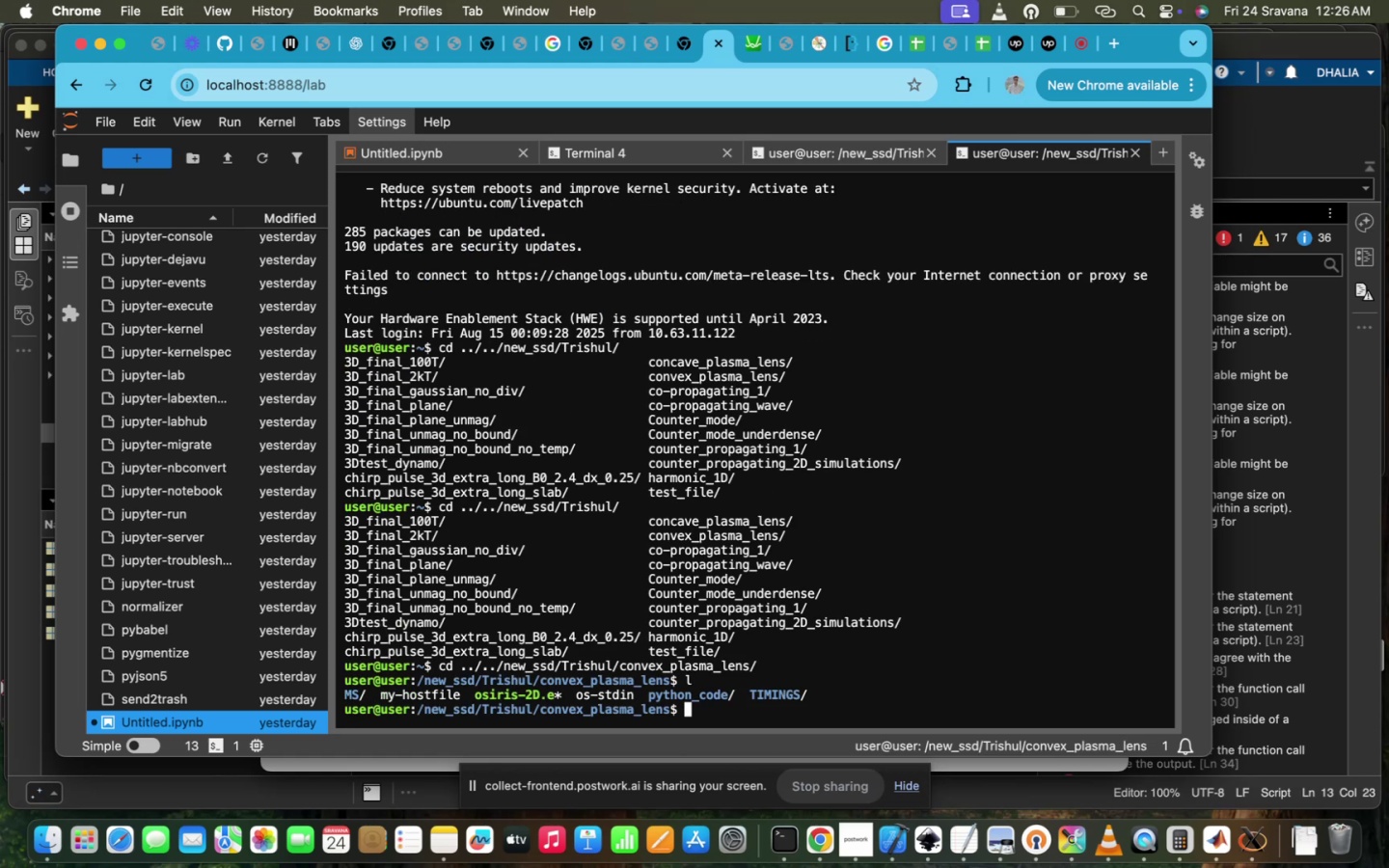 
type(ls)
 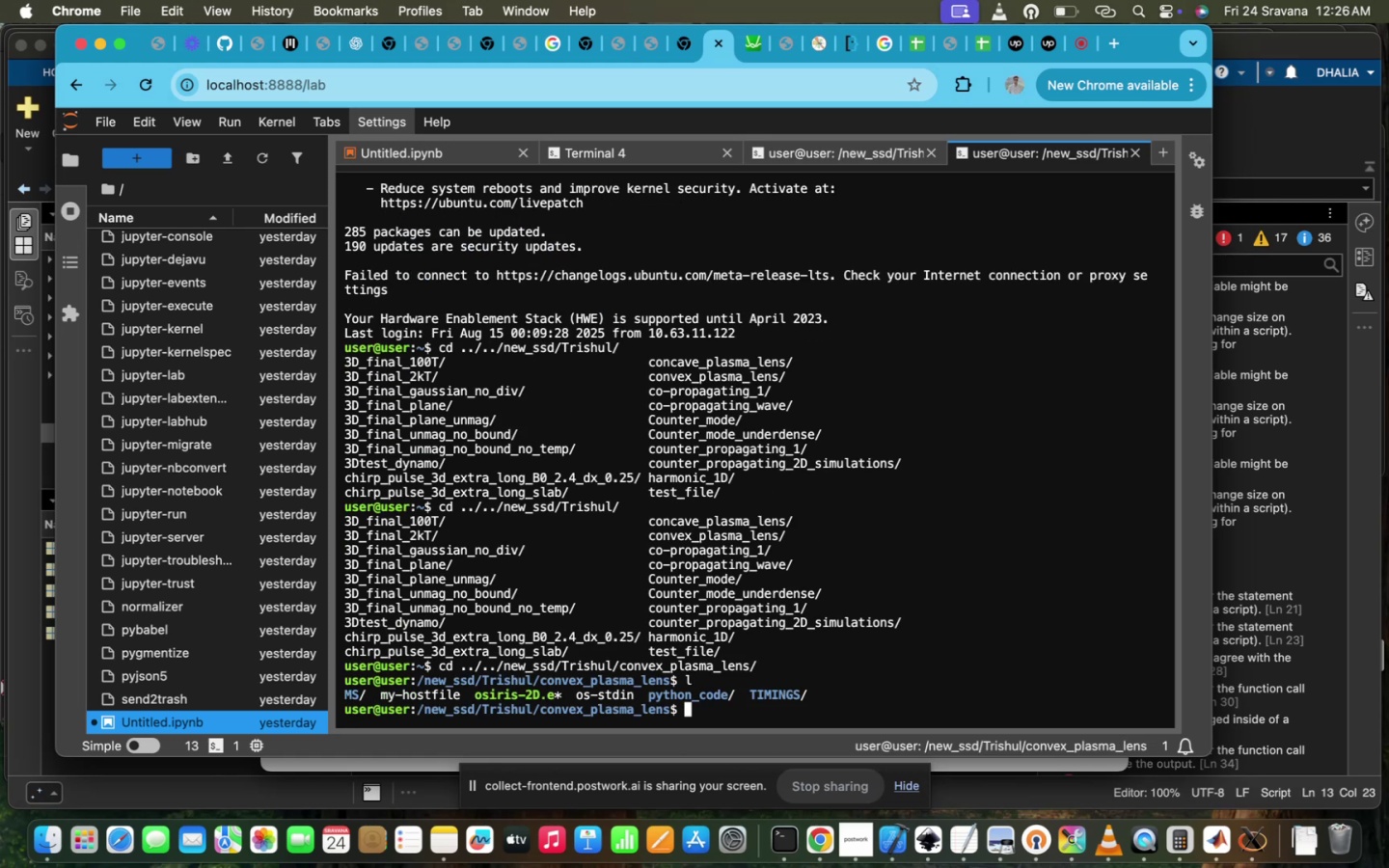 
key(Enter)
 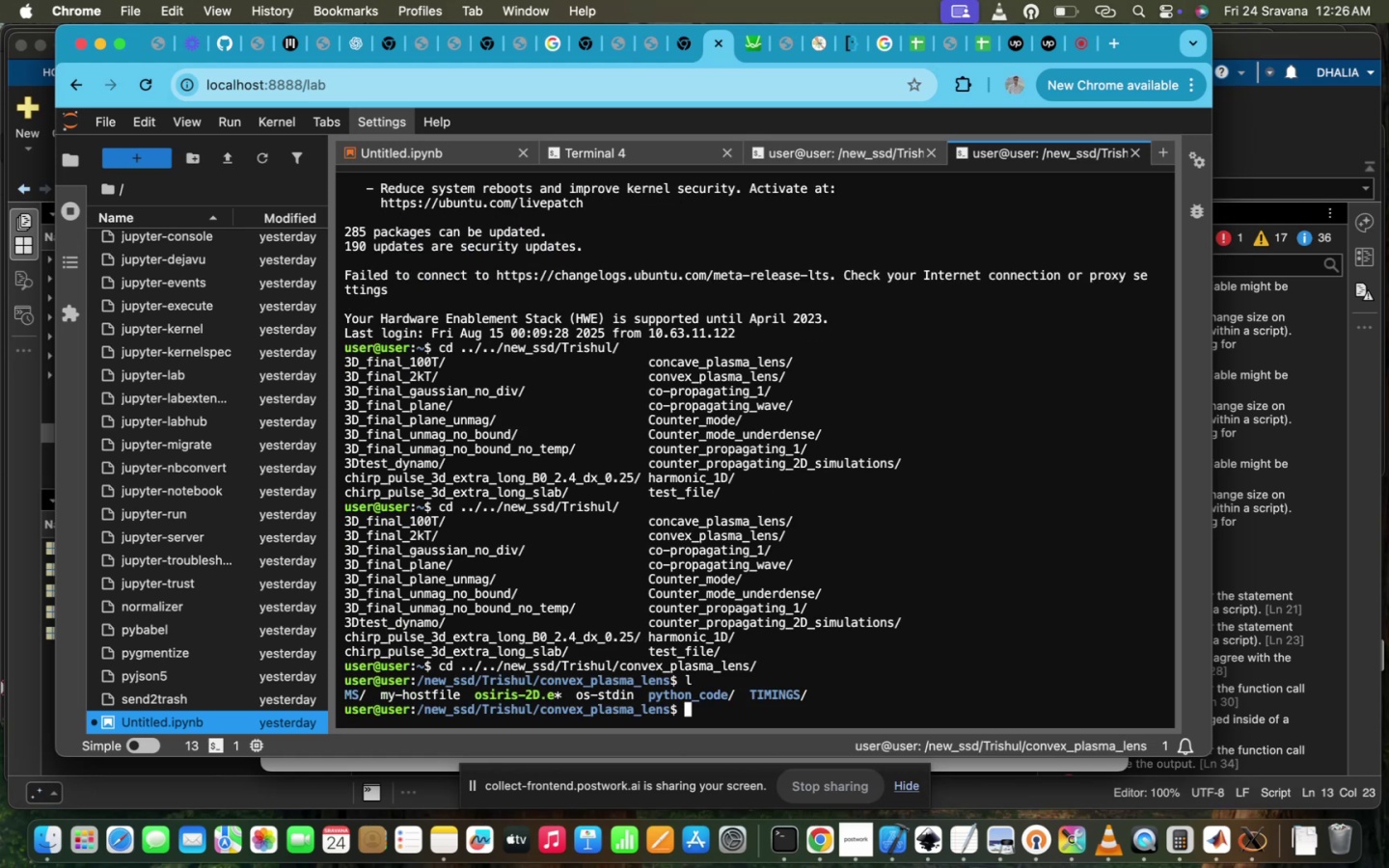 
type(c)
key(Backspace)
type(ls)
 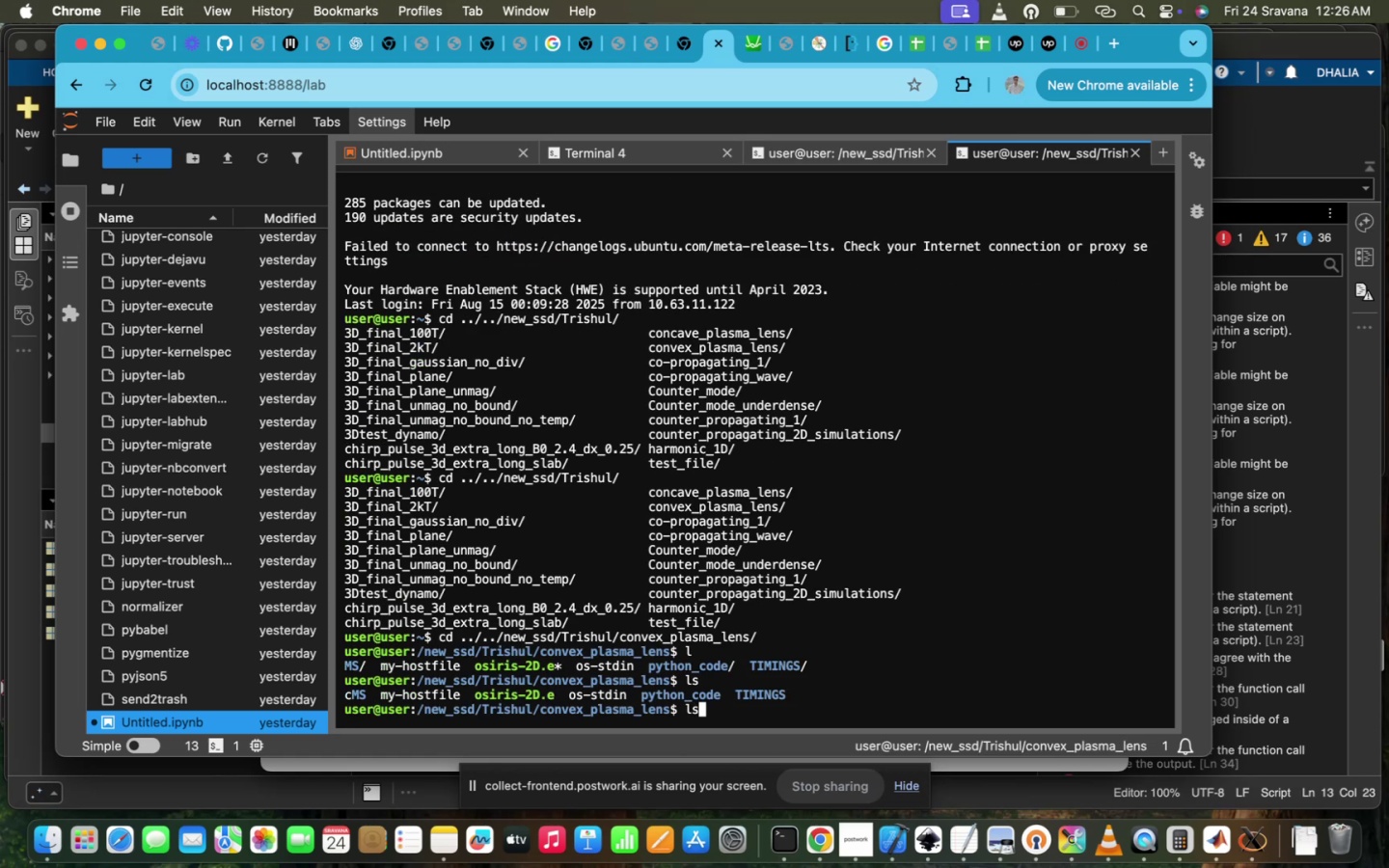 
key(Enter)
 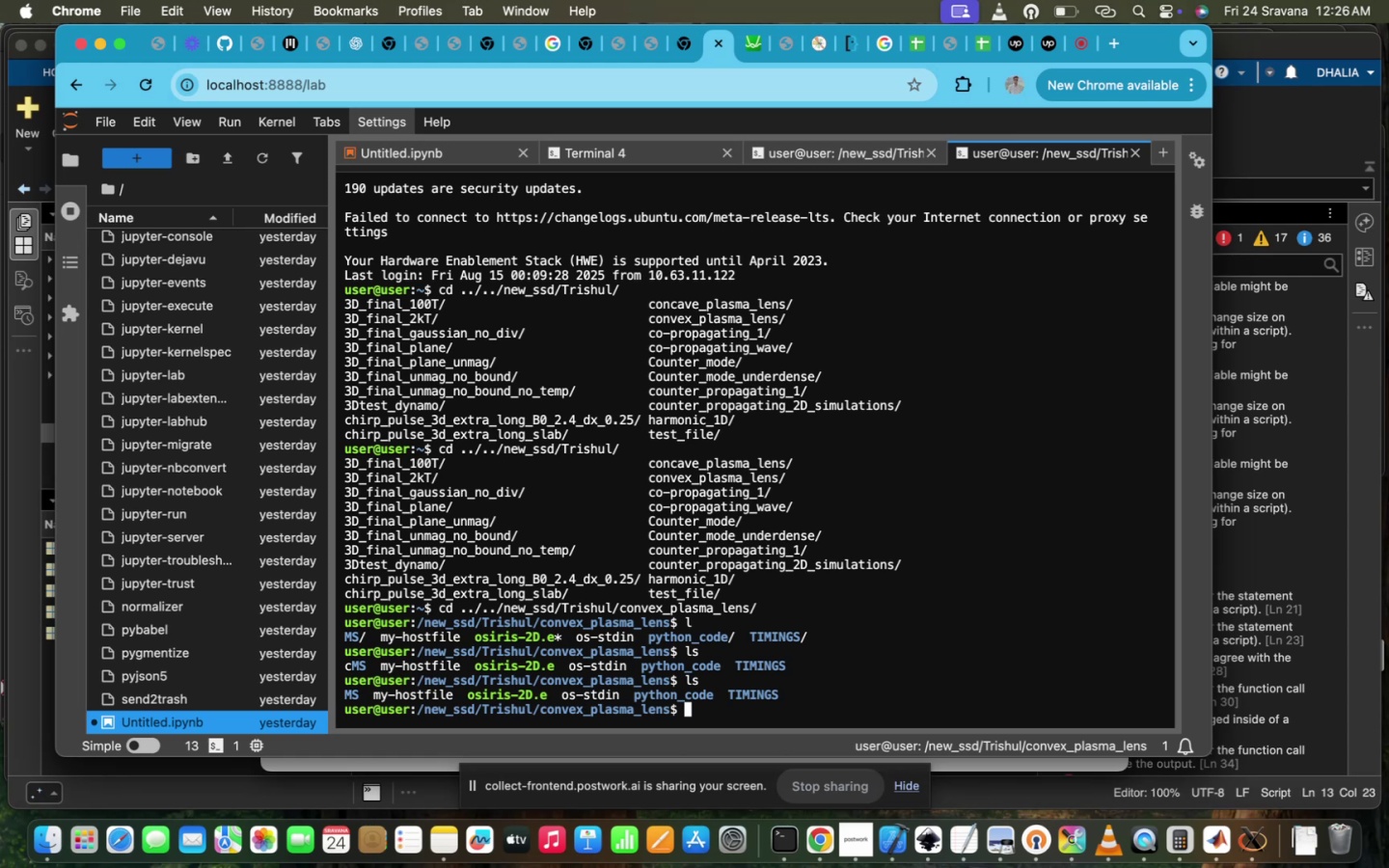 
type(cd p)
key(Tab)
 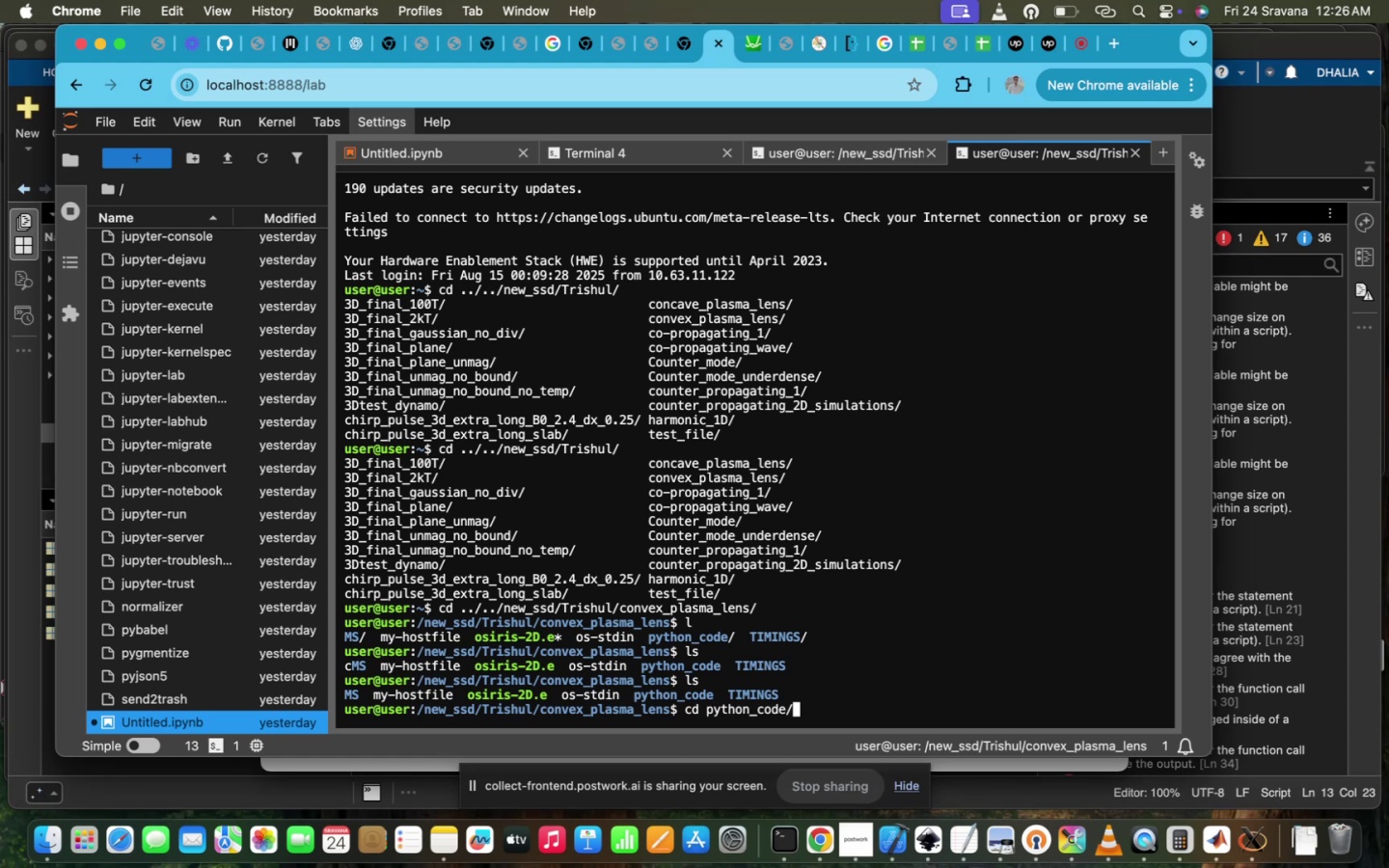 
key(Enter)
 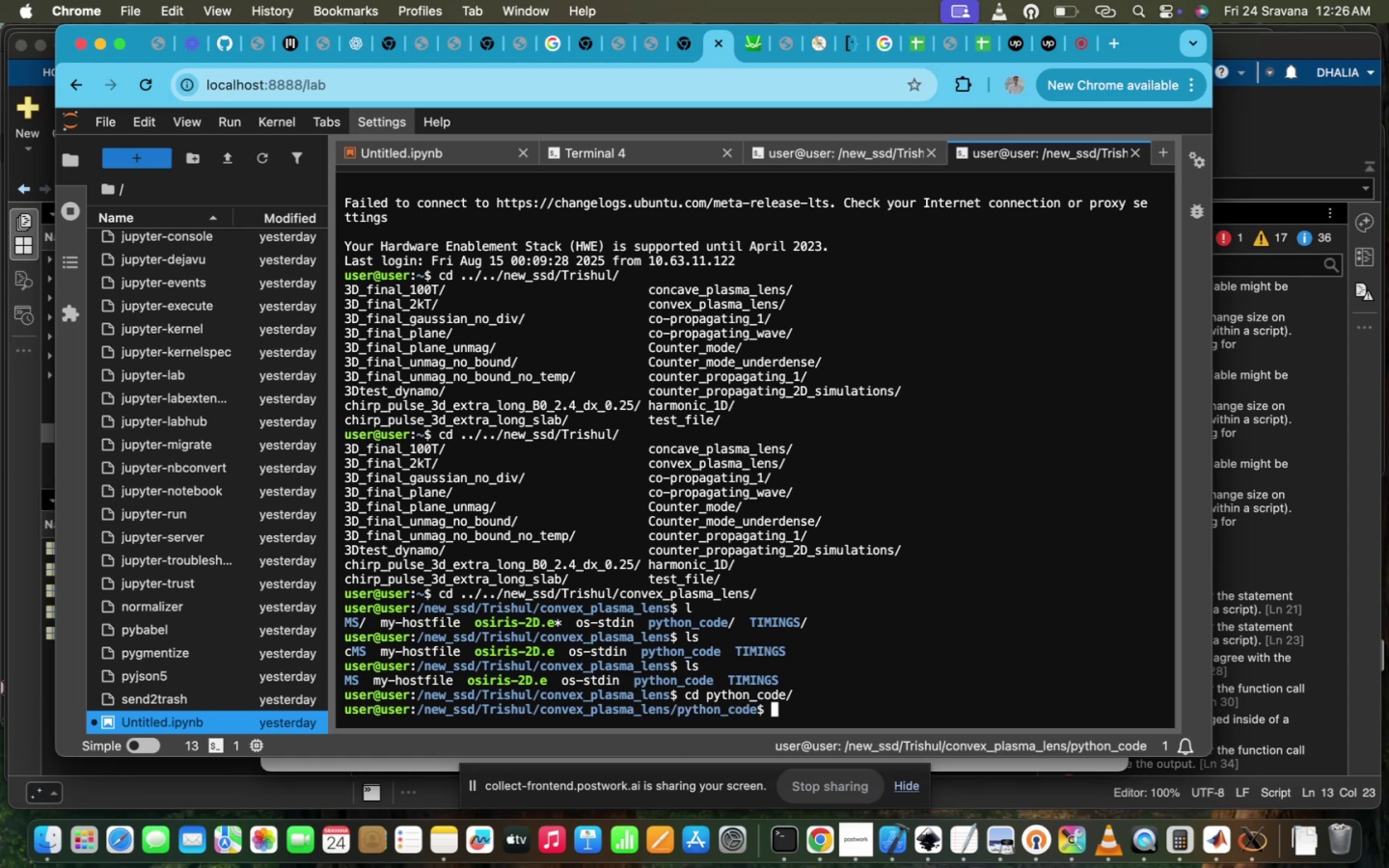 
type(ls)
 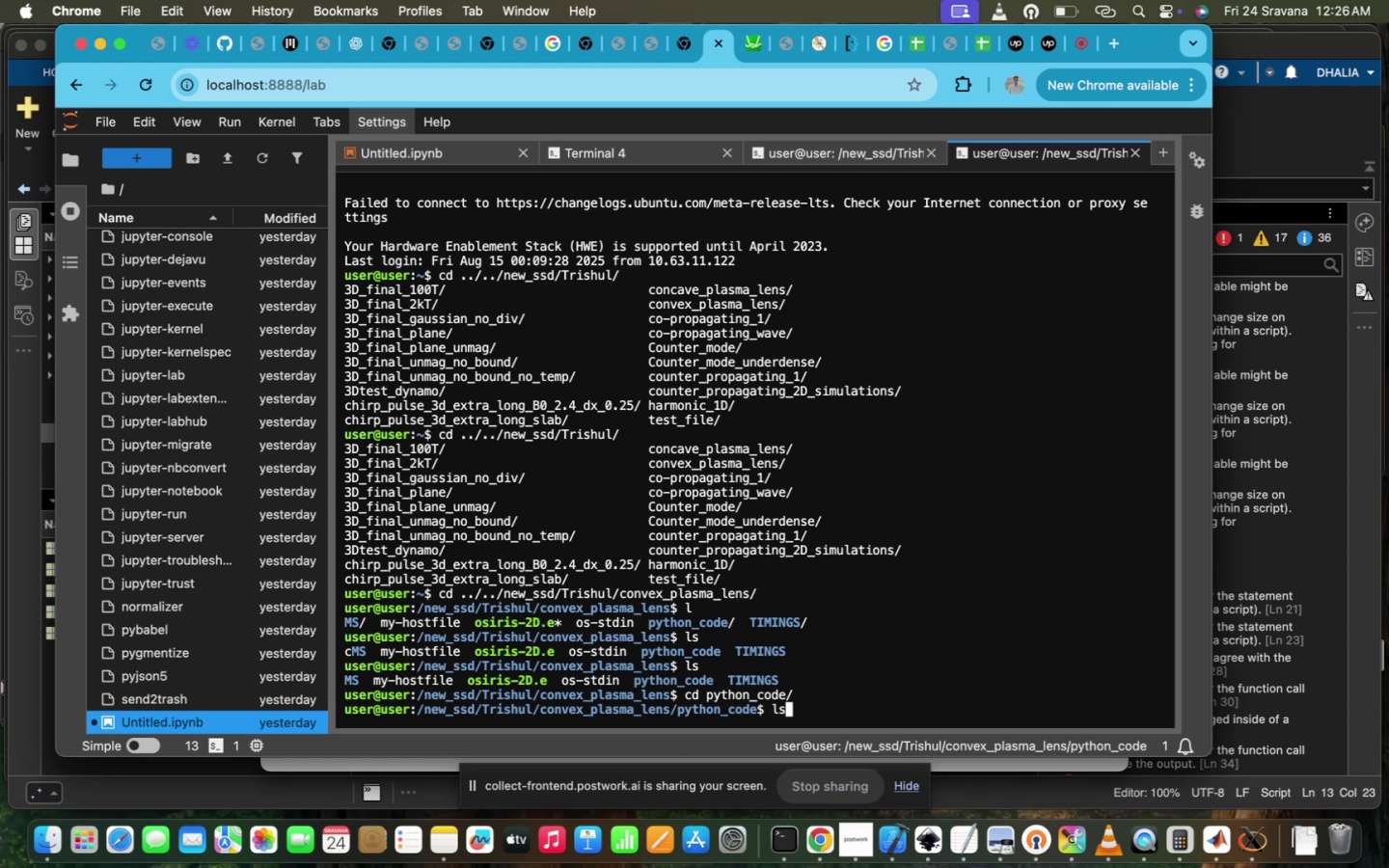 
key(Enter)
 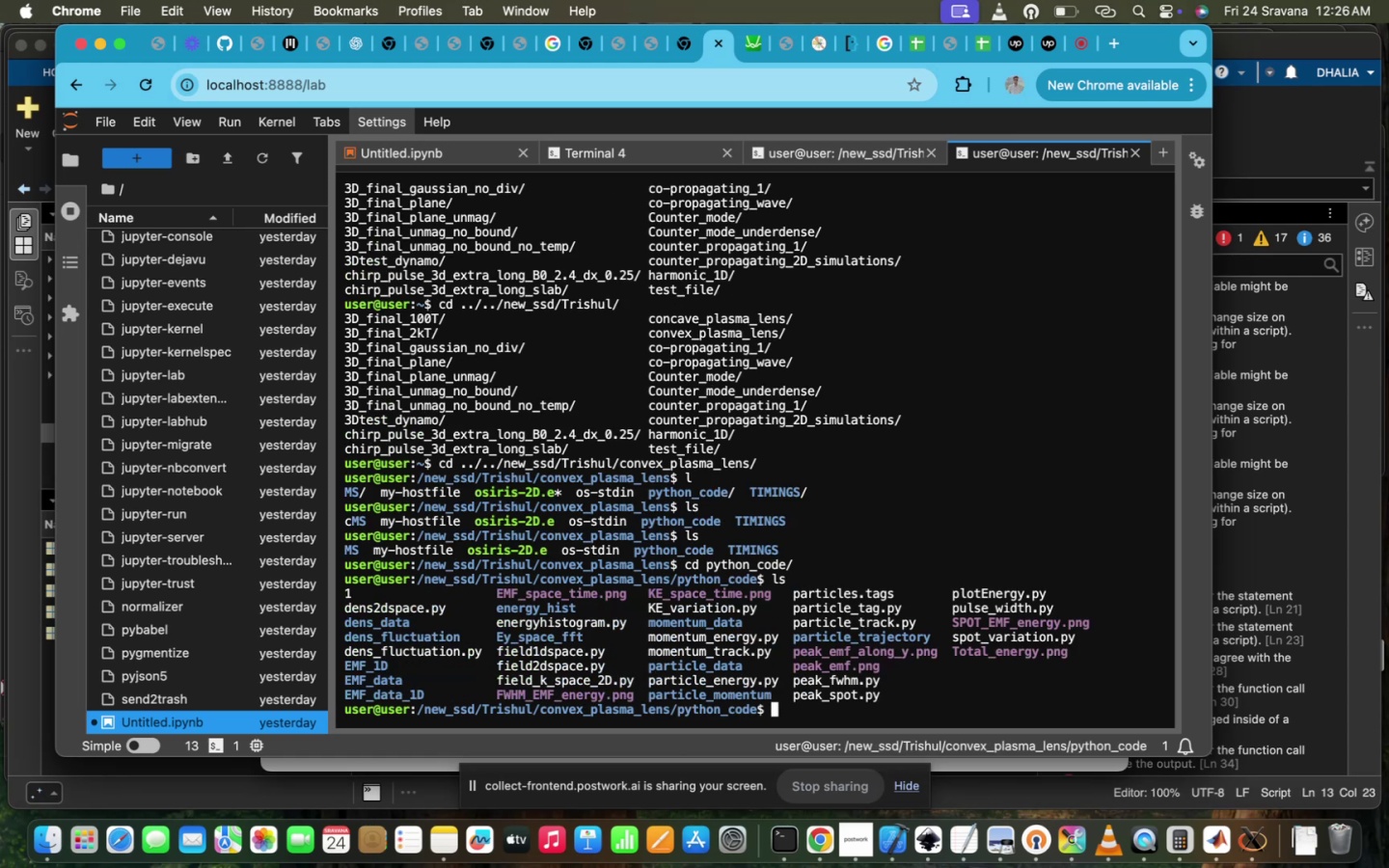 
type(vi pe)
key(Tab)
key(Backspace)
key(Backspace)
key(Backspace)
key(Backspace)
key(Backspace)
type(pu)
key(Tab)
 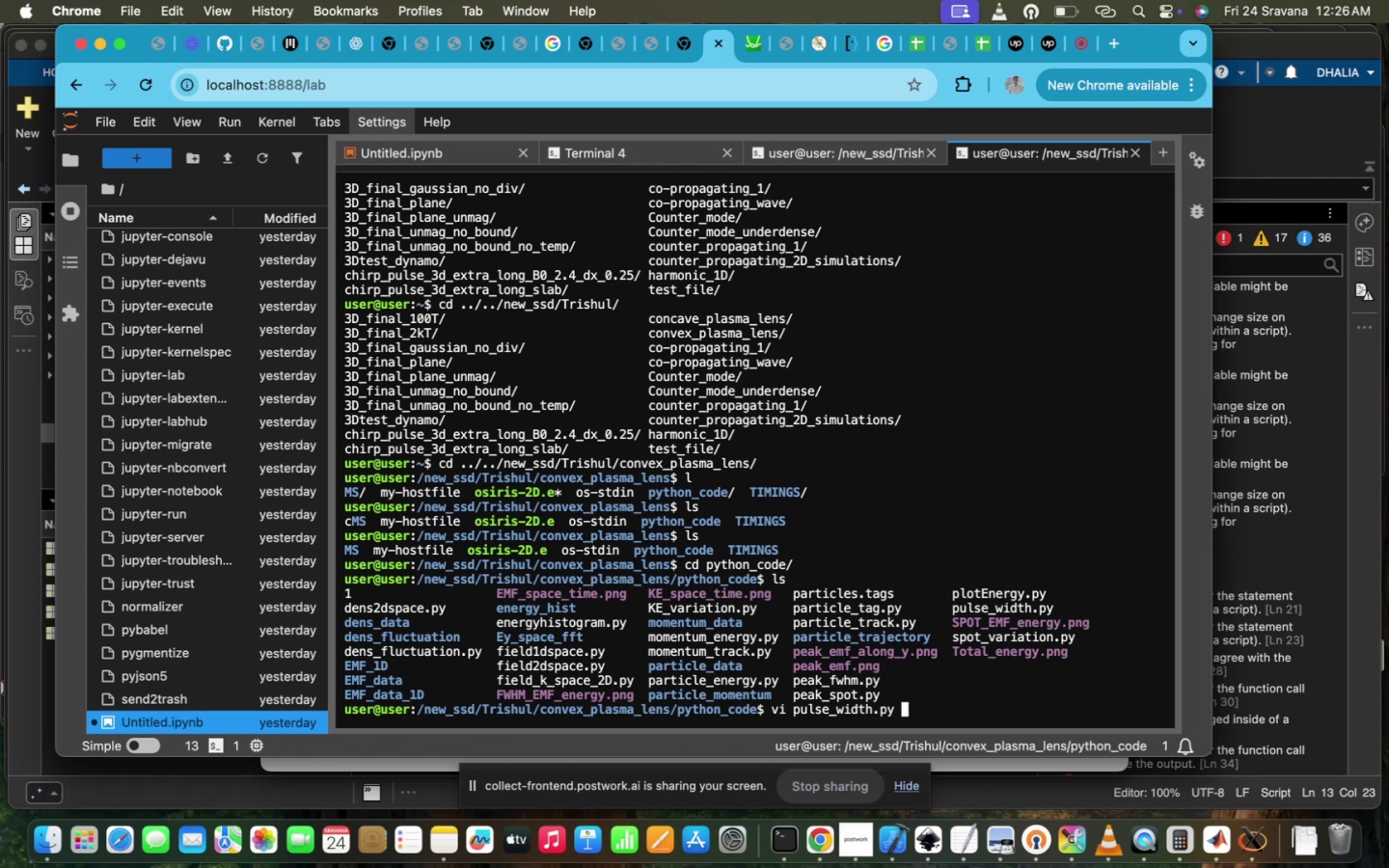 
key(Enter)
 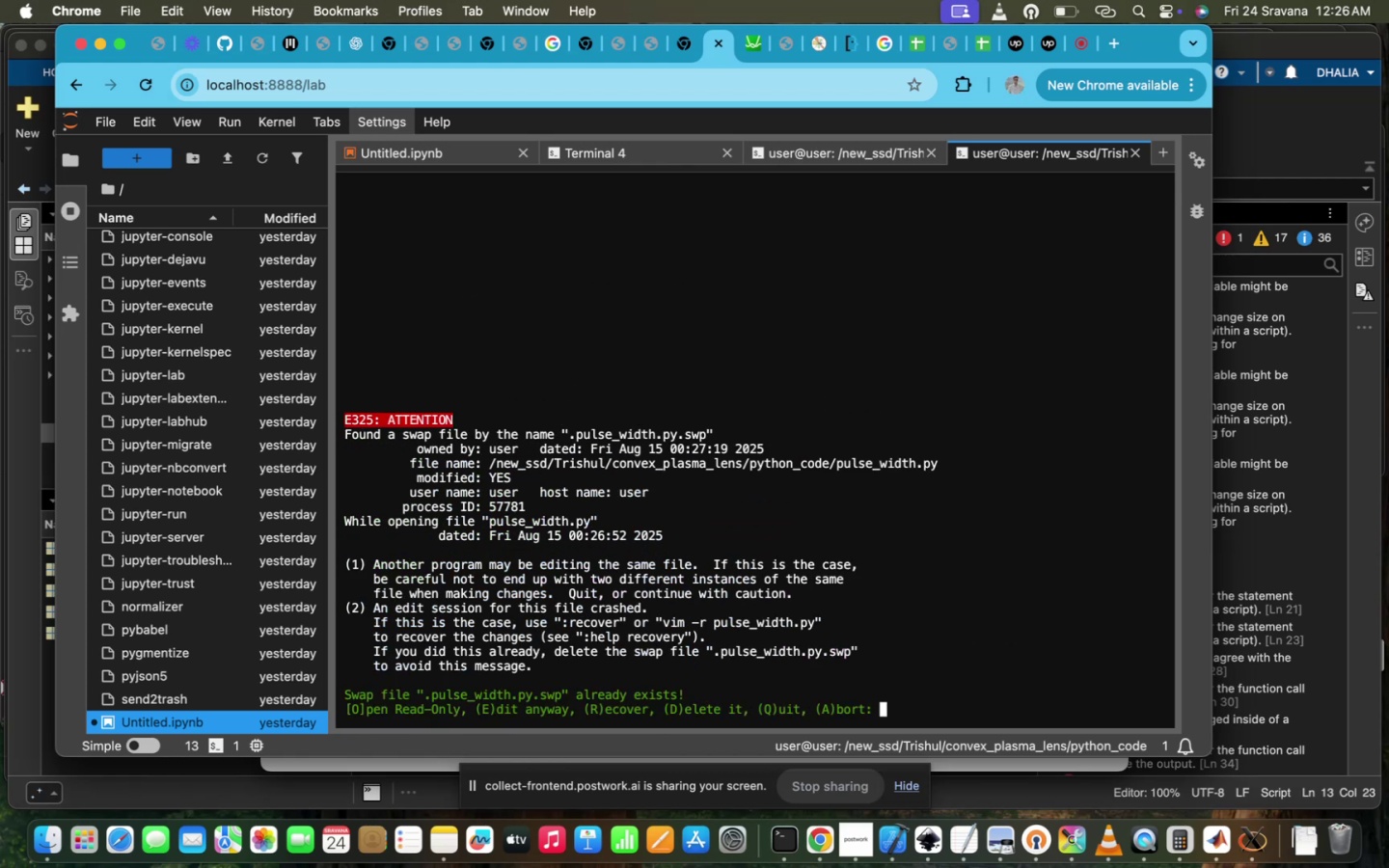 
key(Enter)
 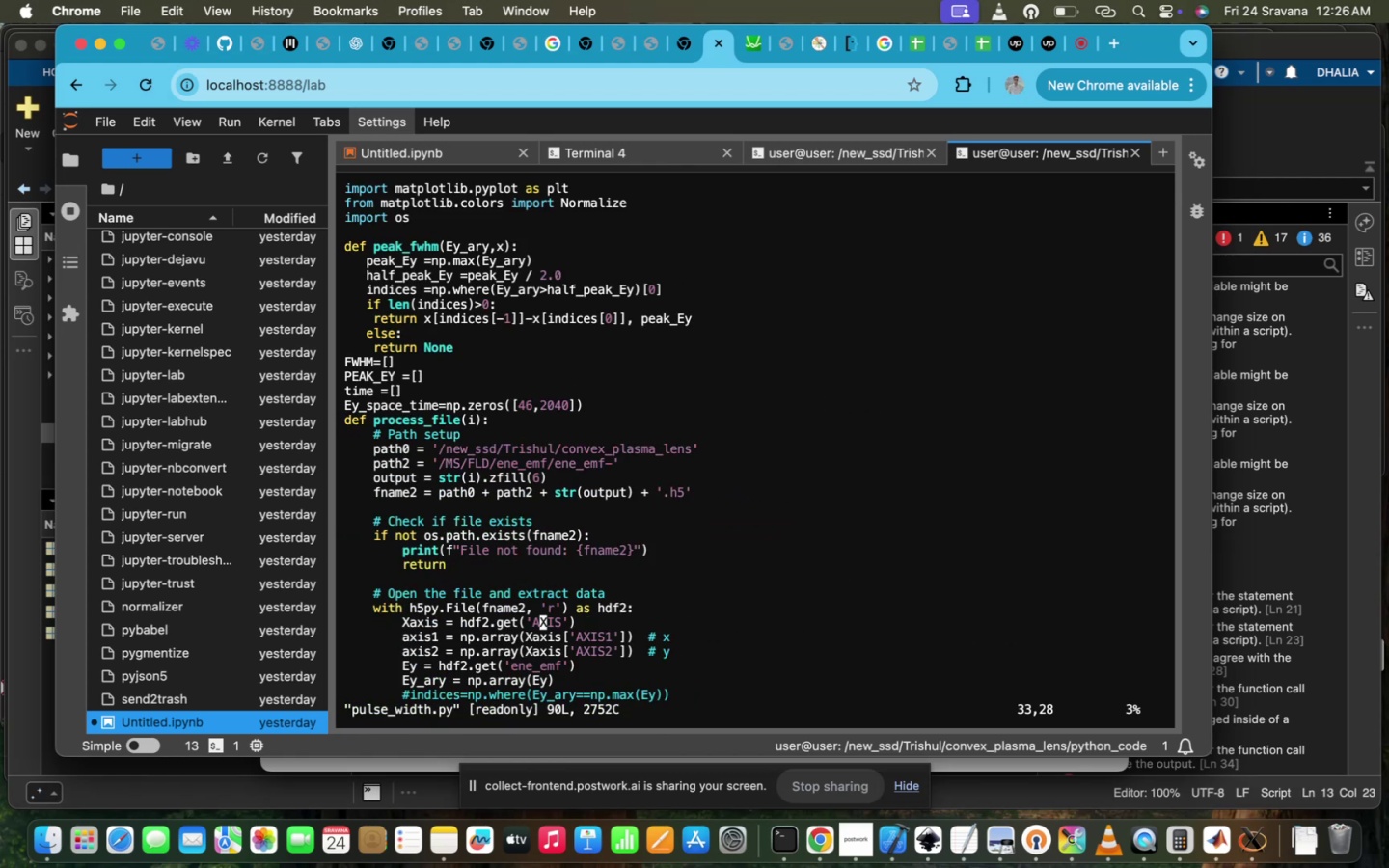 
scroll: coordinate [928, 422], scroll_direction: down, amount: 52.0
 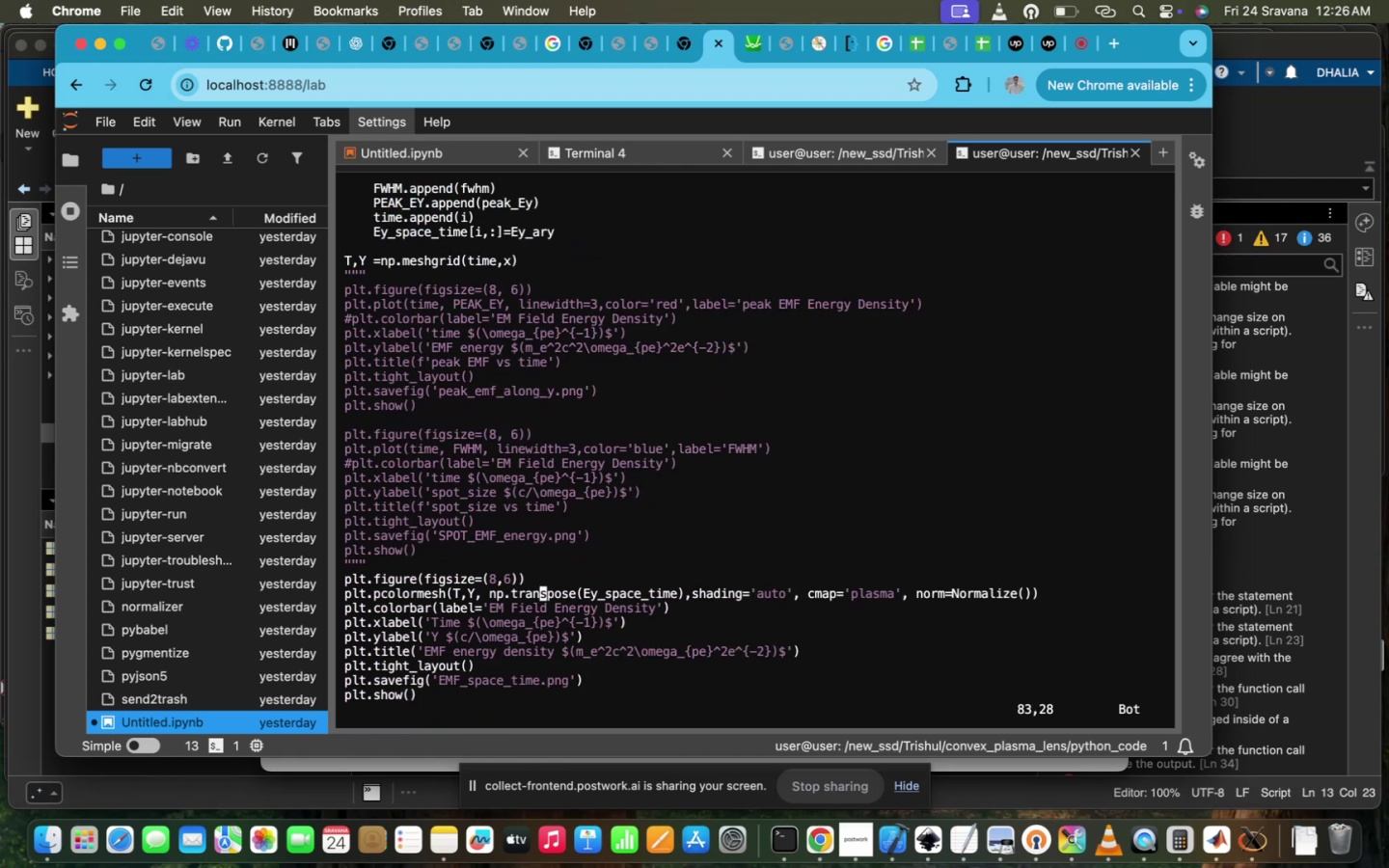 
scroll: coordinate [928, 422], scroll_direction: up, amount: 54.0
 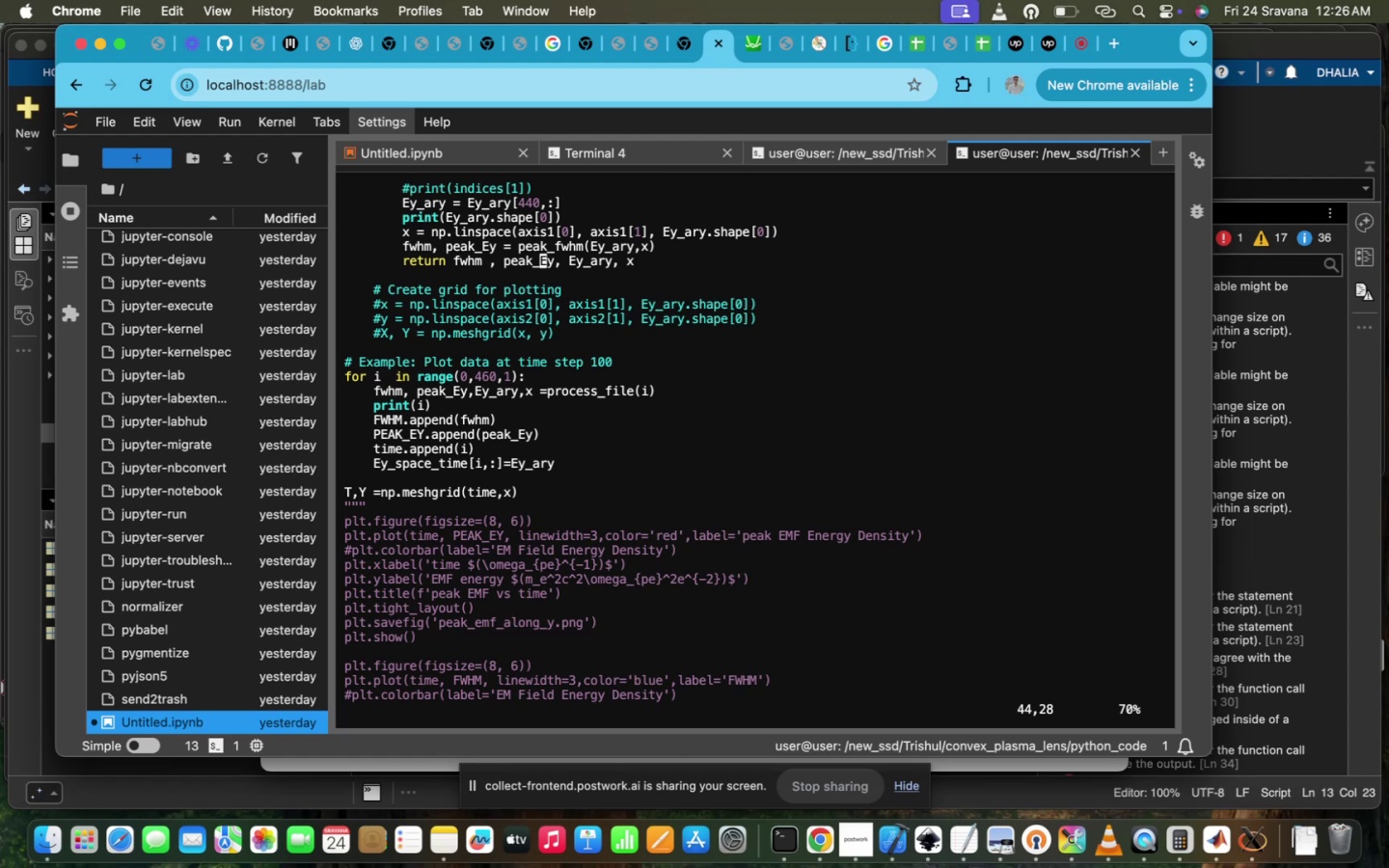 
scroll: coordinate [928, 422], scroll_direction: down, amount: 9.0
 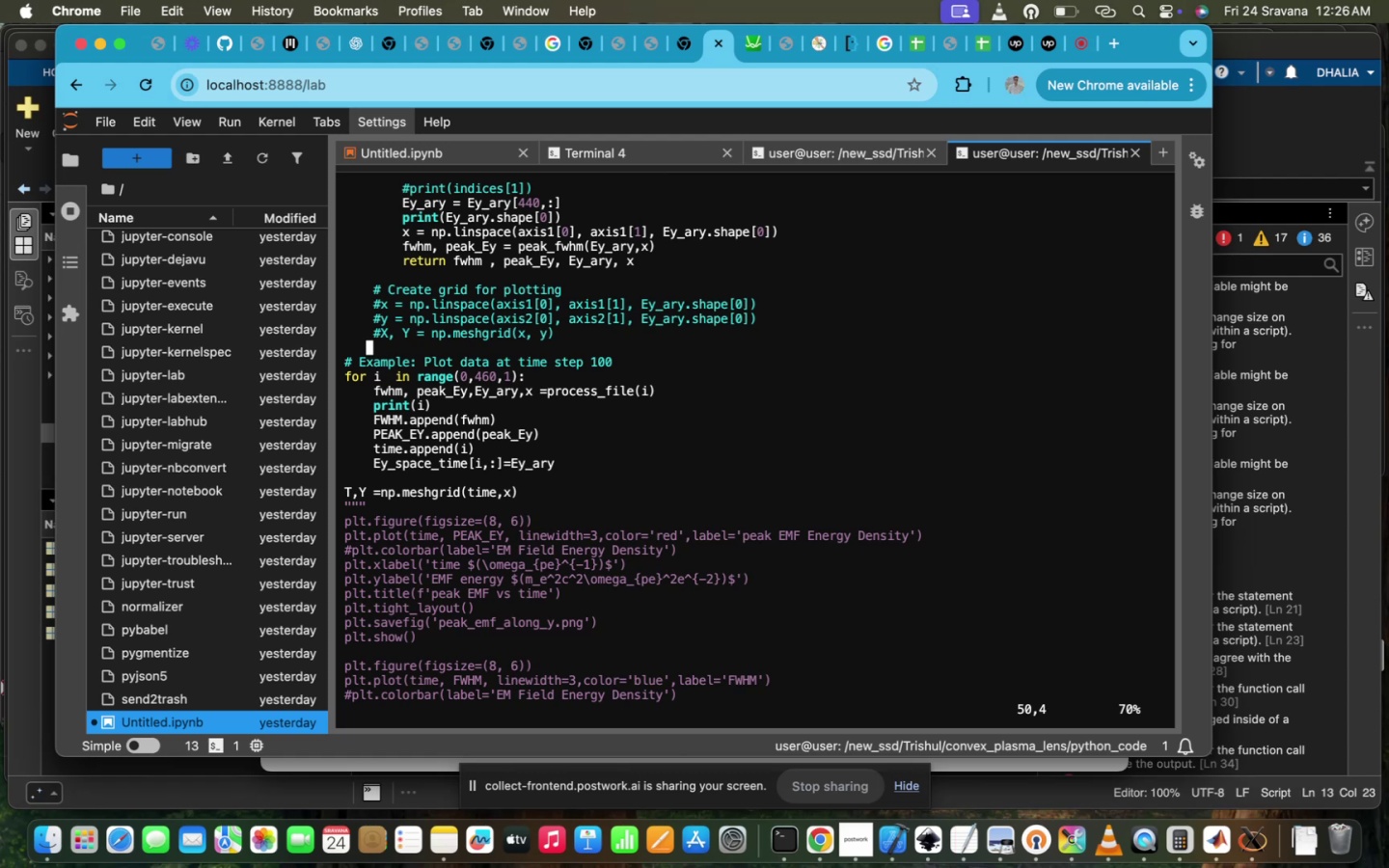 
scroll: coordinate [928, 422], scroll_direction: up, amount: 61.0
 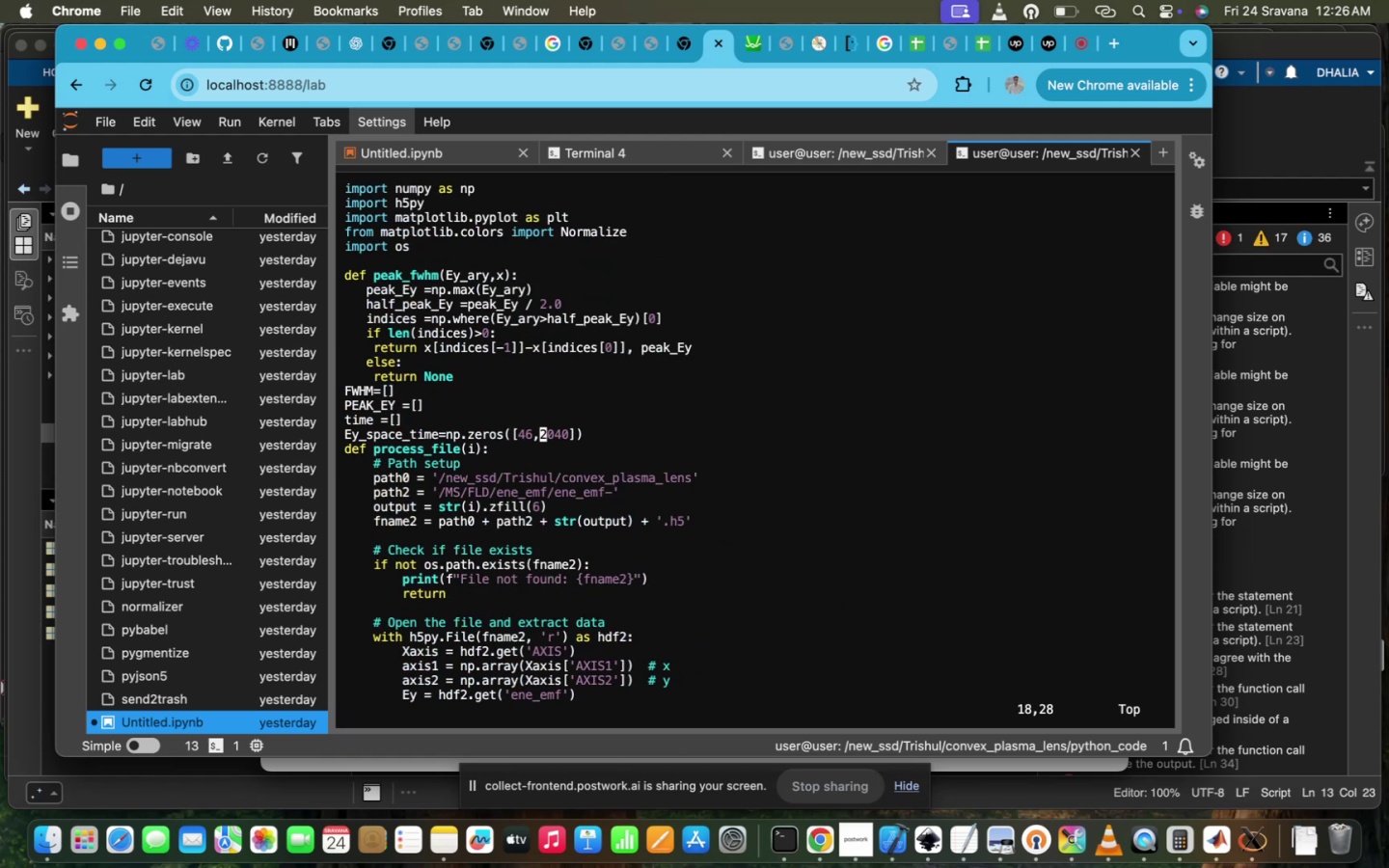 
key(ArrowLeft)
 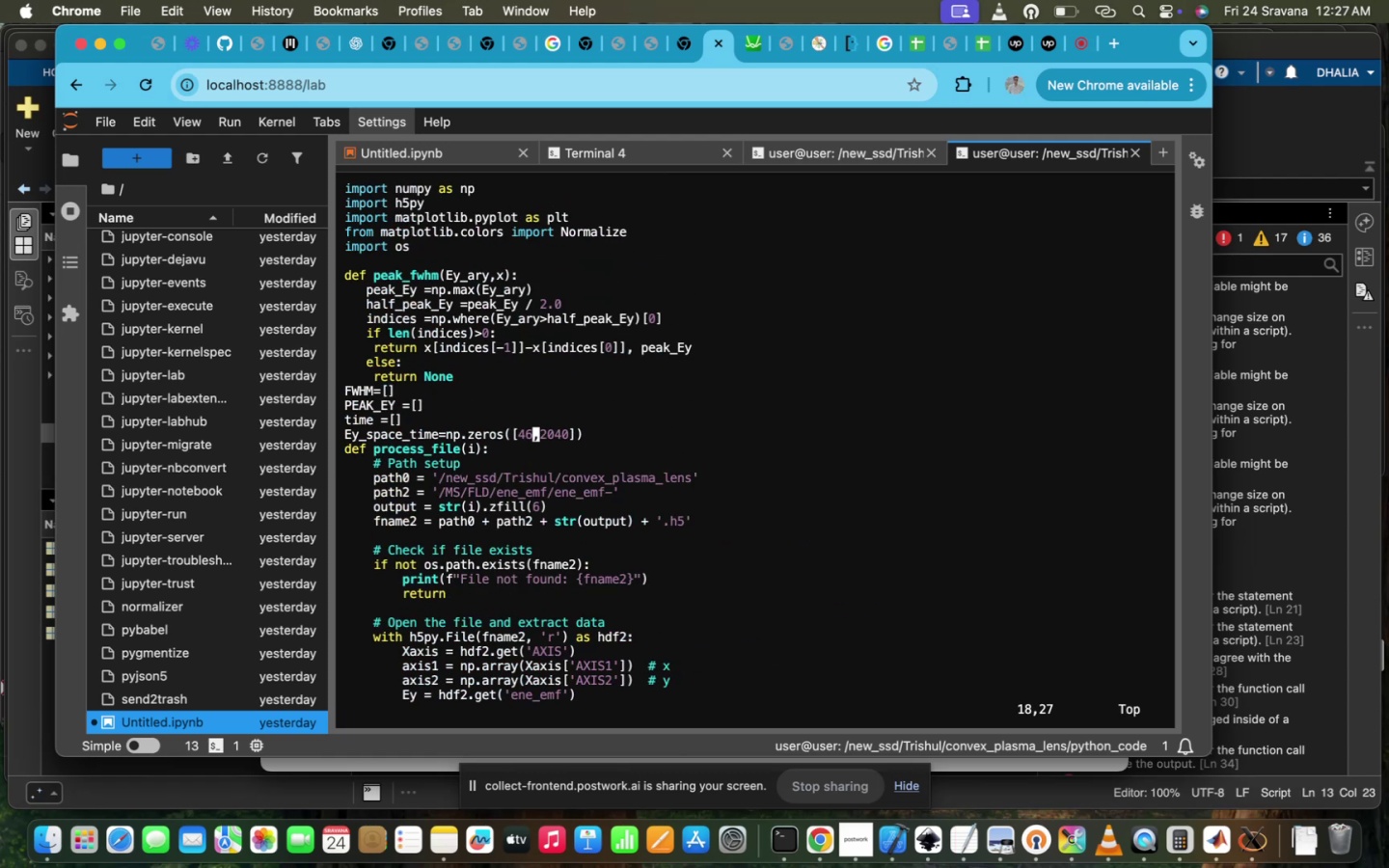 
type(i0)
 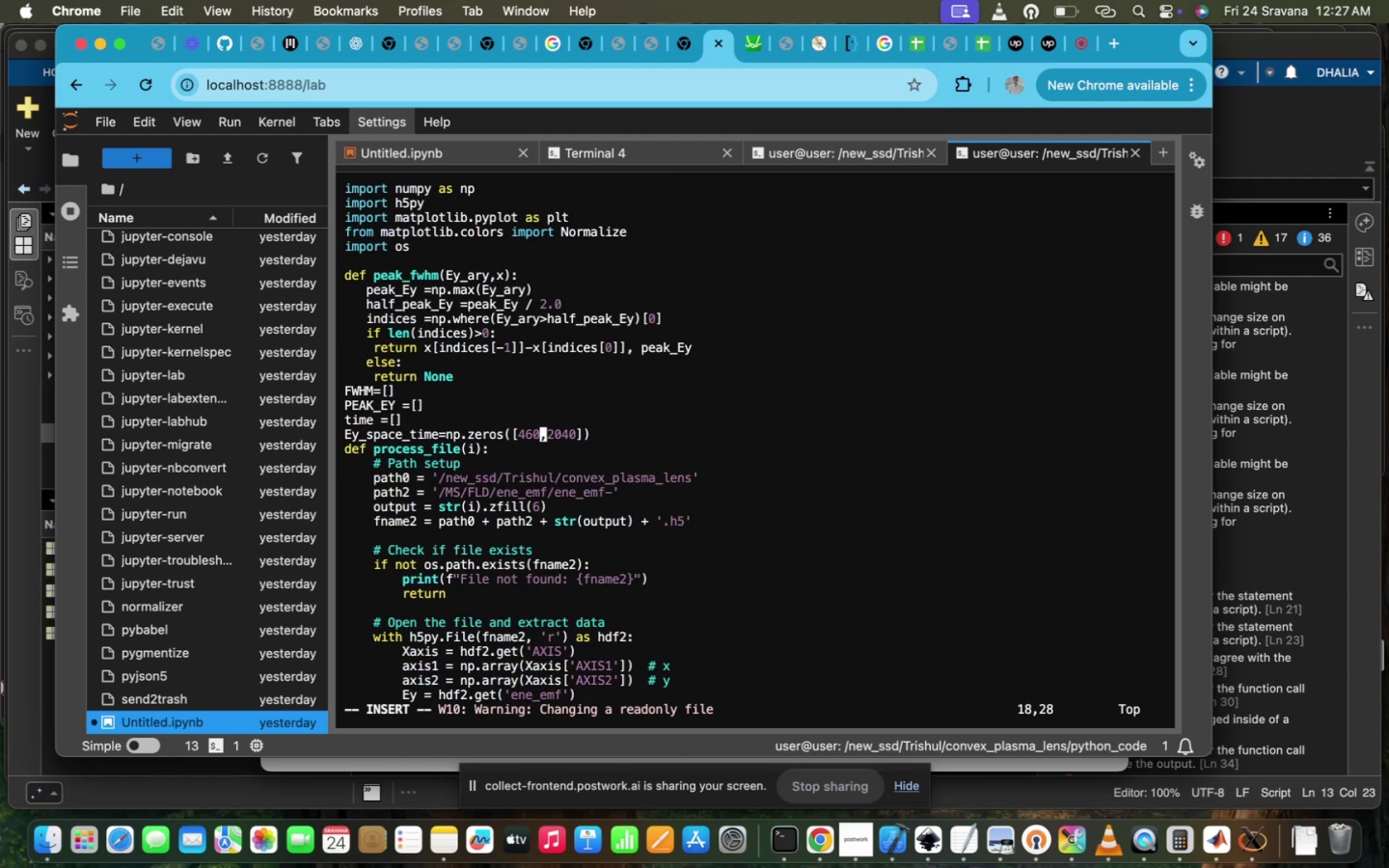 
scroll: coordinate [928, 422], scroll_direction: down, amount: 261.0
 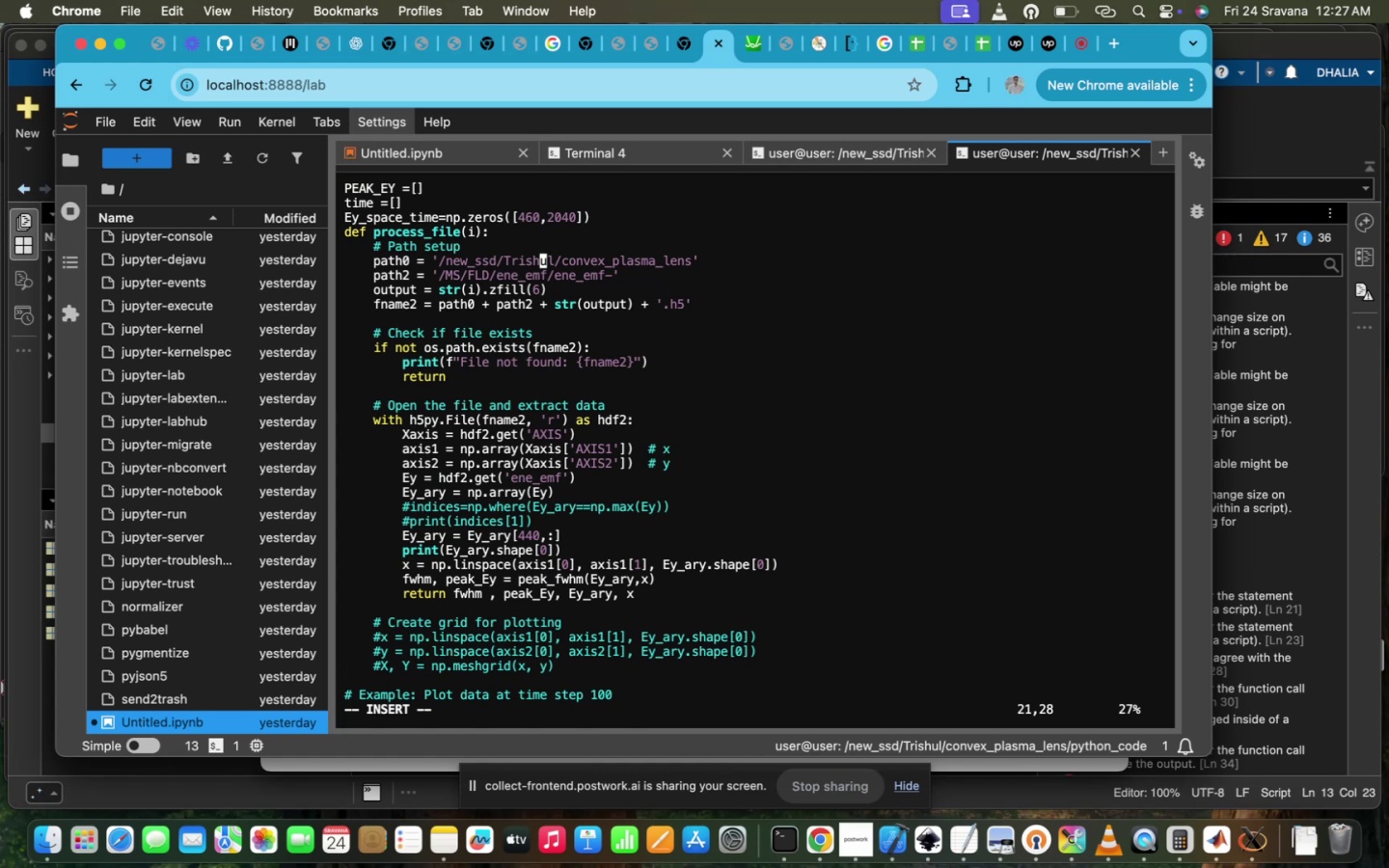 
scroll: coordinate [928, 422], scroll_direction: up, amount: 24.0
 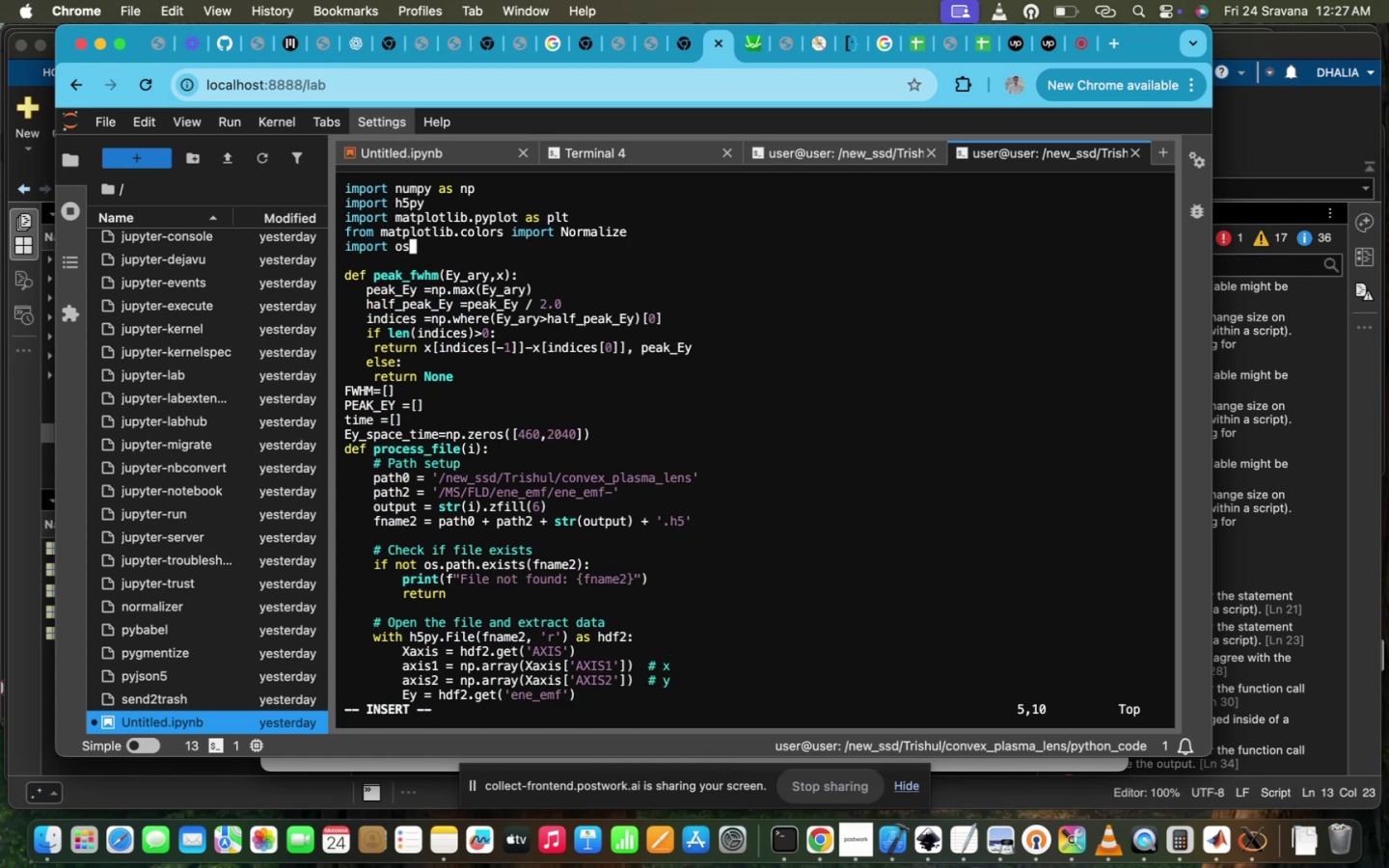 
key(Escape)
type(:wq!)
 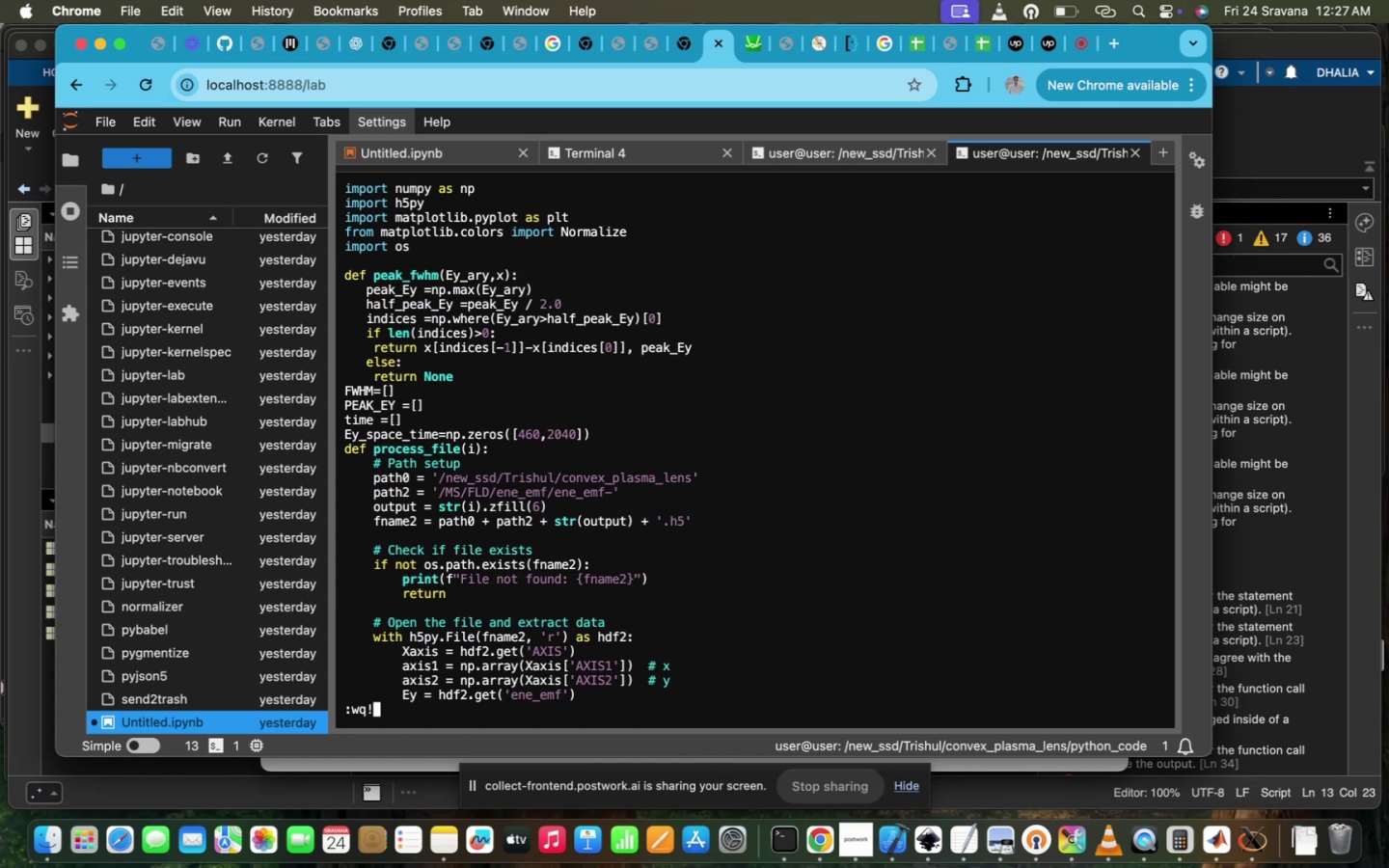 
key(Enter)
 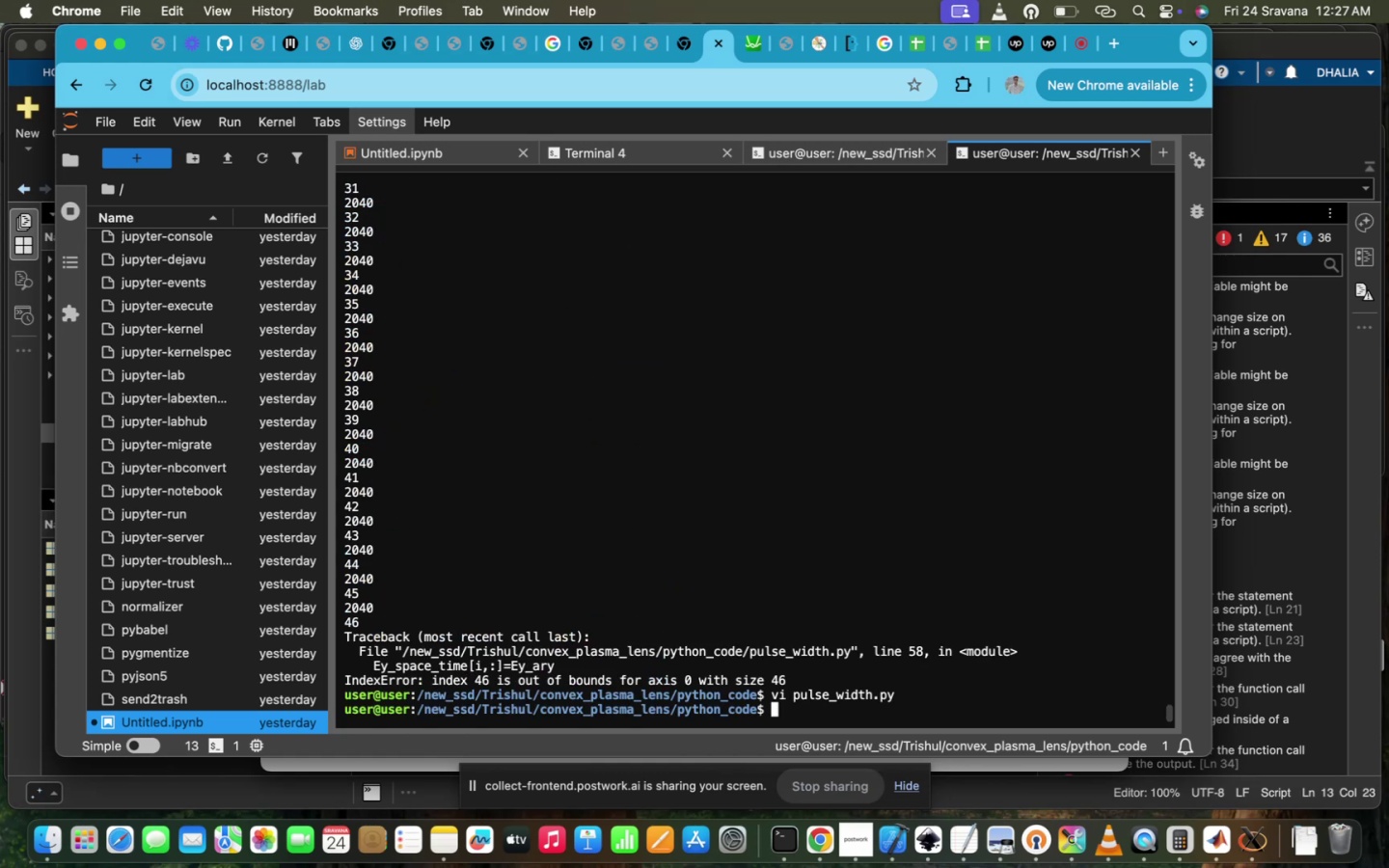 
type(pyth)
key(Tab)
type( pu)
key(Tab)
type(4000)
key(Backspace)
key(Backspace)
key(Backspace)
key(Backspace)
 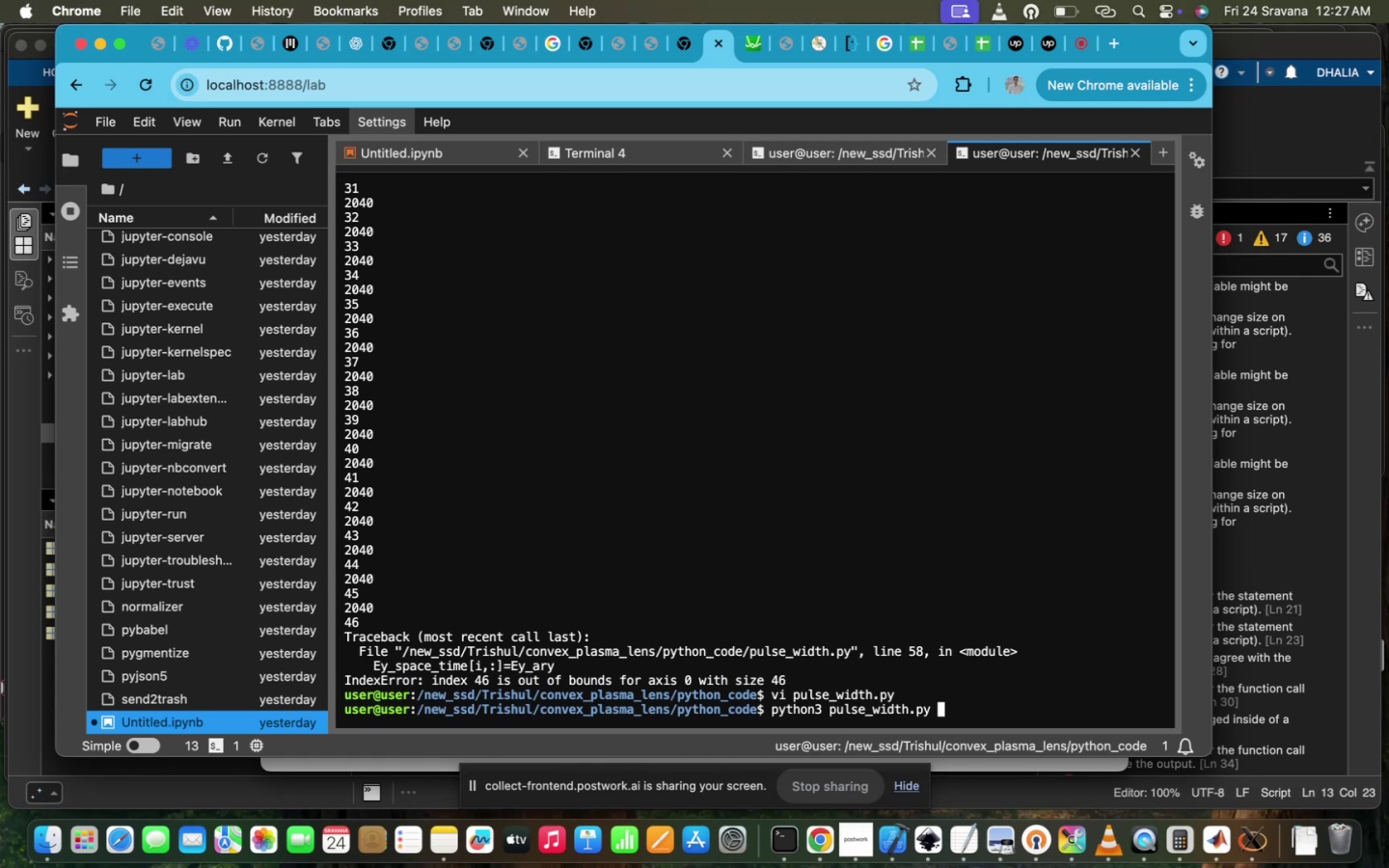 
key(Enter)
 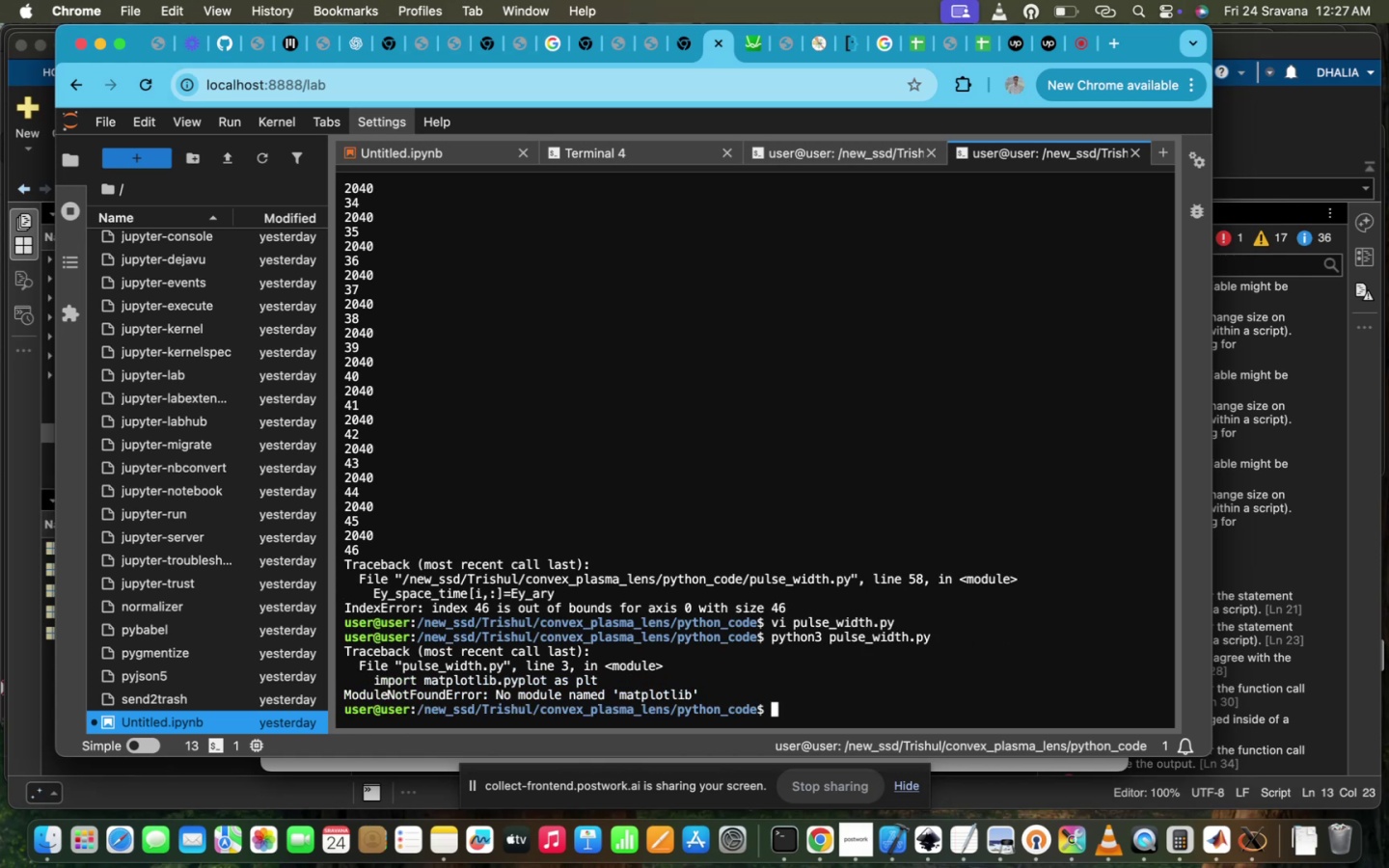 
type(modu)
key(Tab)
type( loa)
key(Tab)
type(an)
key(Tab)
 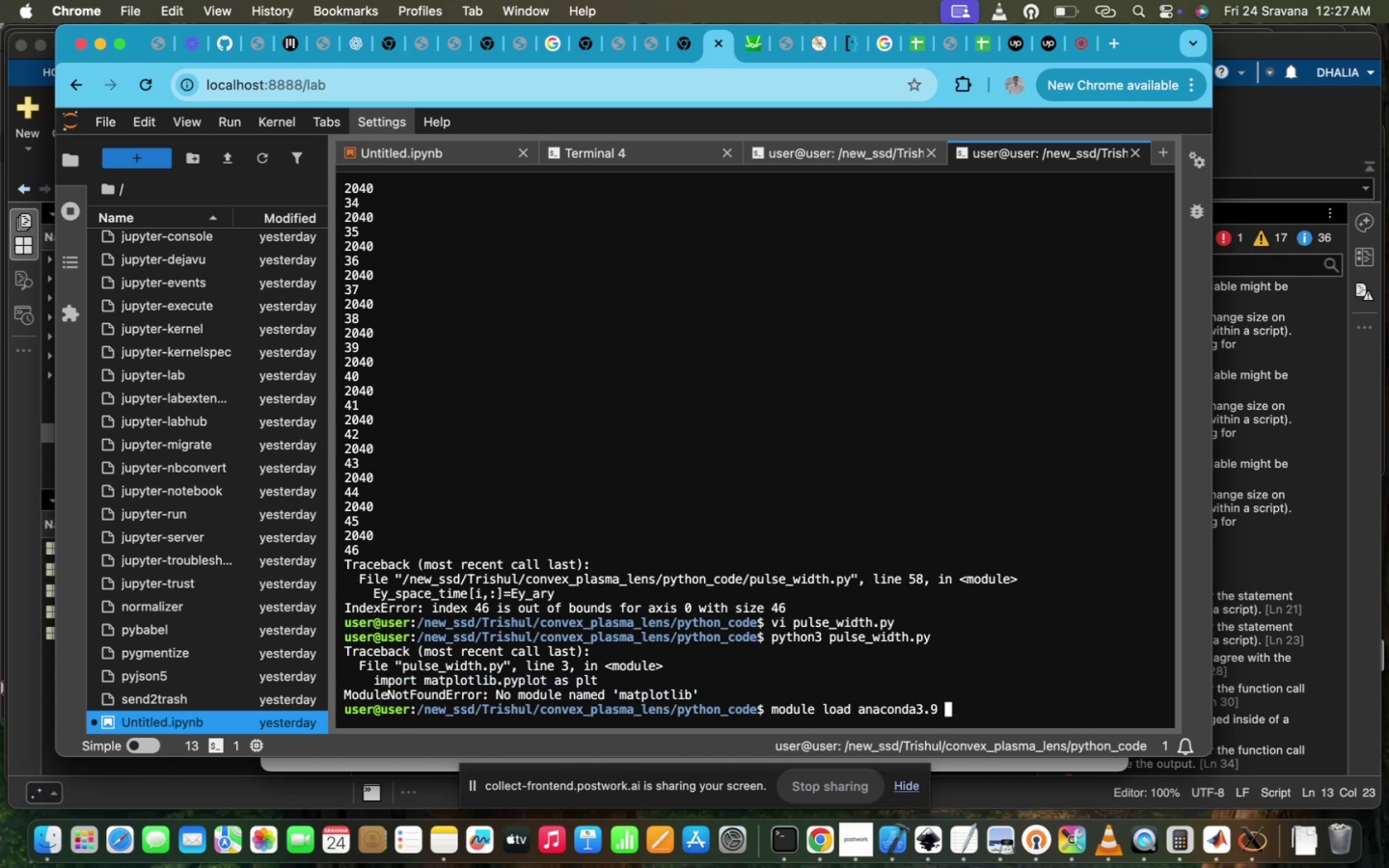 
key(Enter)
 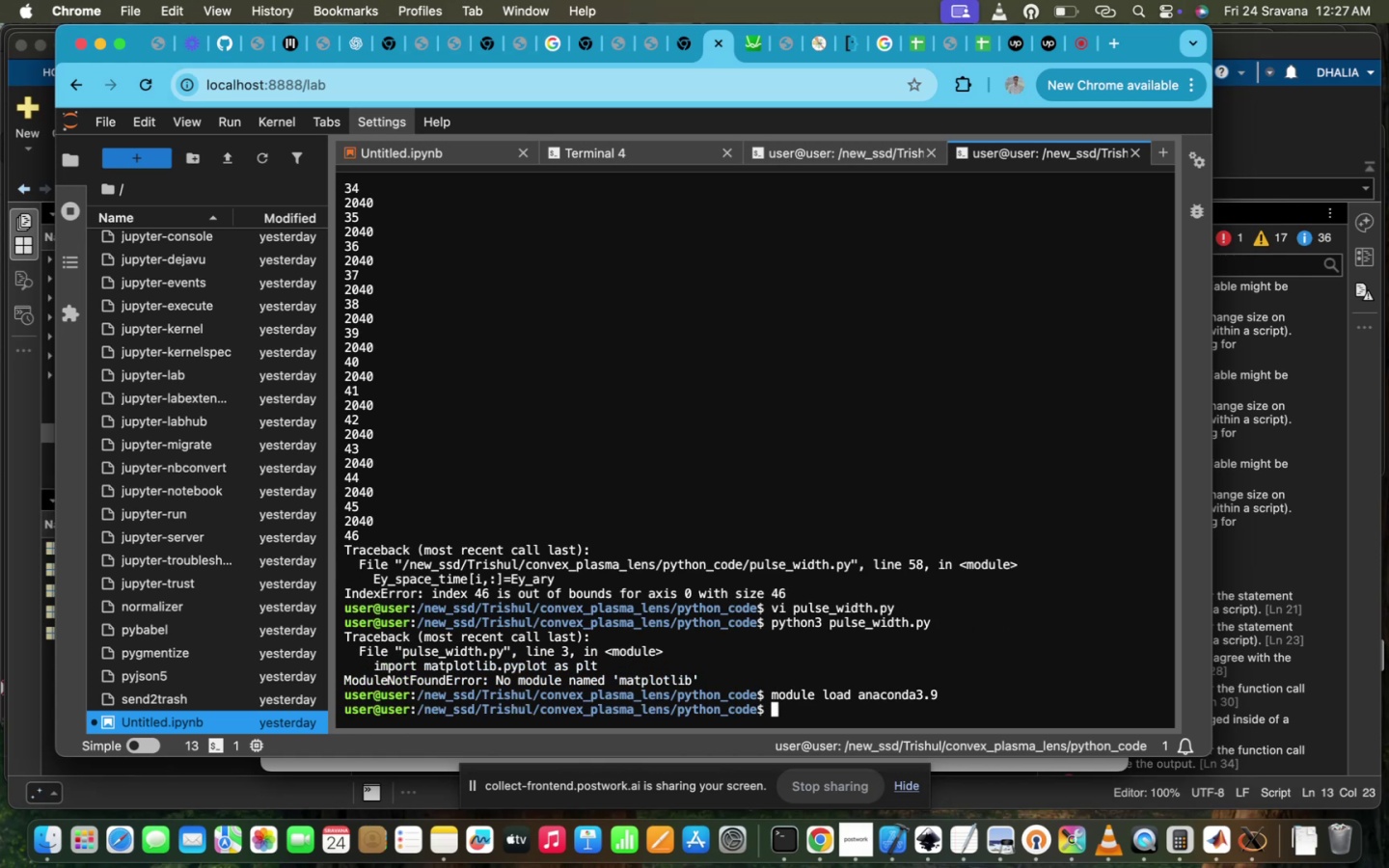 
key(ArrowUp)
 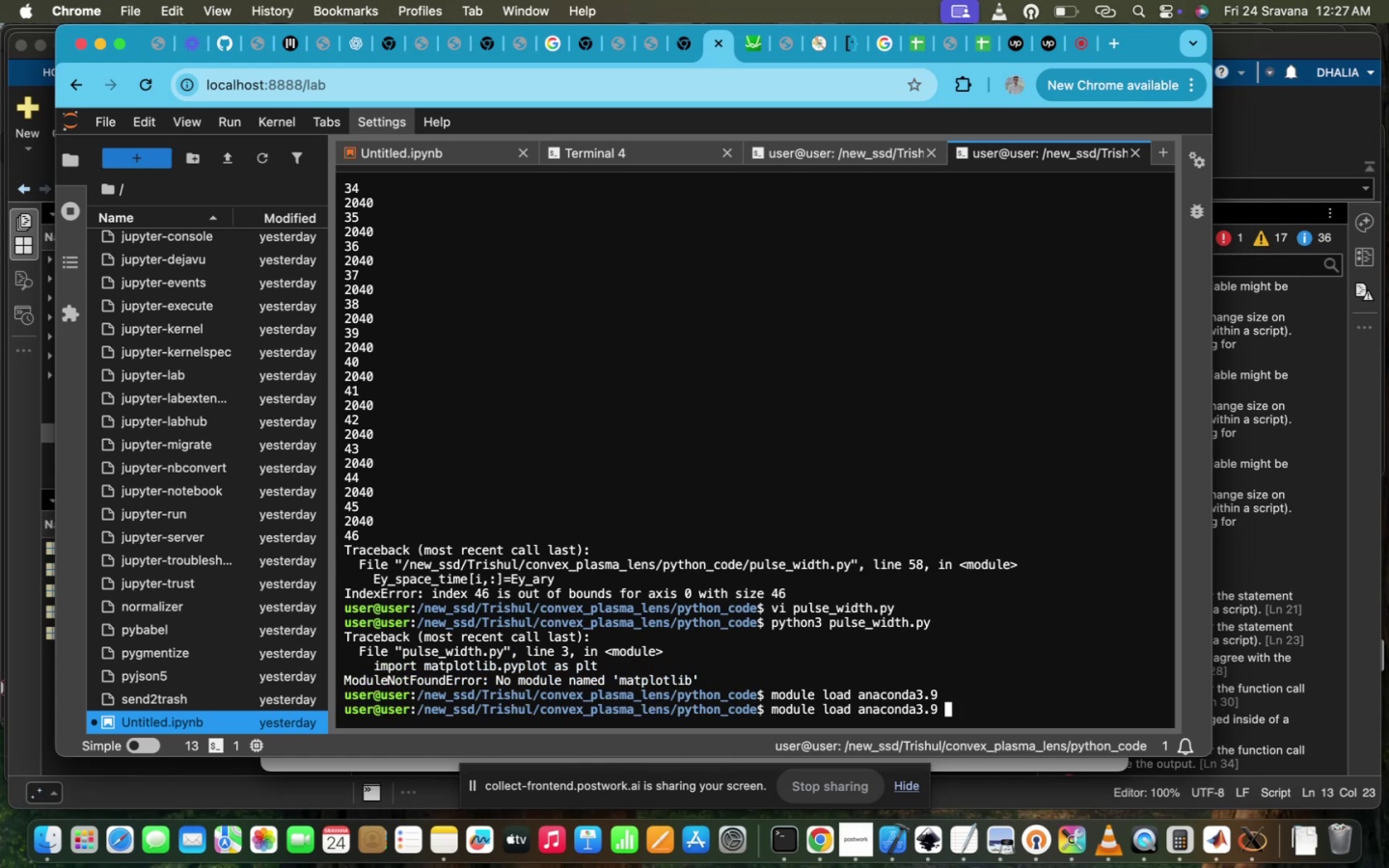 
key(ArrowUp)
 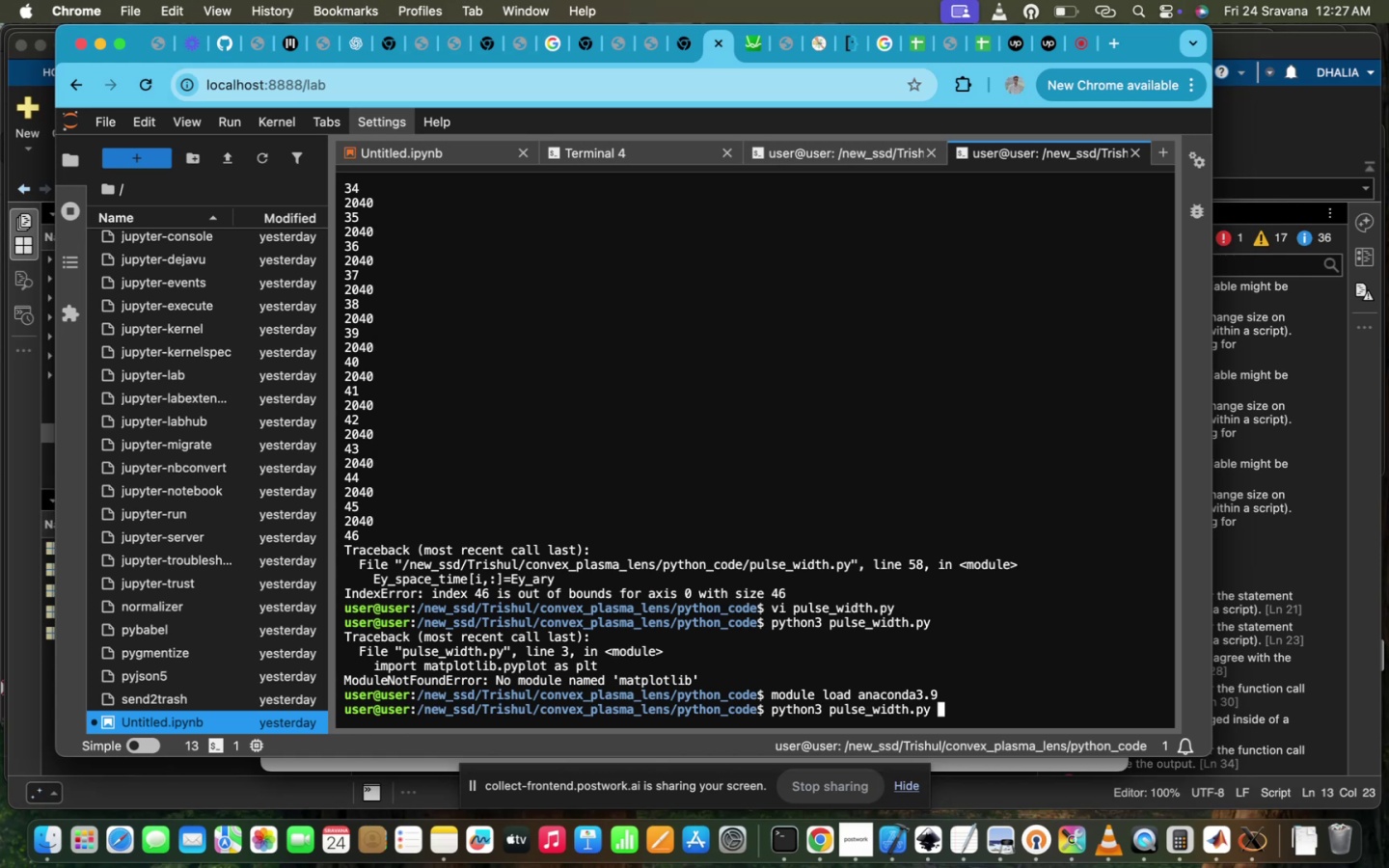 
key(Enter)
 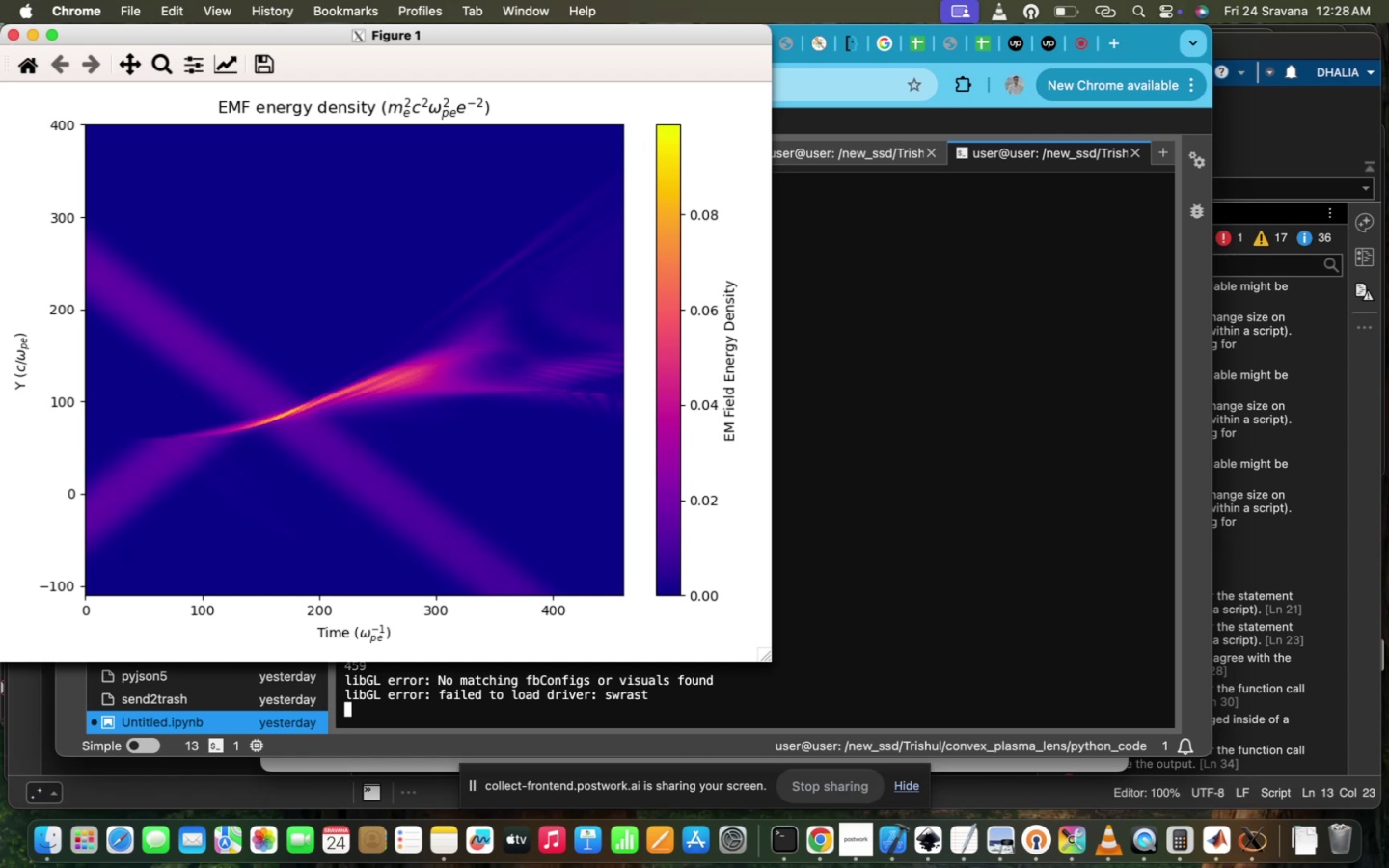 
wait(45.92)
 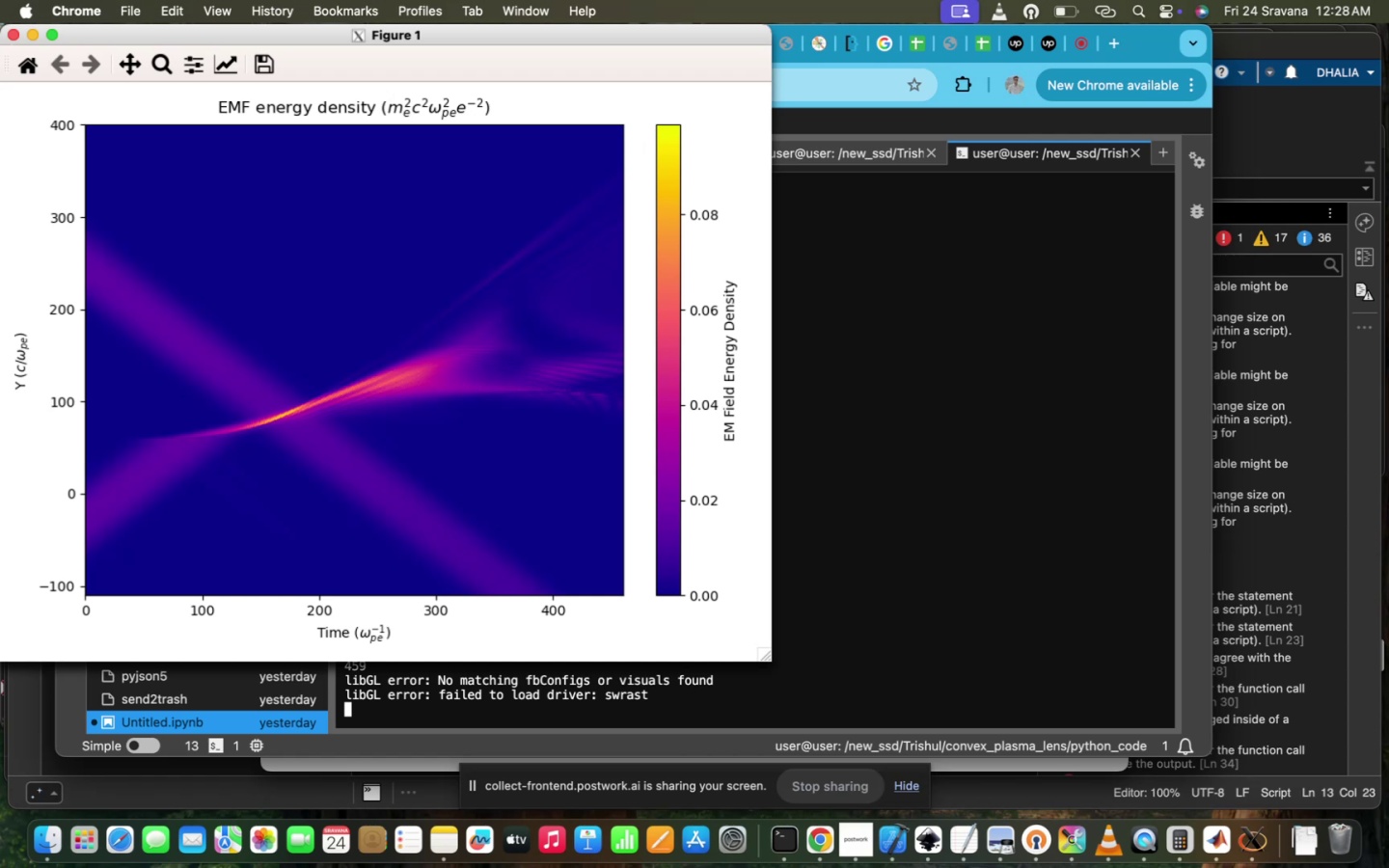 
left_click([160, 64])
 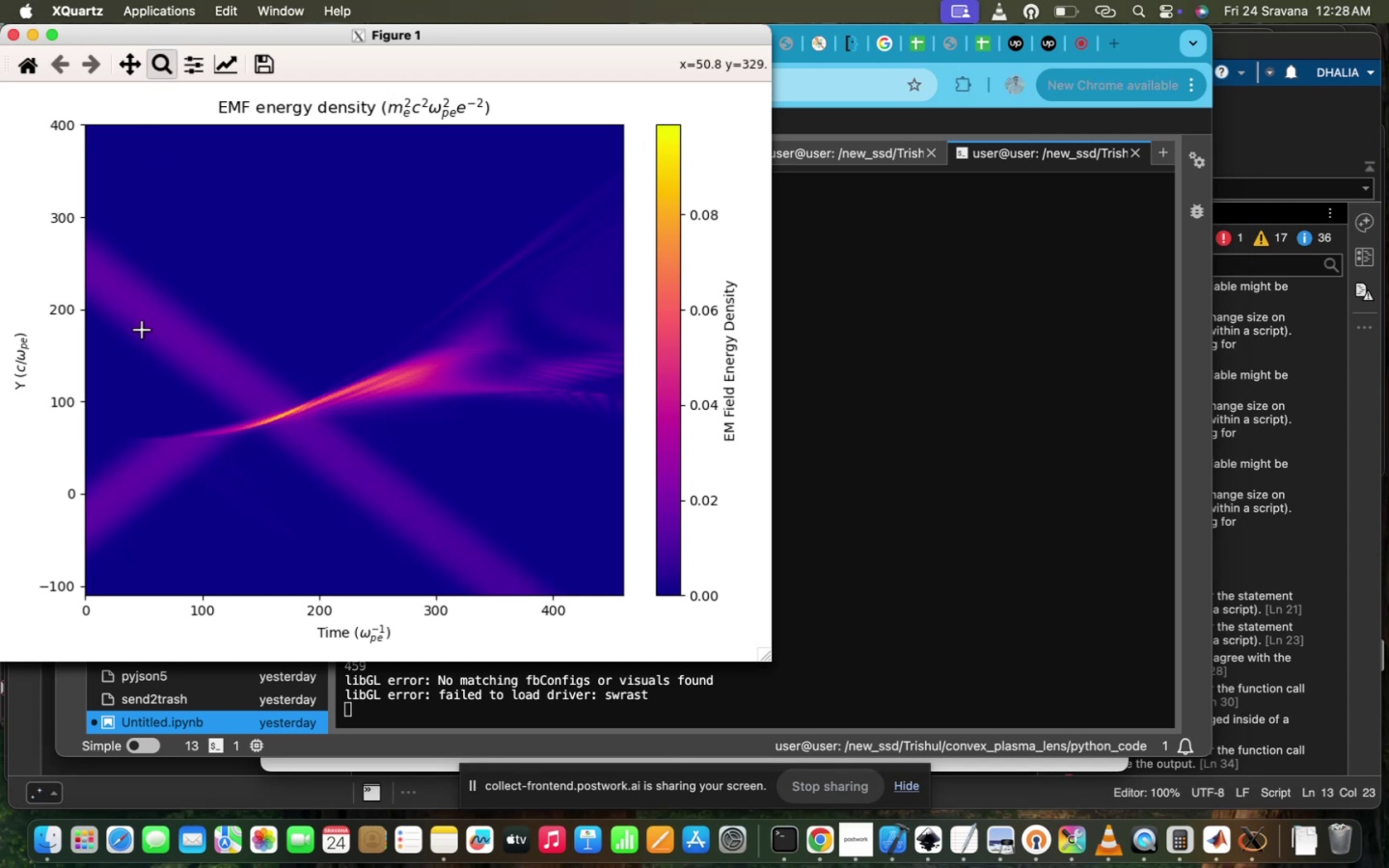 
left_click_drag(start_coordinate=[134, 306], to_coordinate=[511, 428])
 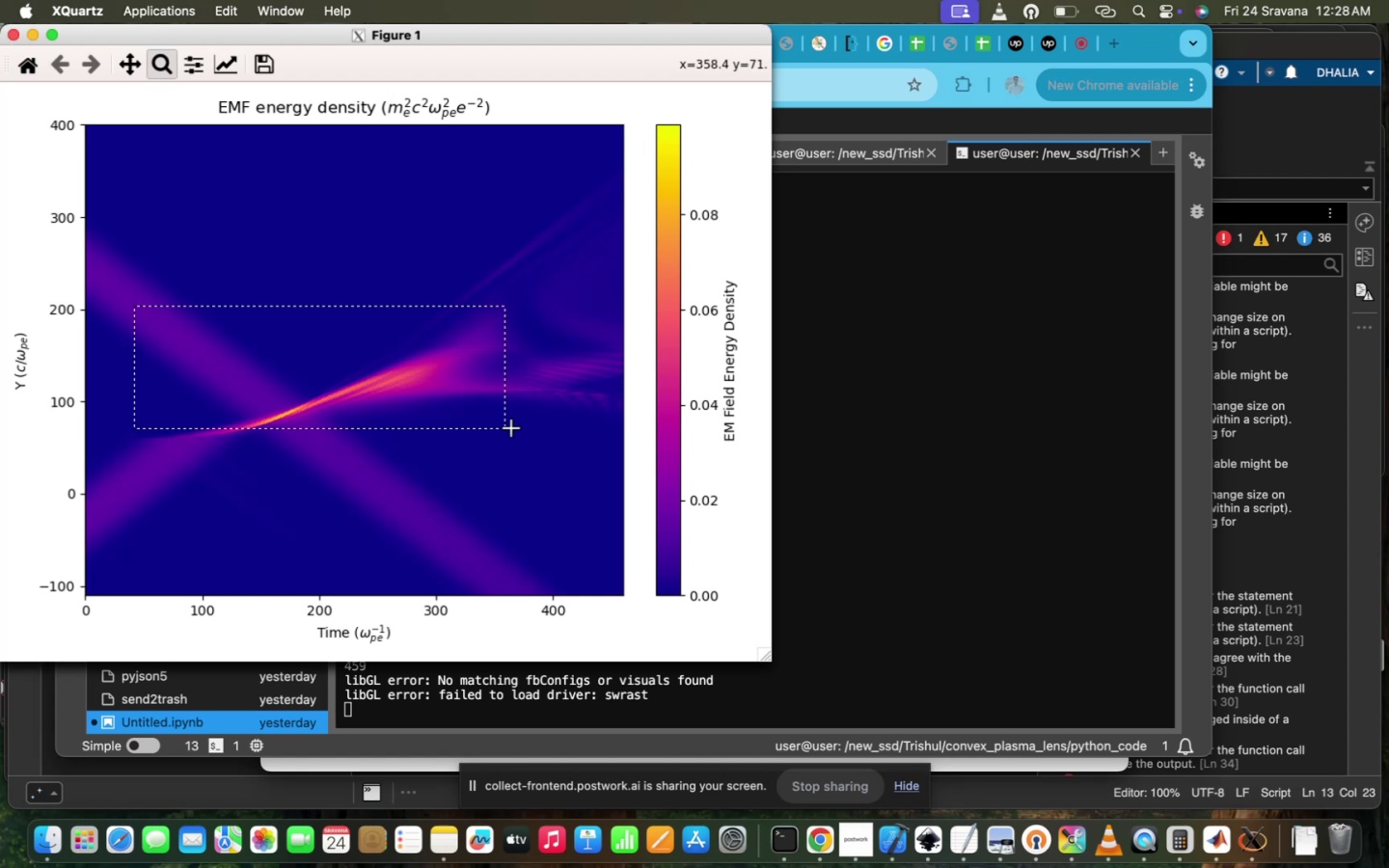 
wait(11.67)
 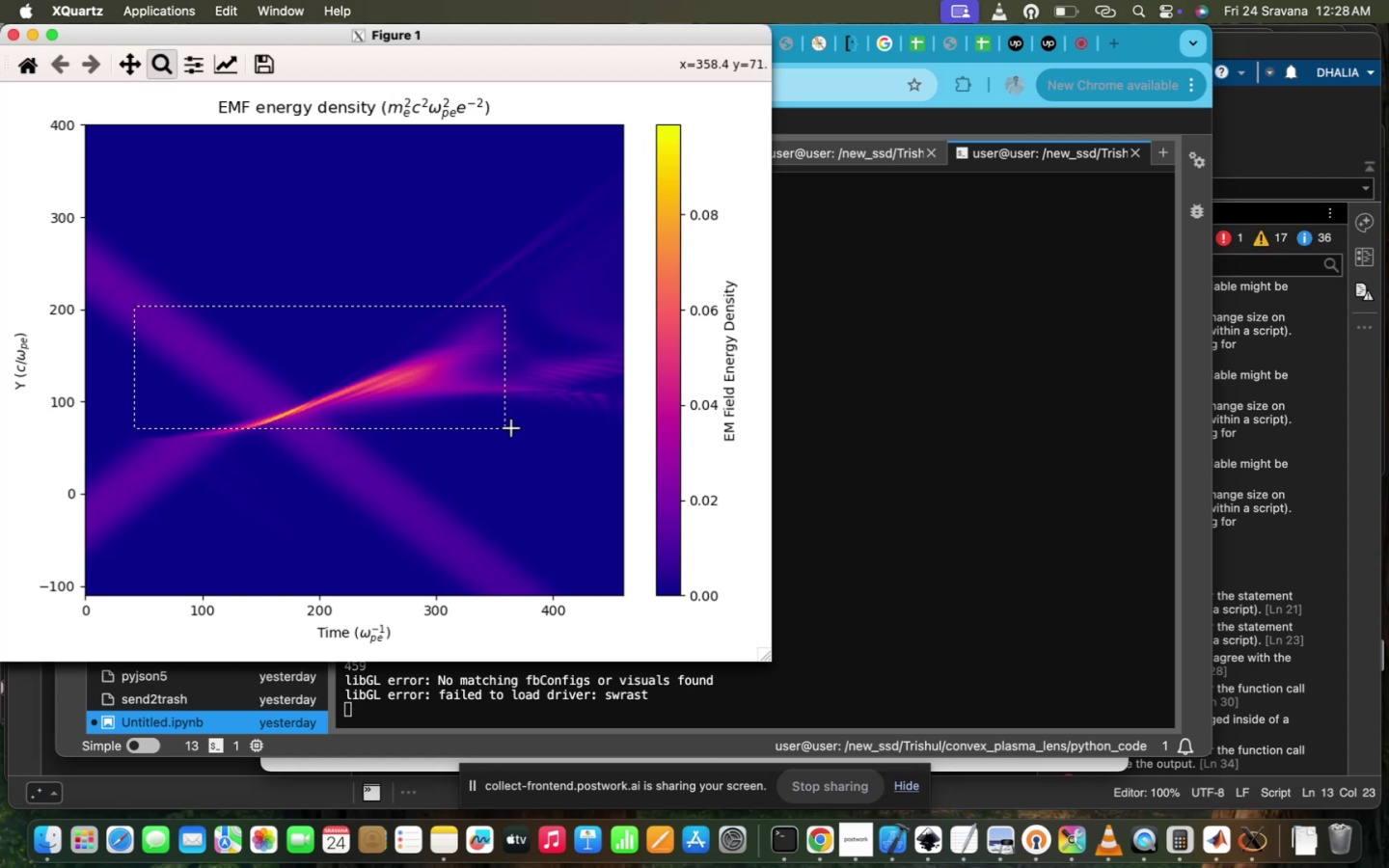 
left_click([31, 68])
 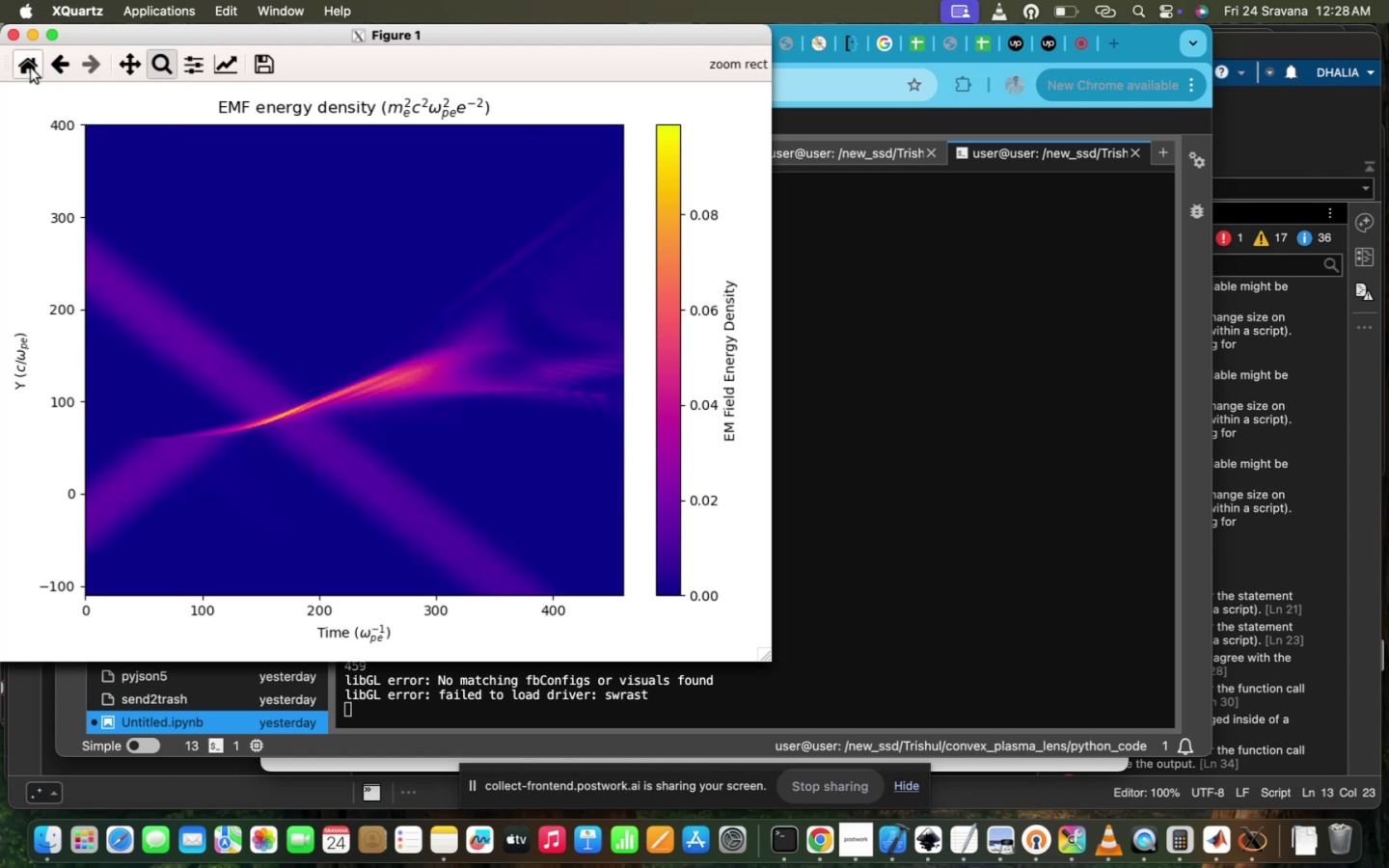 
wait(5.27)
 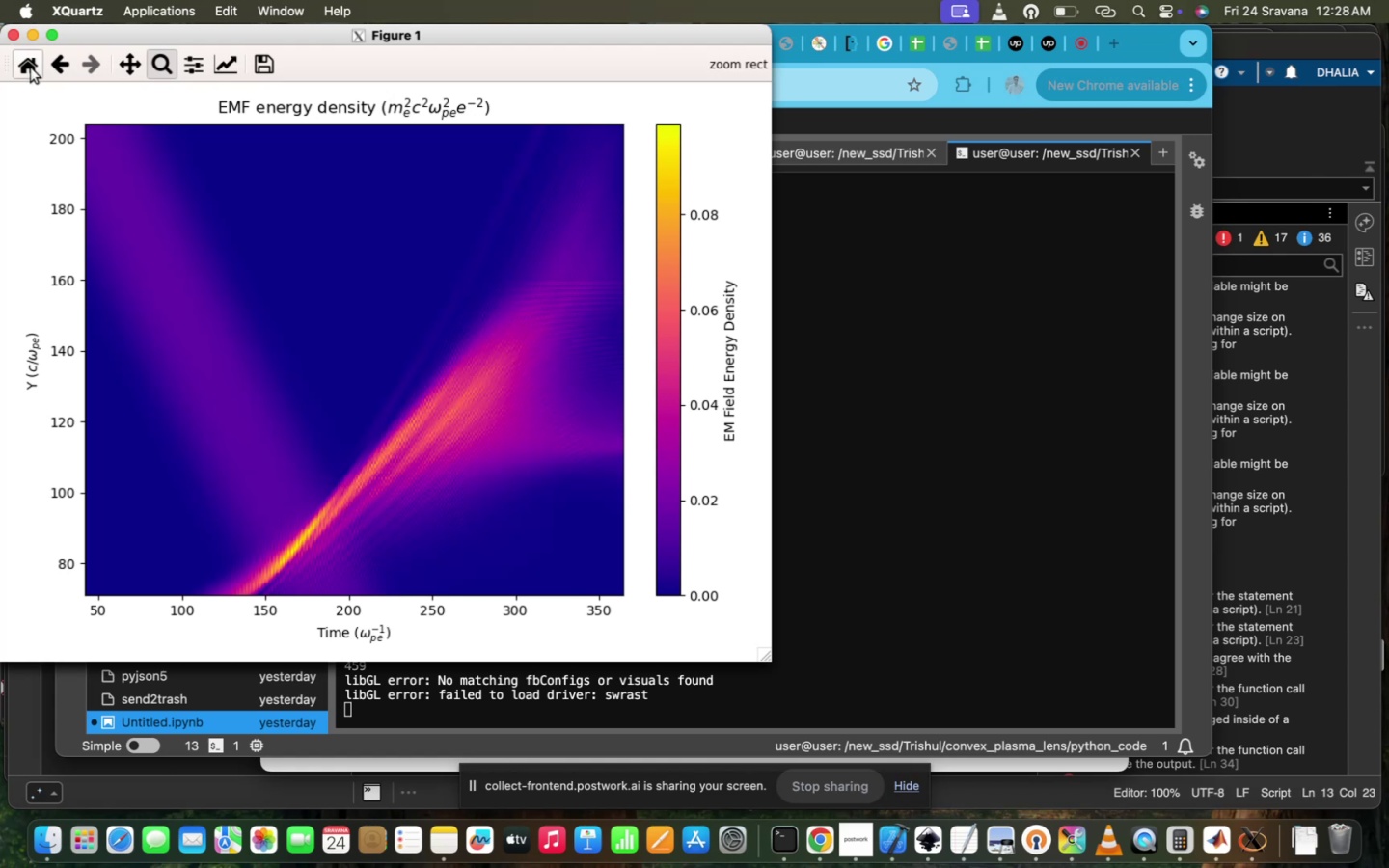 
left_click([13, 36])
 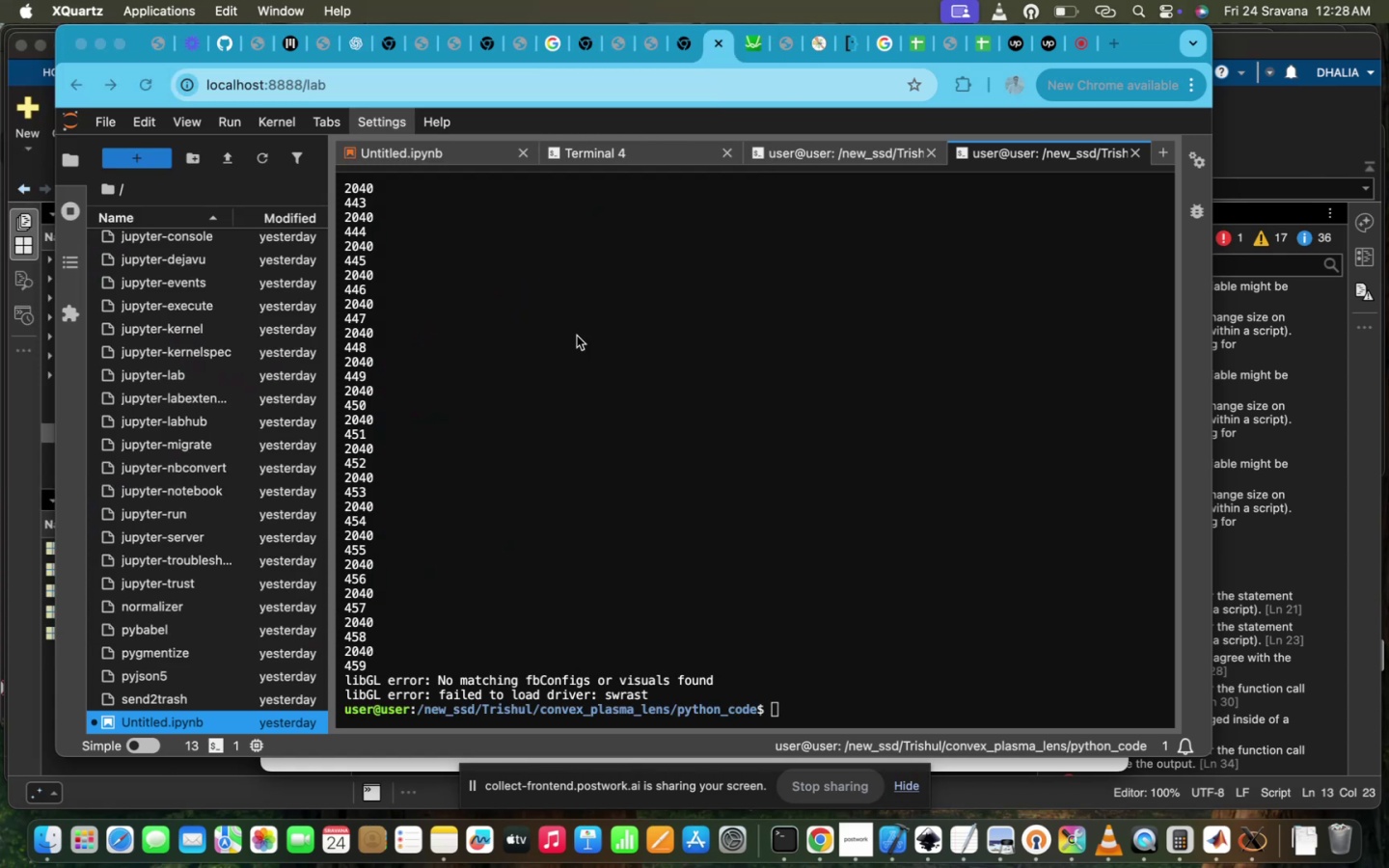 
left_click([577, 336])
 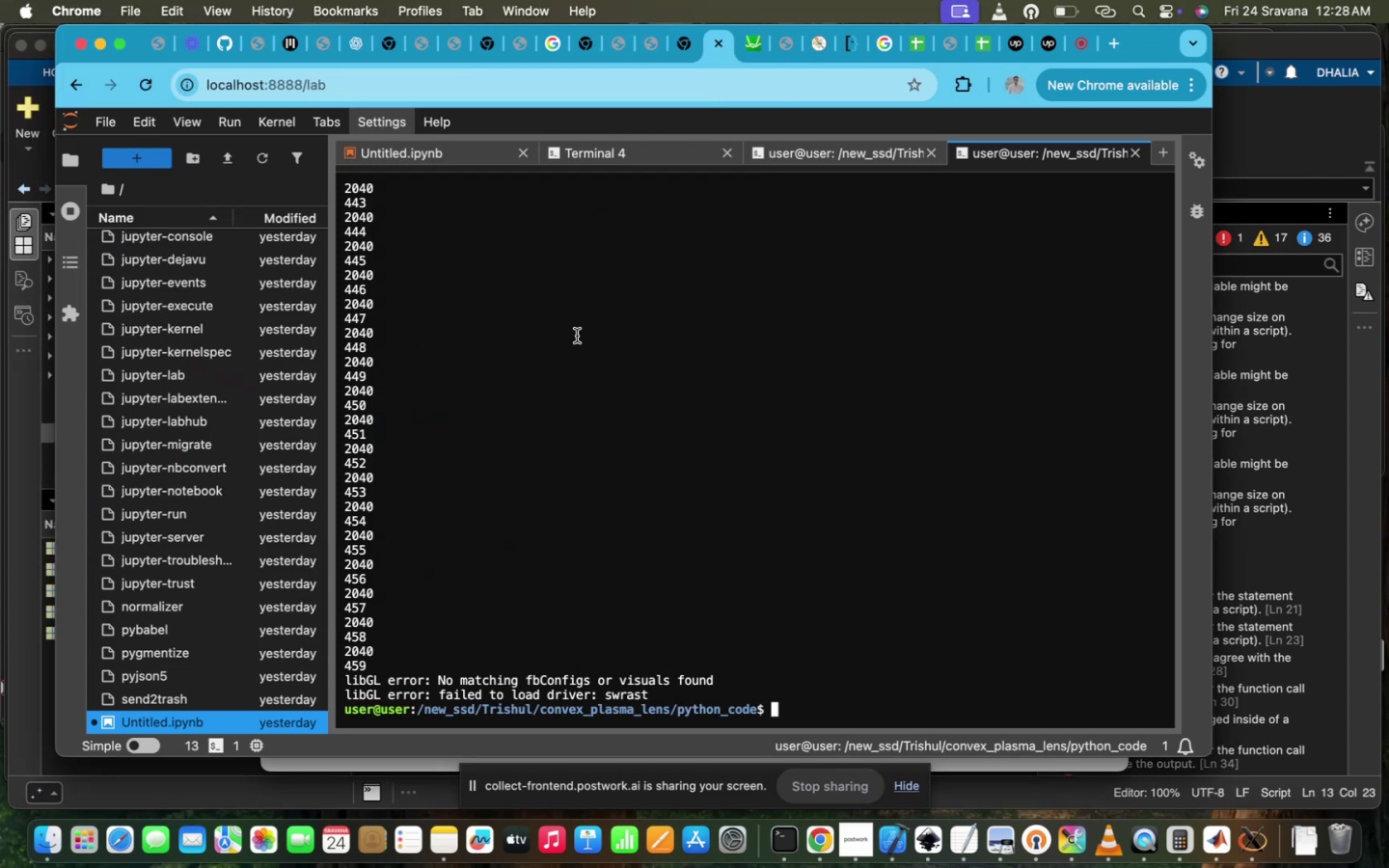 
type(la)
 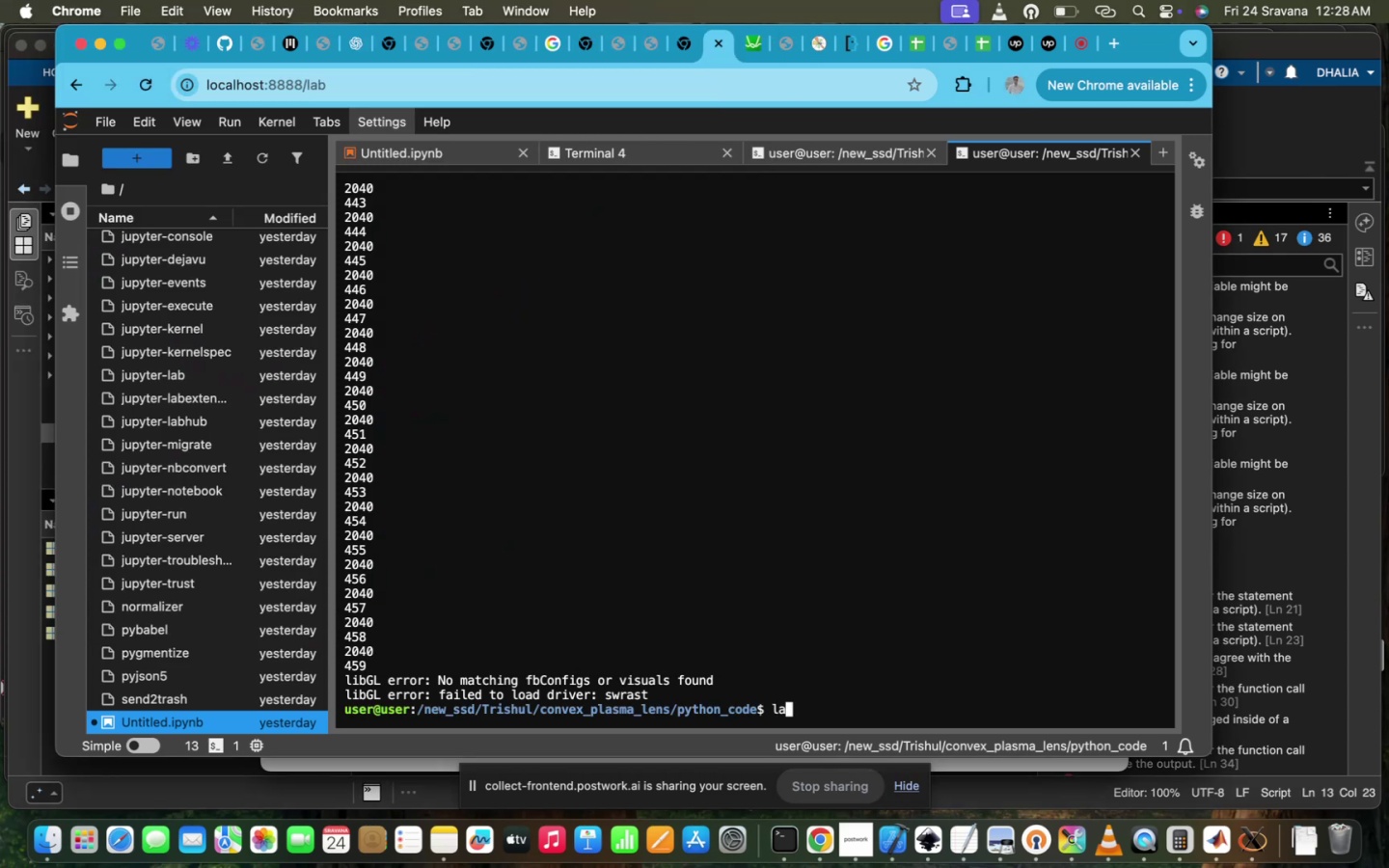 
key(Enter)
 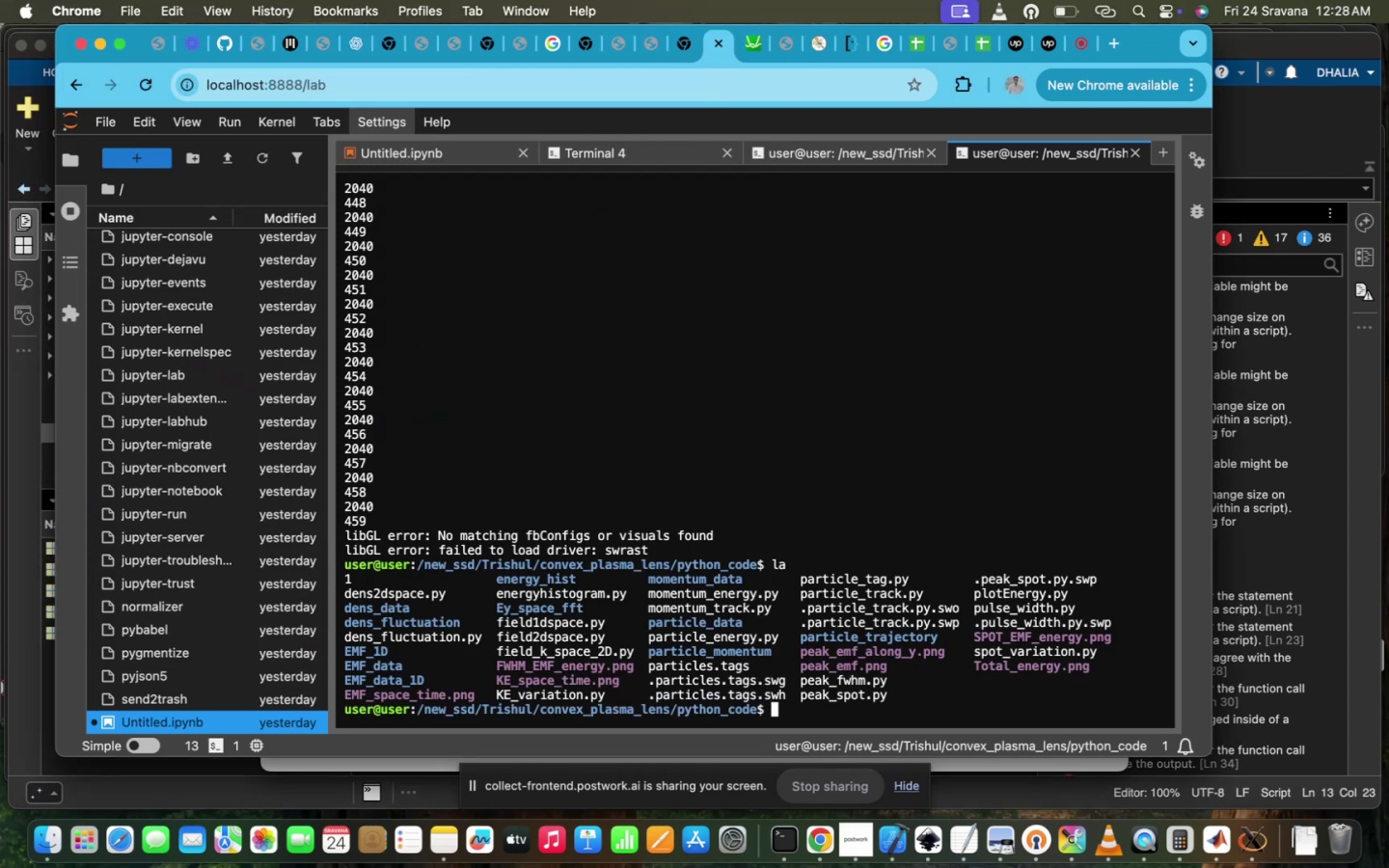 
type(ls)
 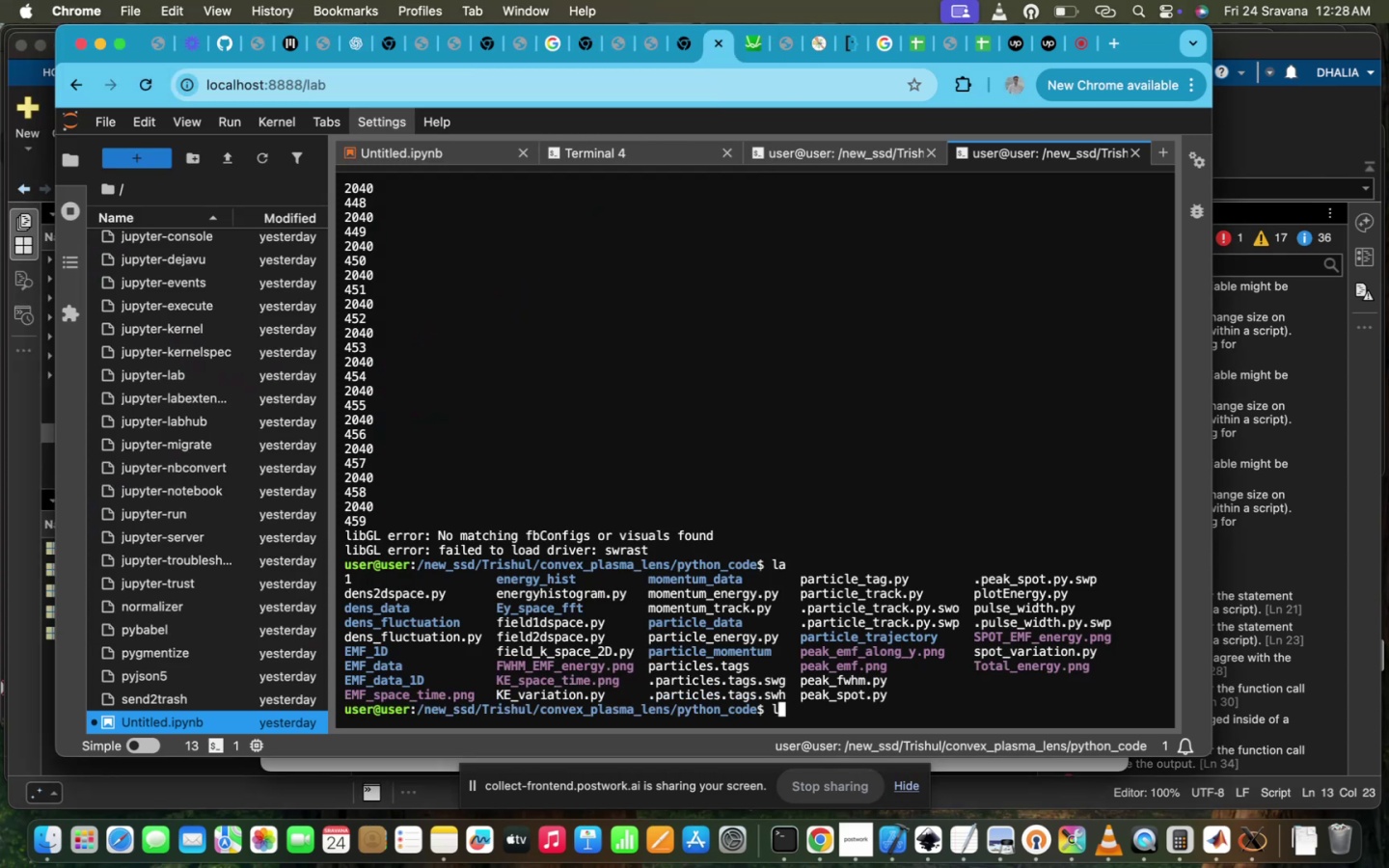 
key(Enter)
 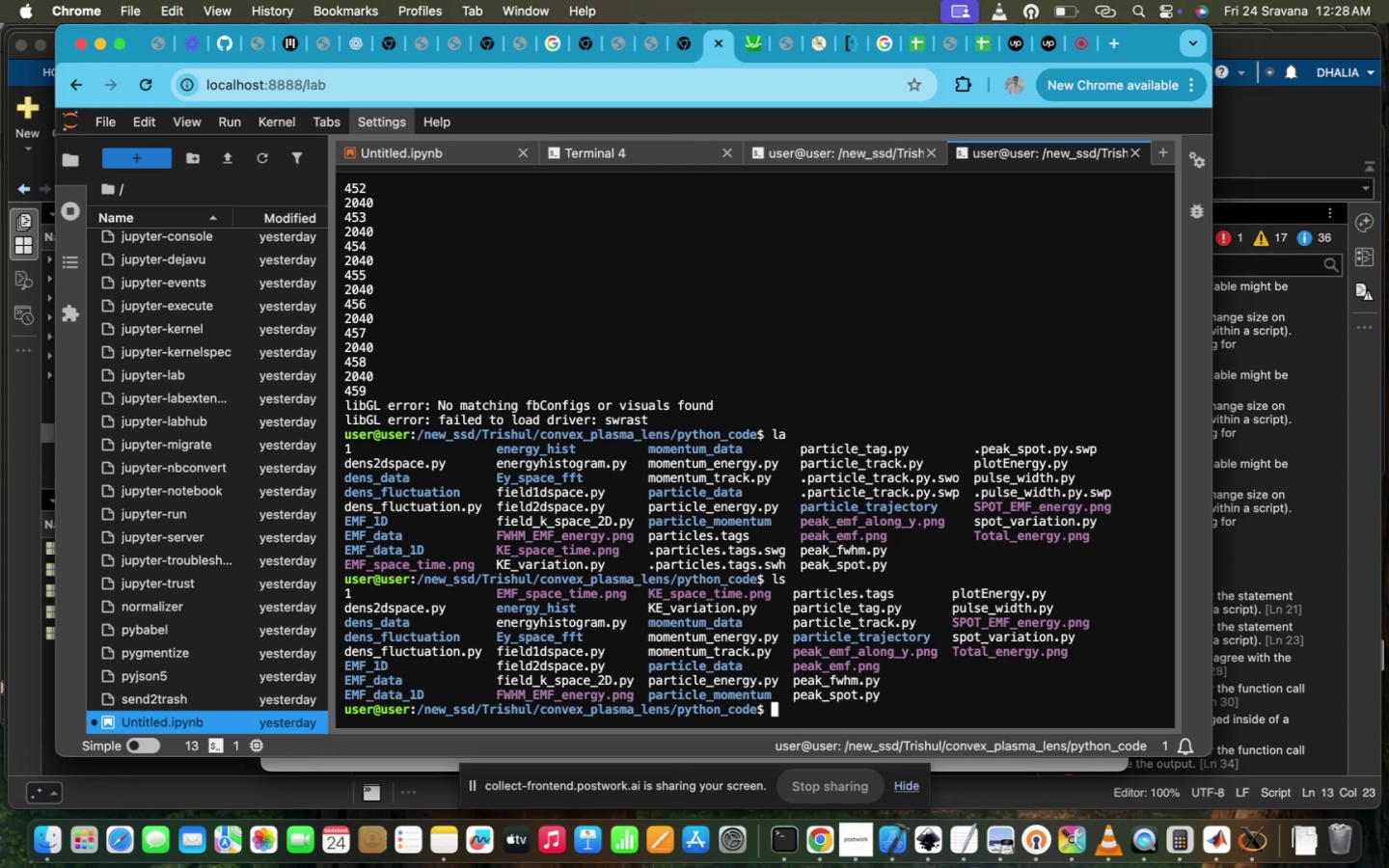 
type(vi so)
key(Tab)
key(Backspace)
type(p)
key(Tab)
 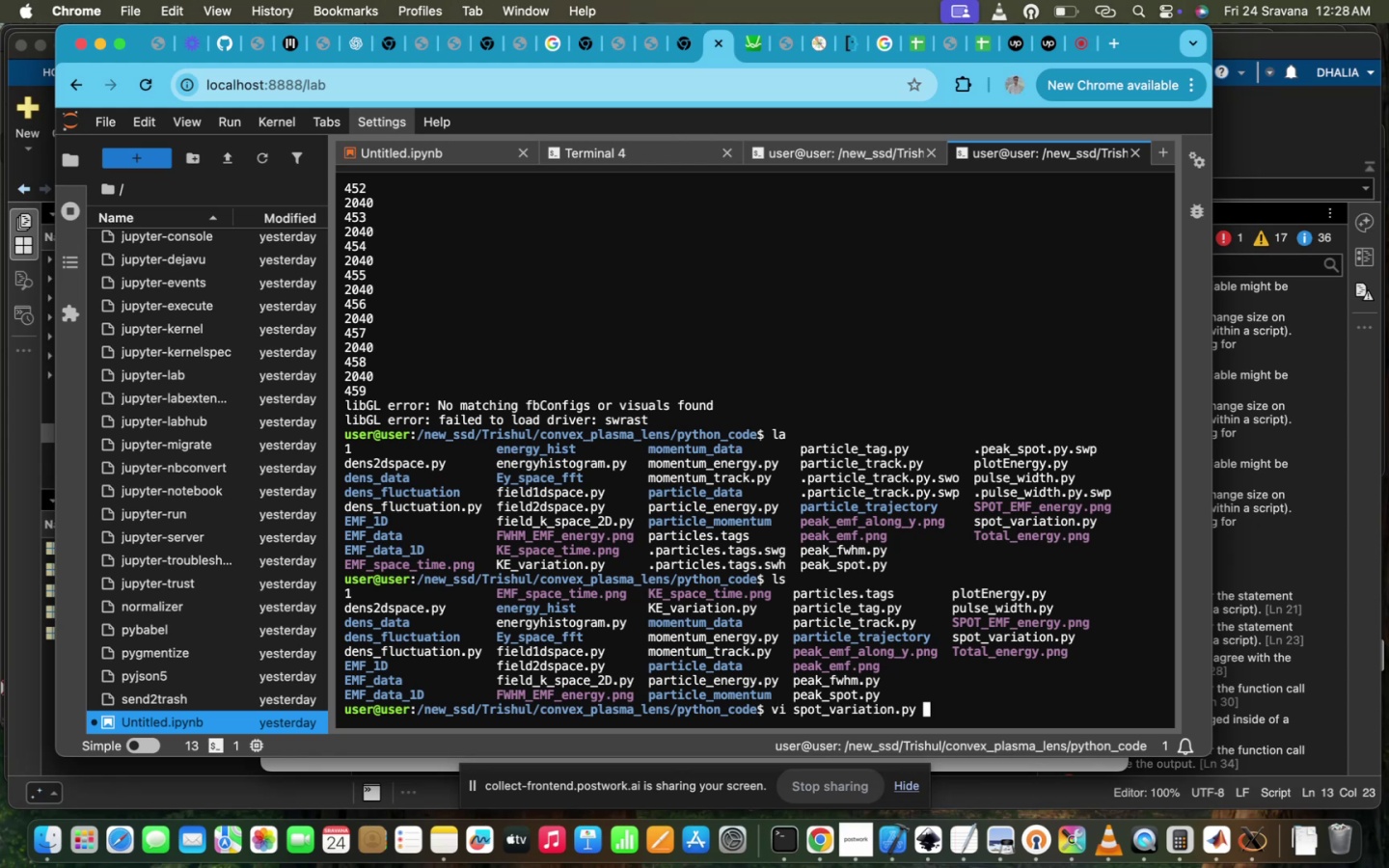 
hold_key(key=Backspace, duration=1.51)
 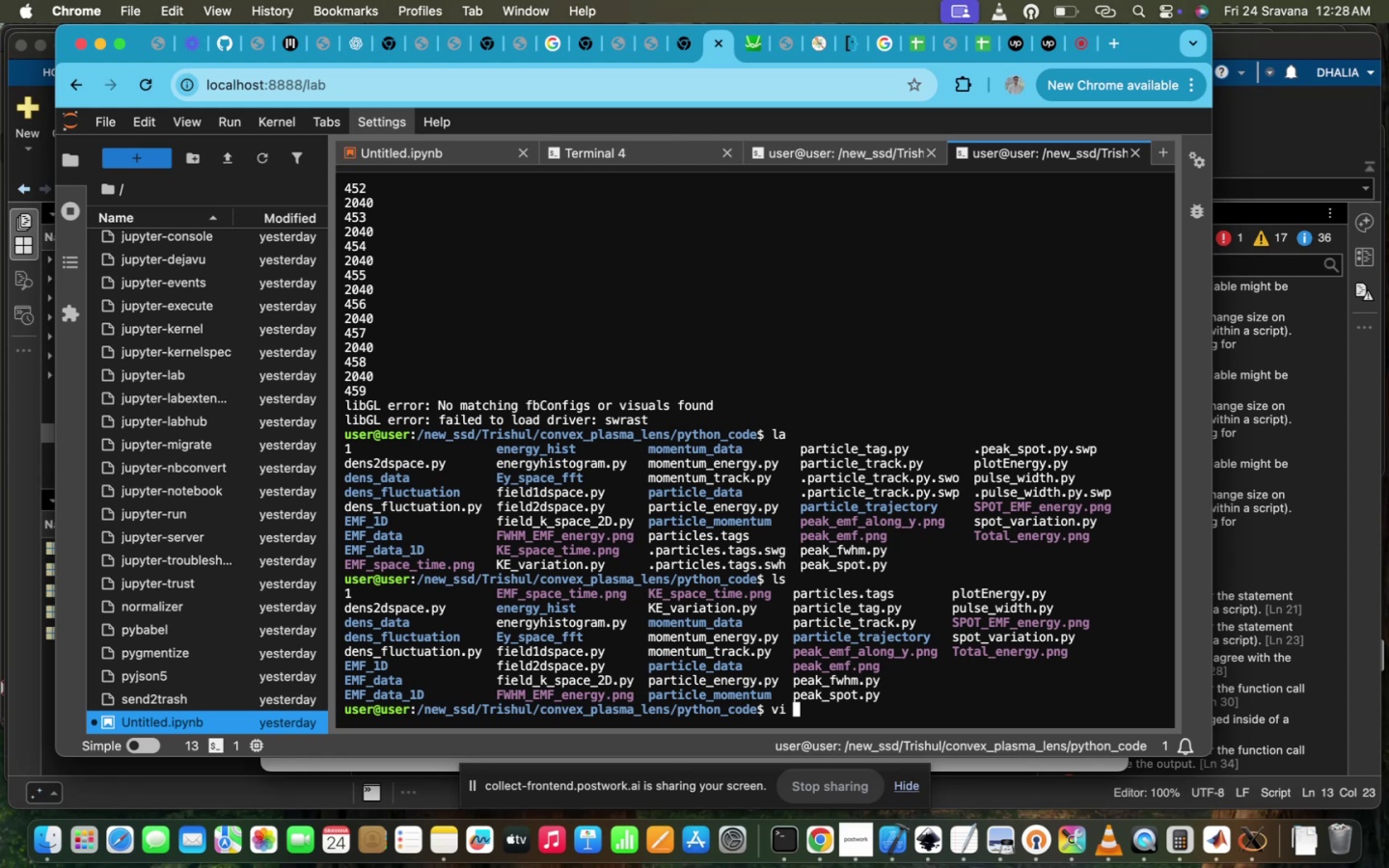 
hold_key(key=Backspace, duration=0.88)
 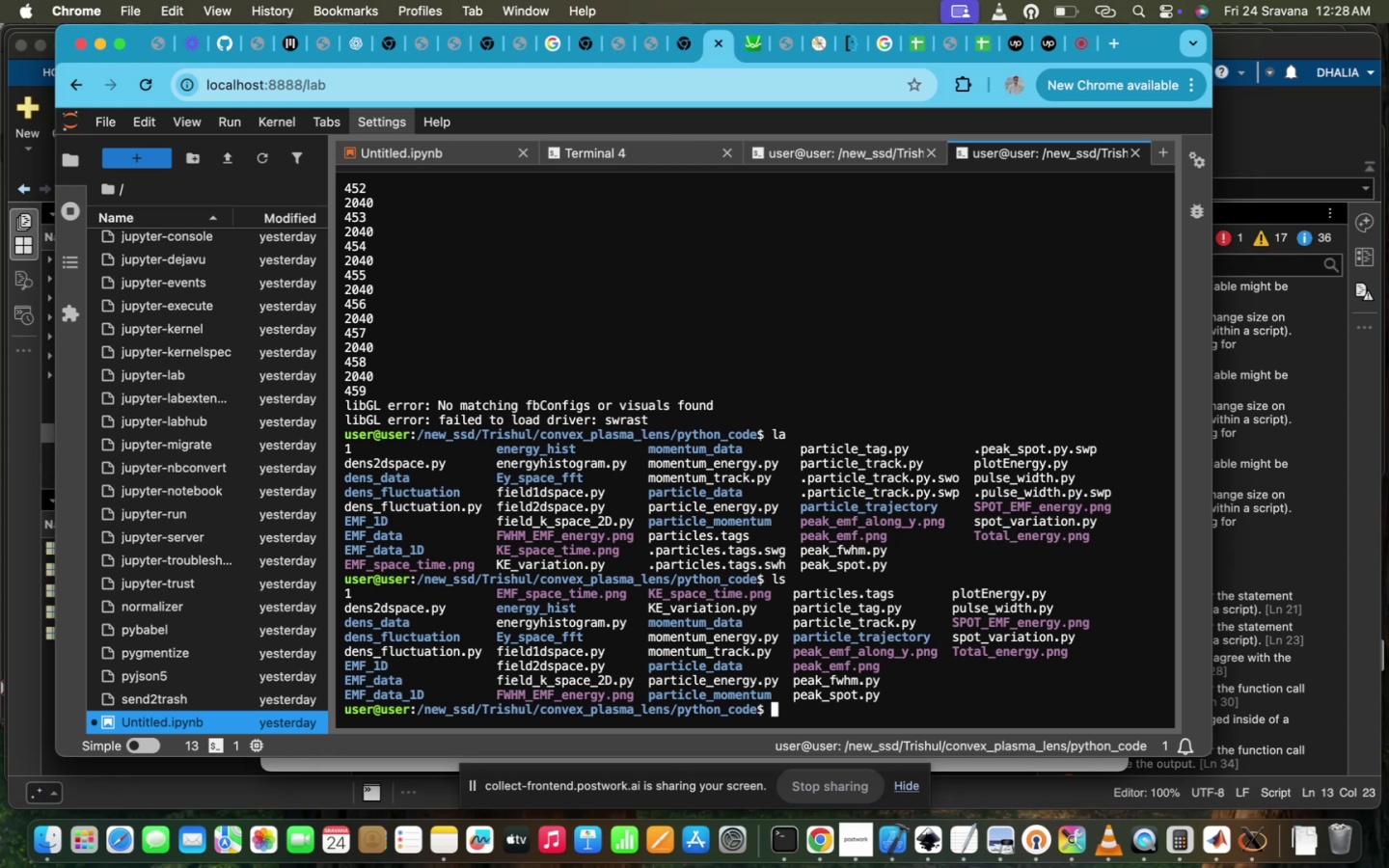 
type(p)
key(Tab)
key(Backspace)
type(cv)
key(Backspace)
key(Backspace)
type(vin )
 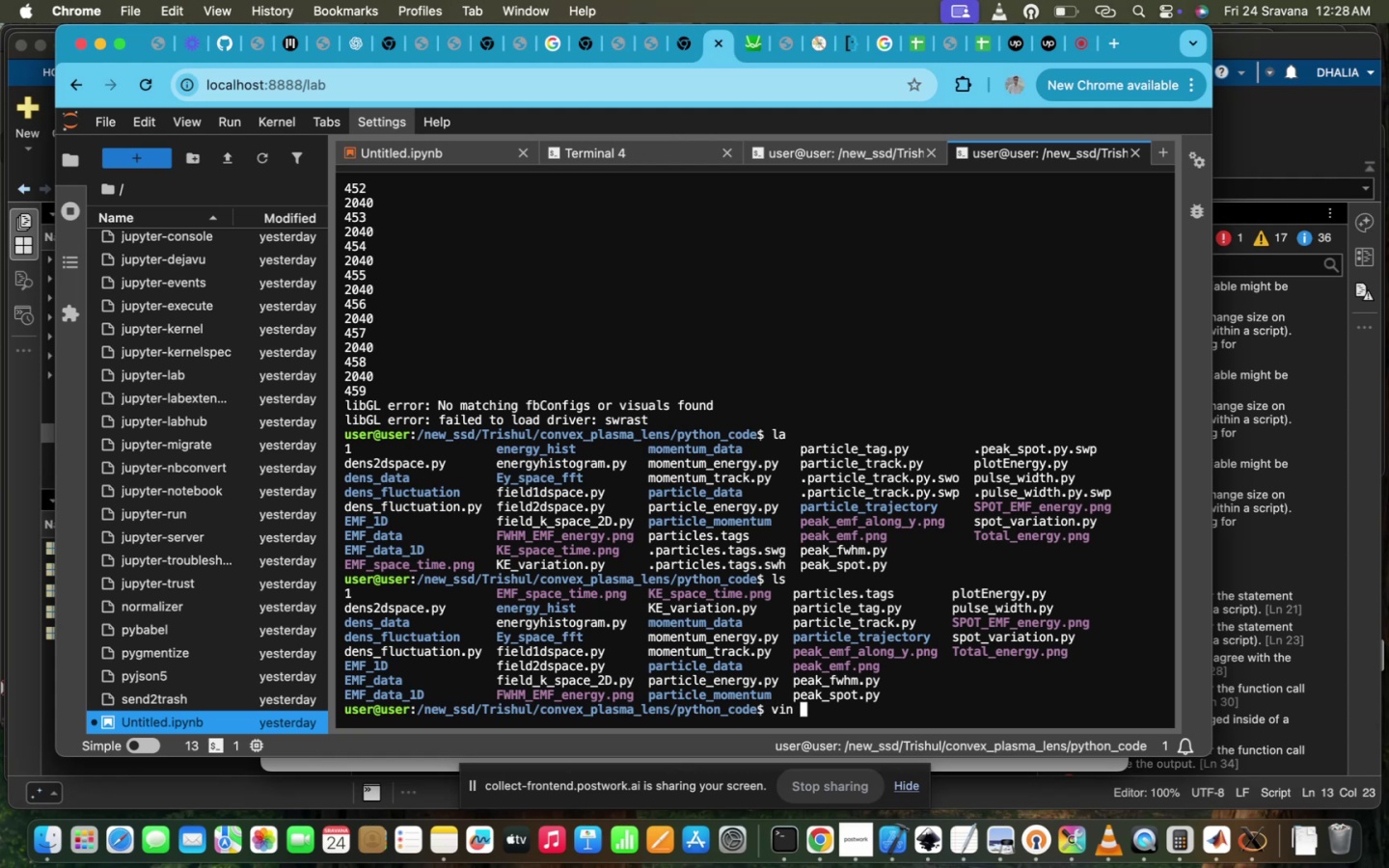 
type(fi)
key(Tab)
type(_)
 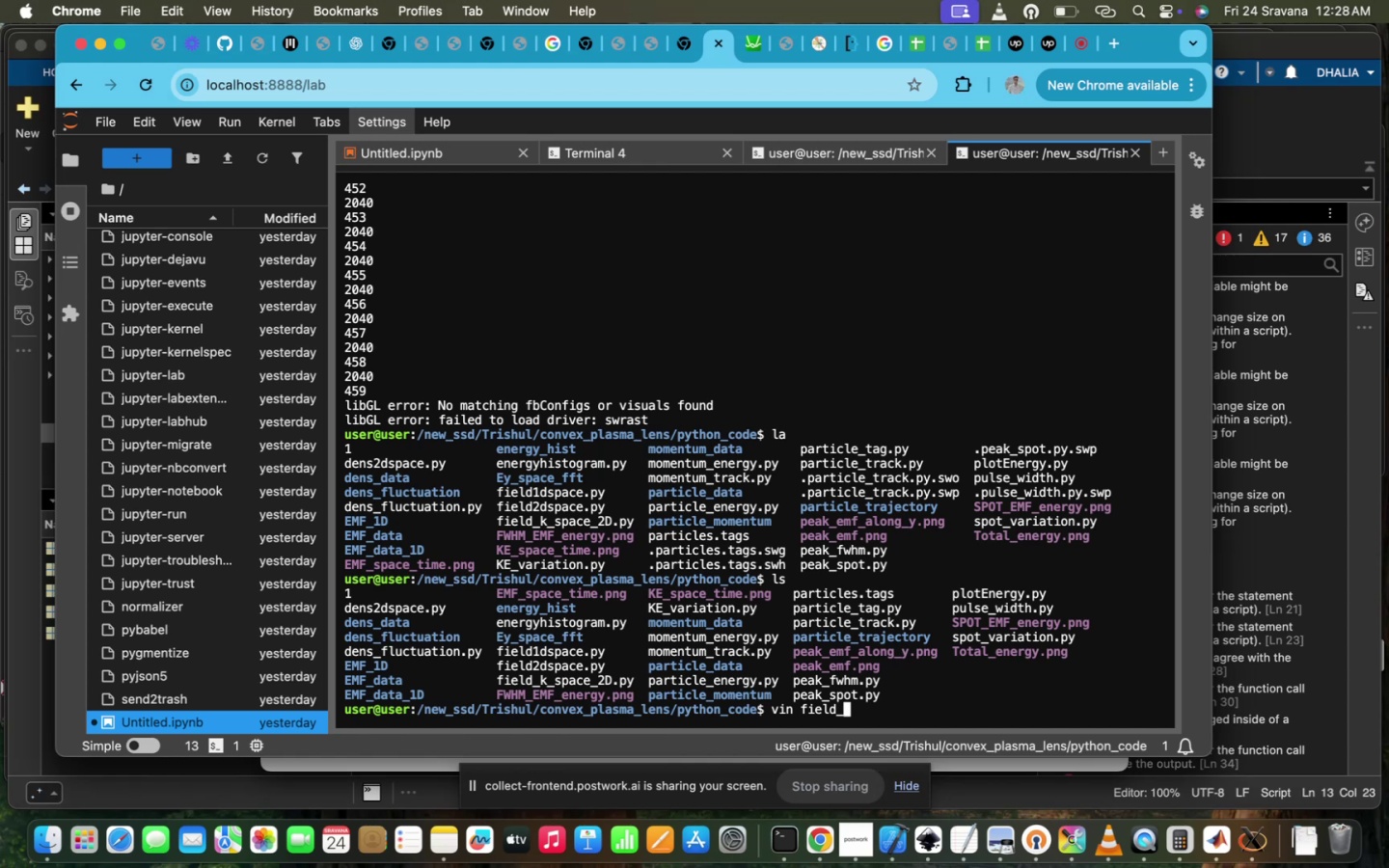 
 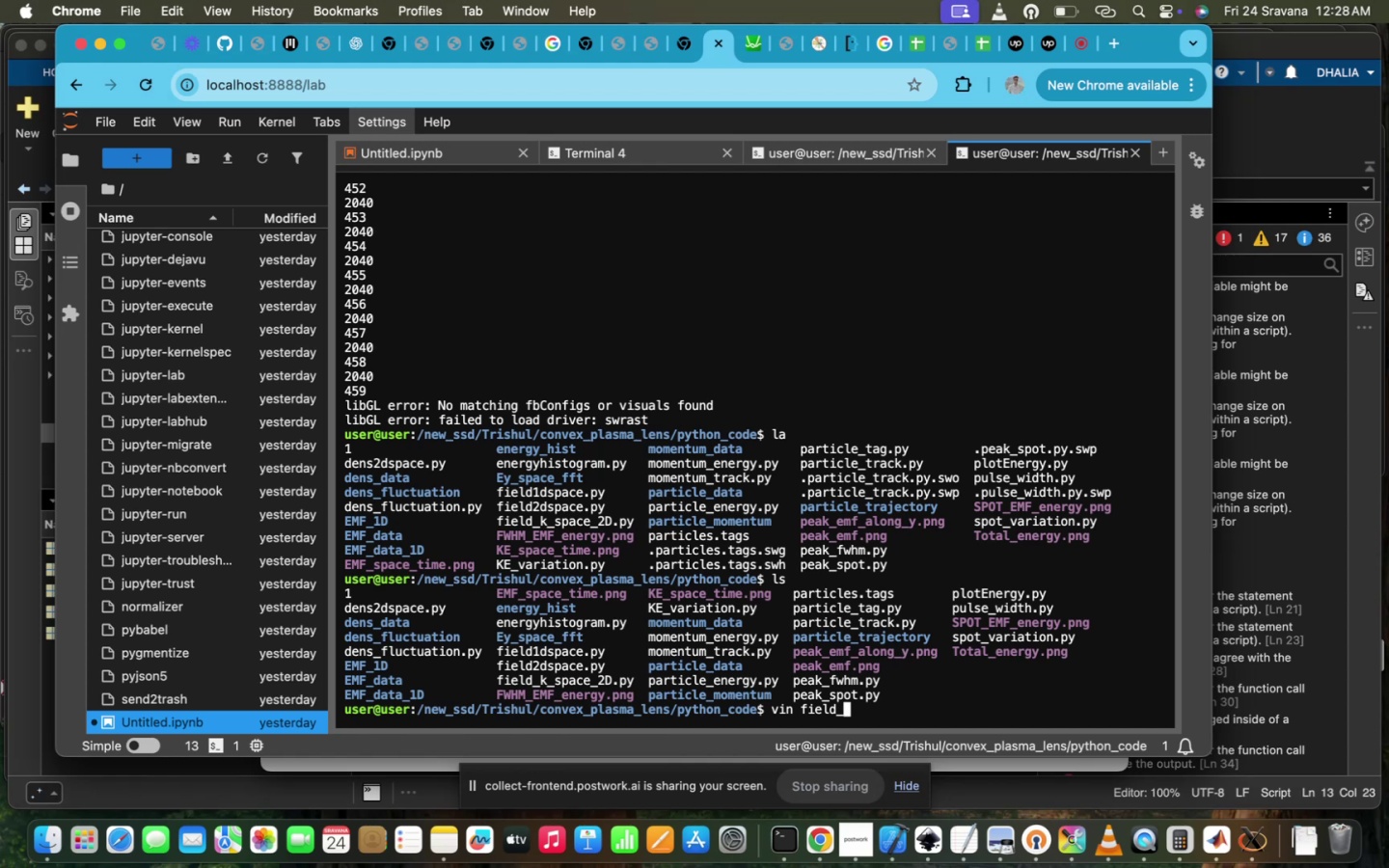 
hold_key(key=Tab, duration=0.31)
 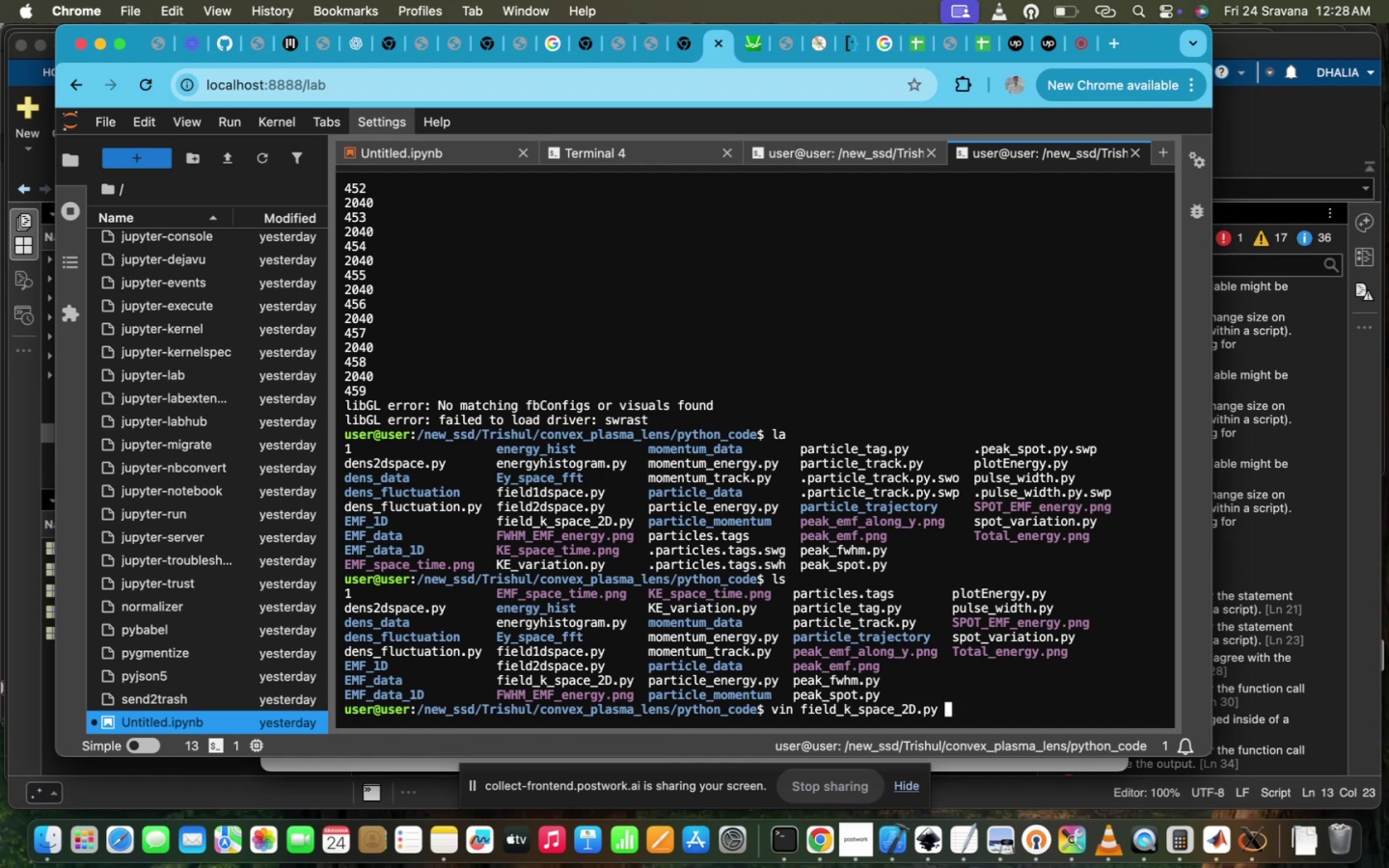 
key(Enter)
 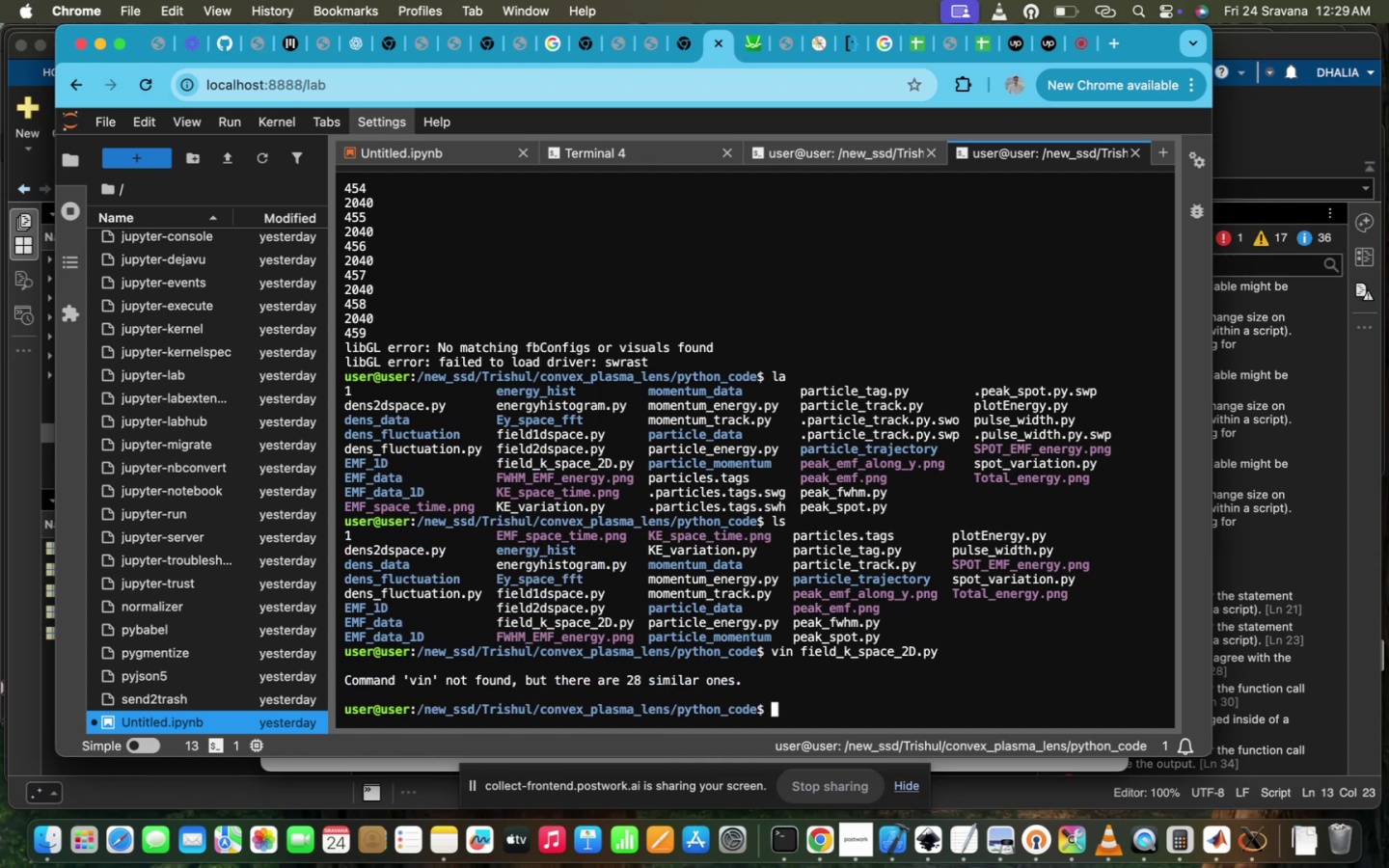 
key(ArrowUp)
 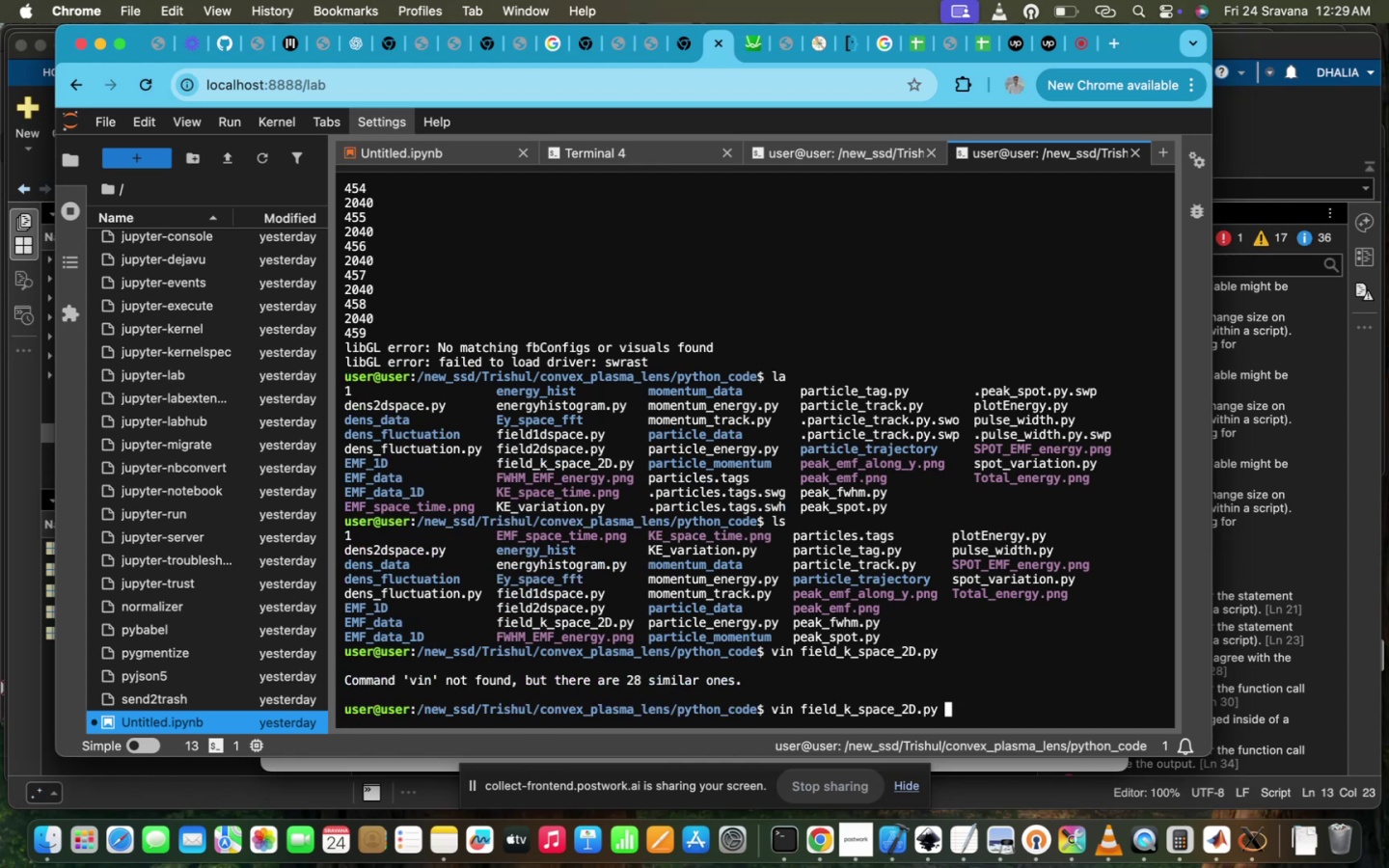 
hold_key(key=ArrowLeft, duration=1.5)
 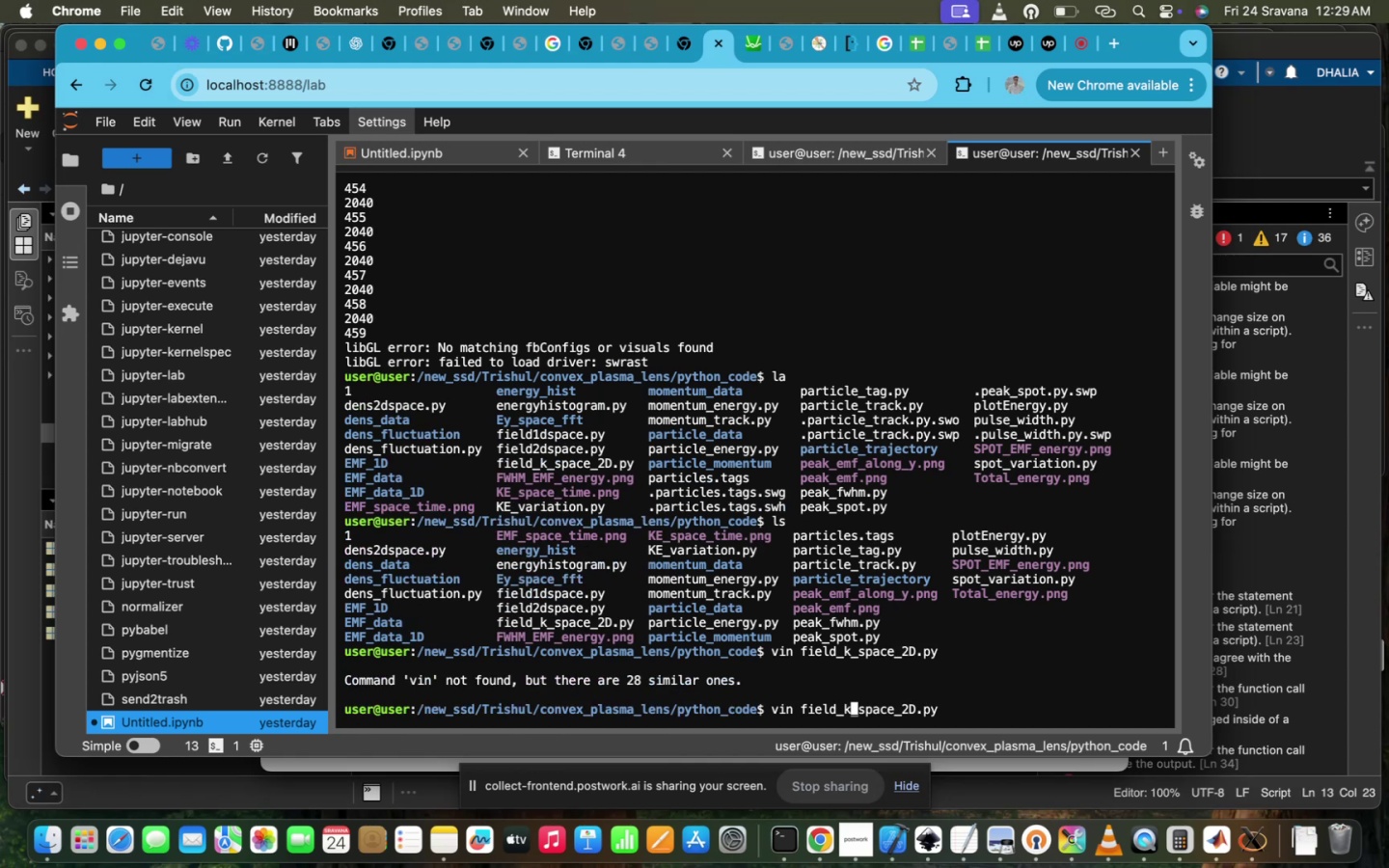 
key(ArrowLeft)
 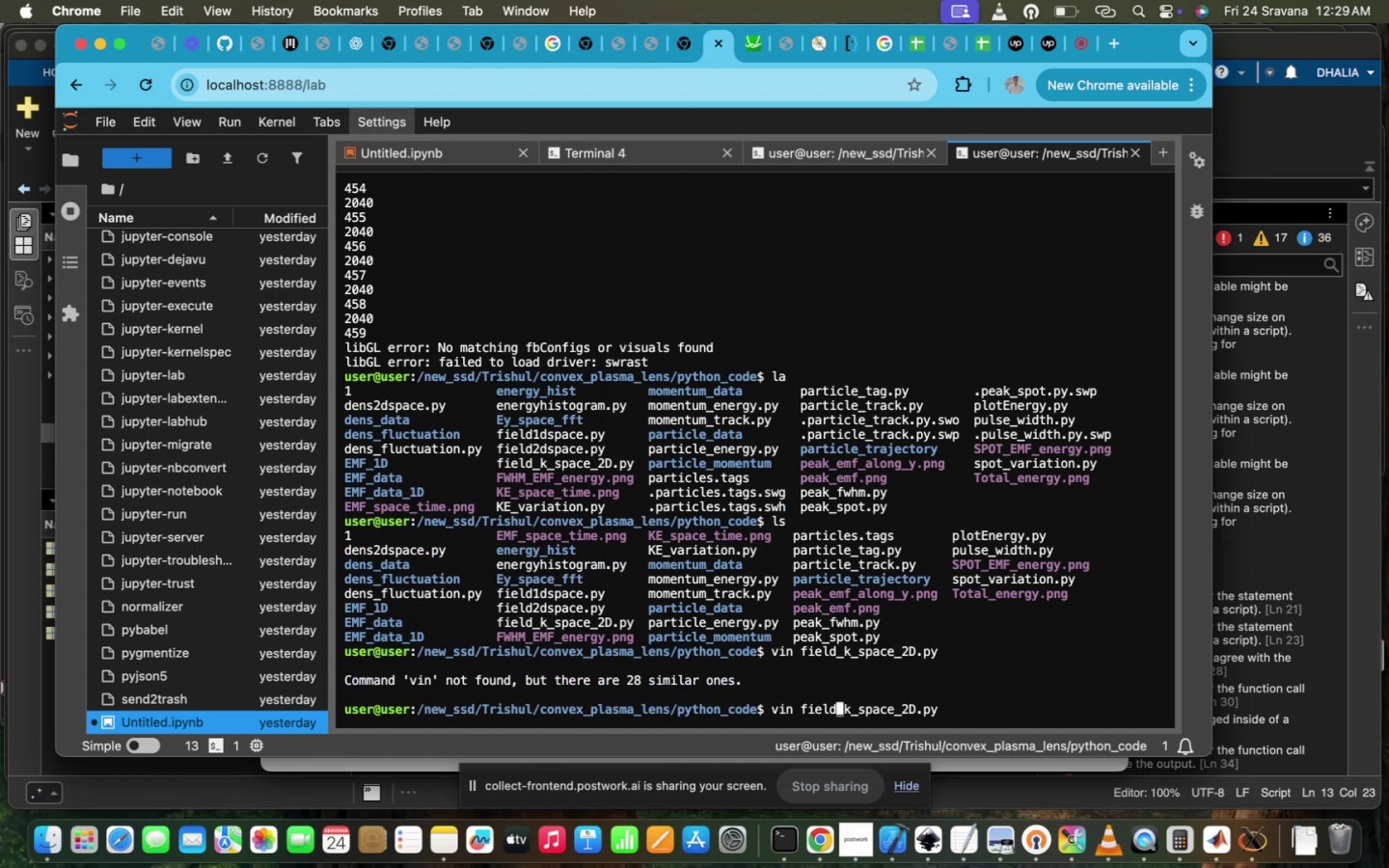 
key(ArrowLeft)
 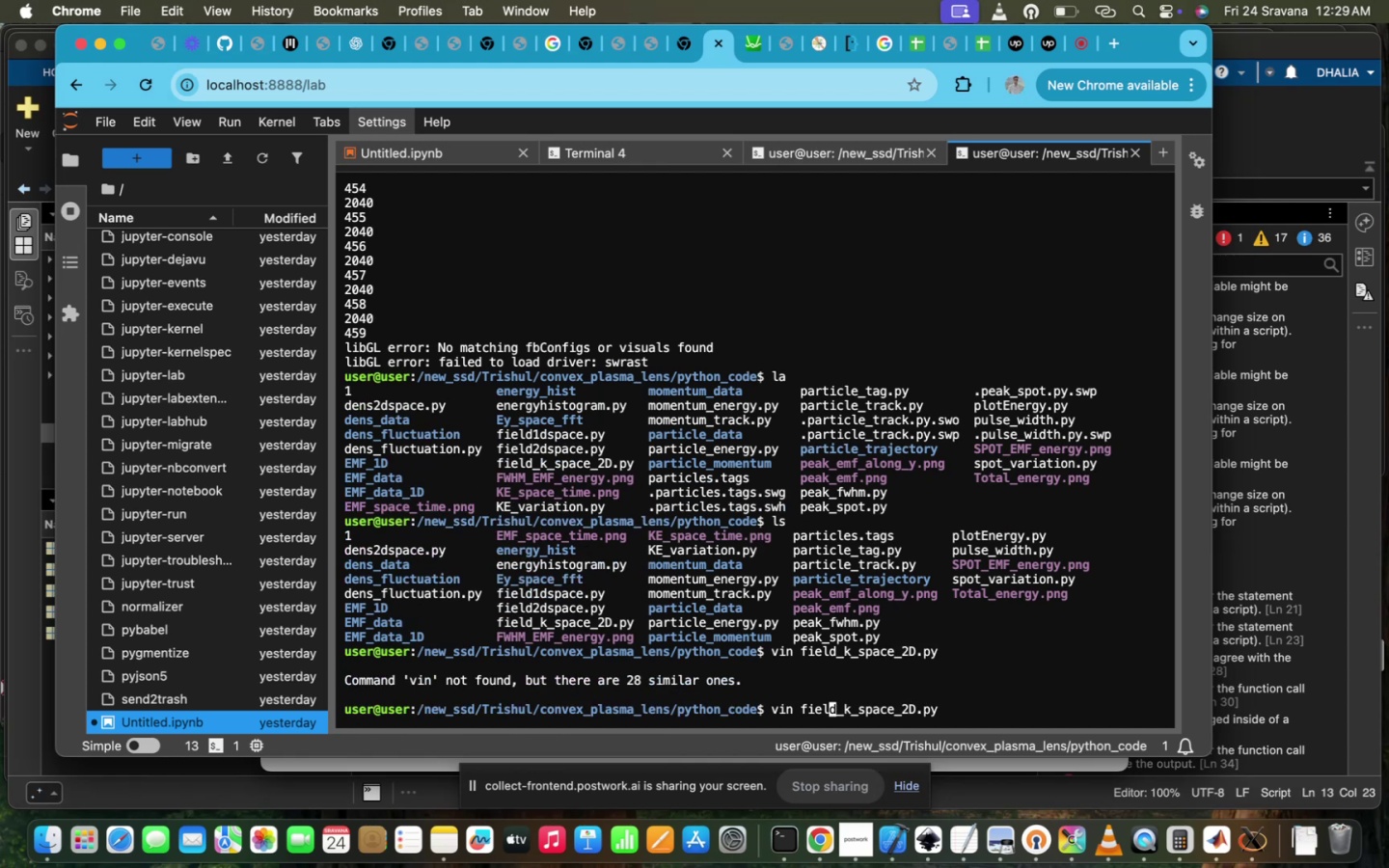 
key(ArrowLeft)
 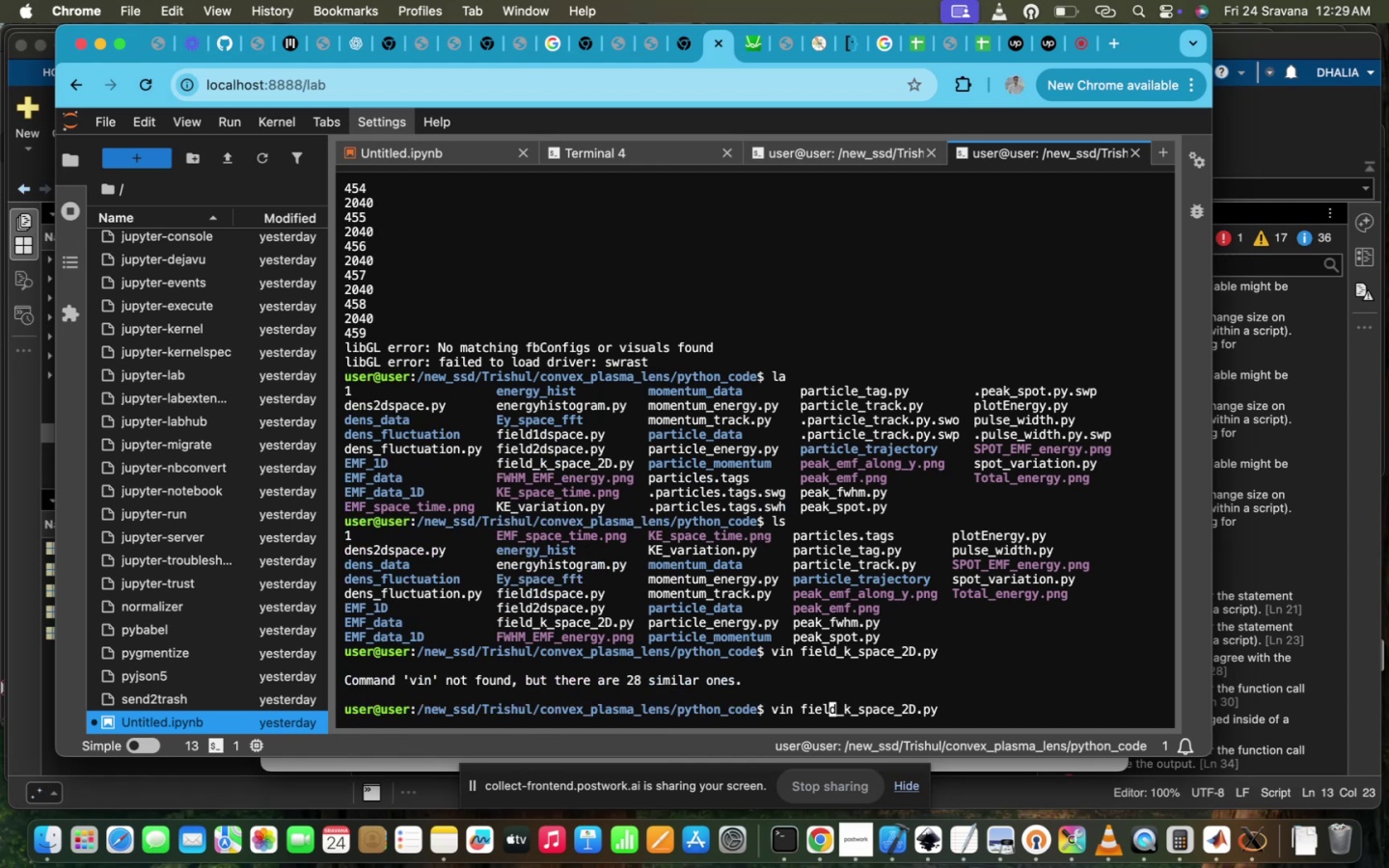 
key(ArrowLeft)
 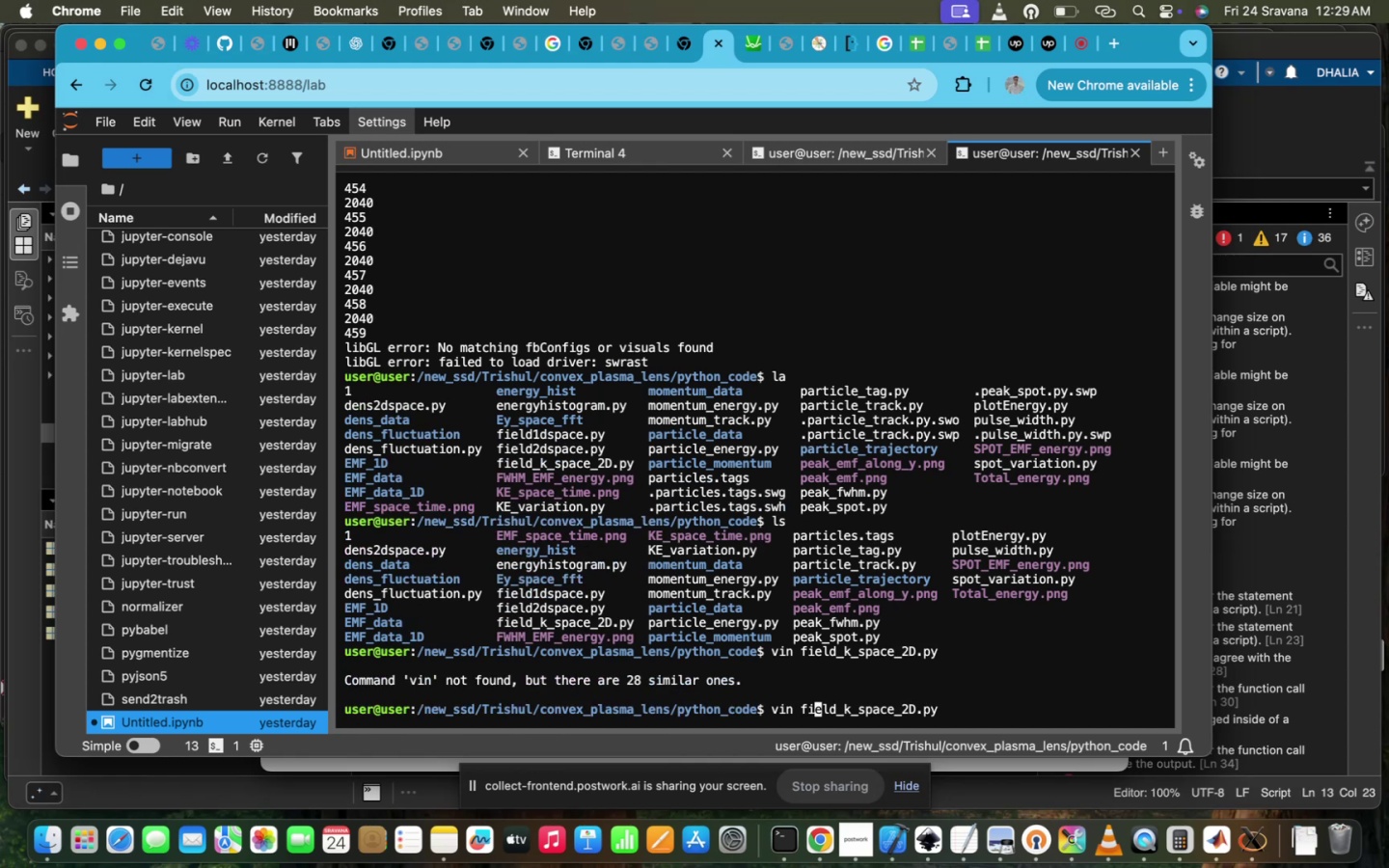 
key(ArrowLeft)
 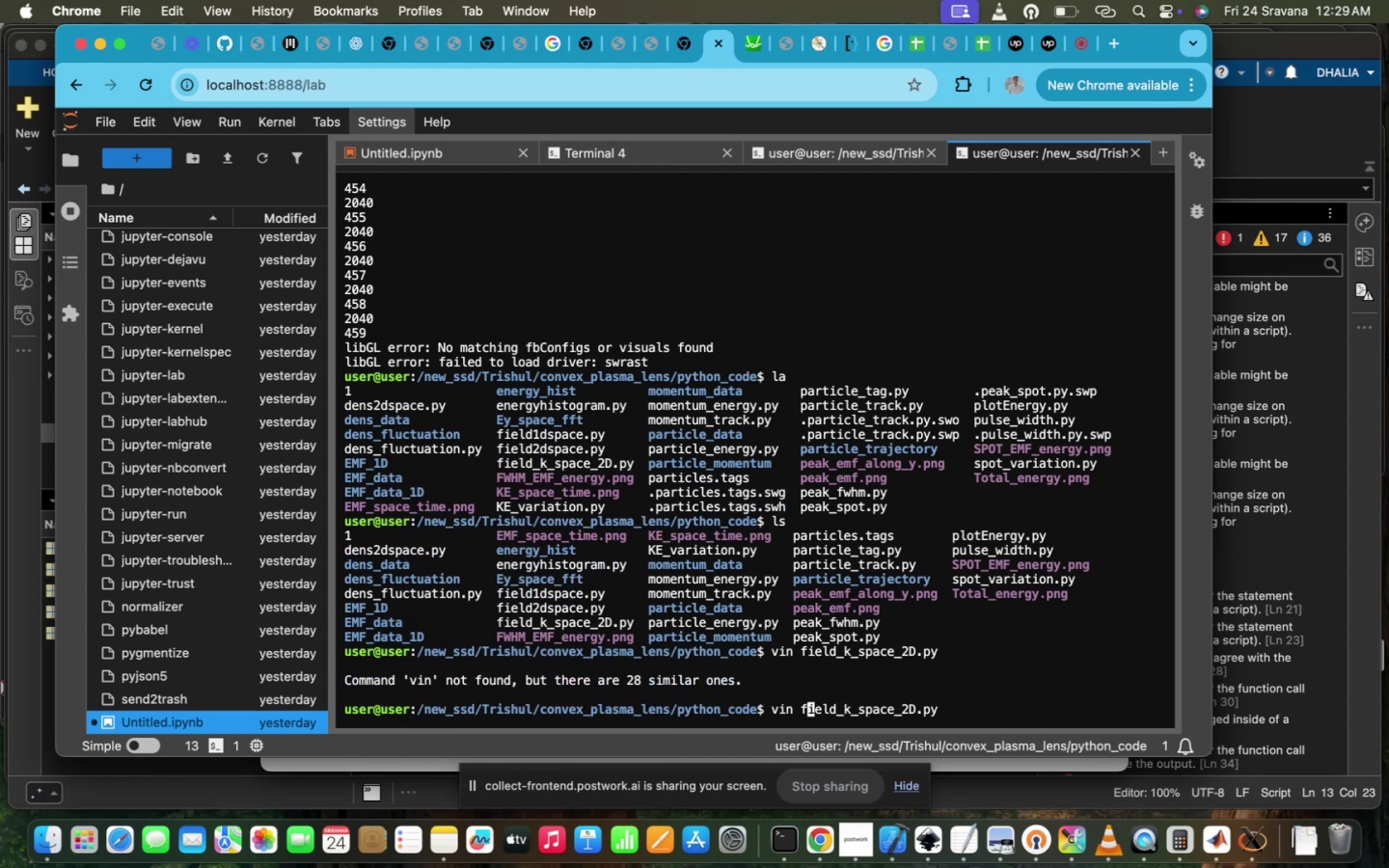 
key(ArrowLeft)
 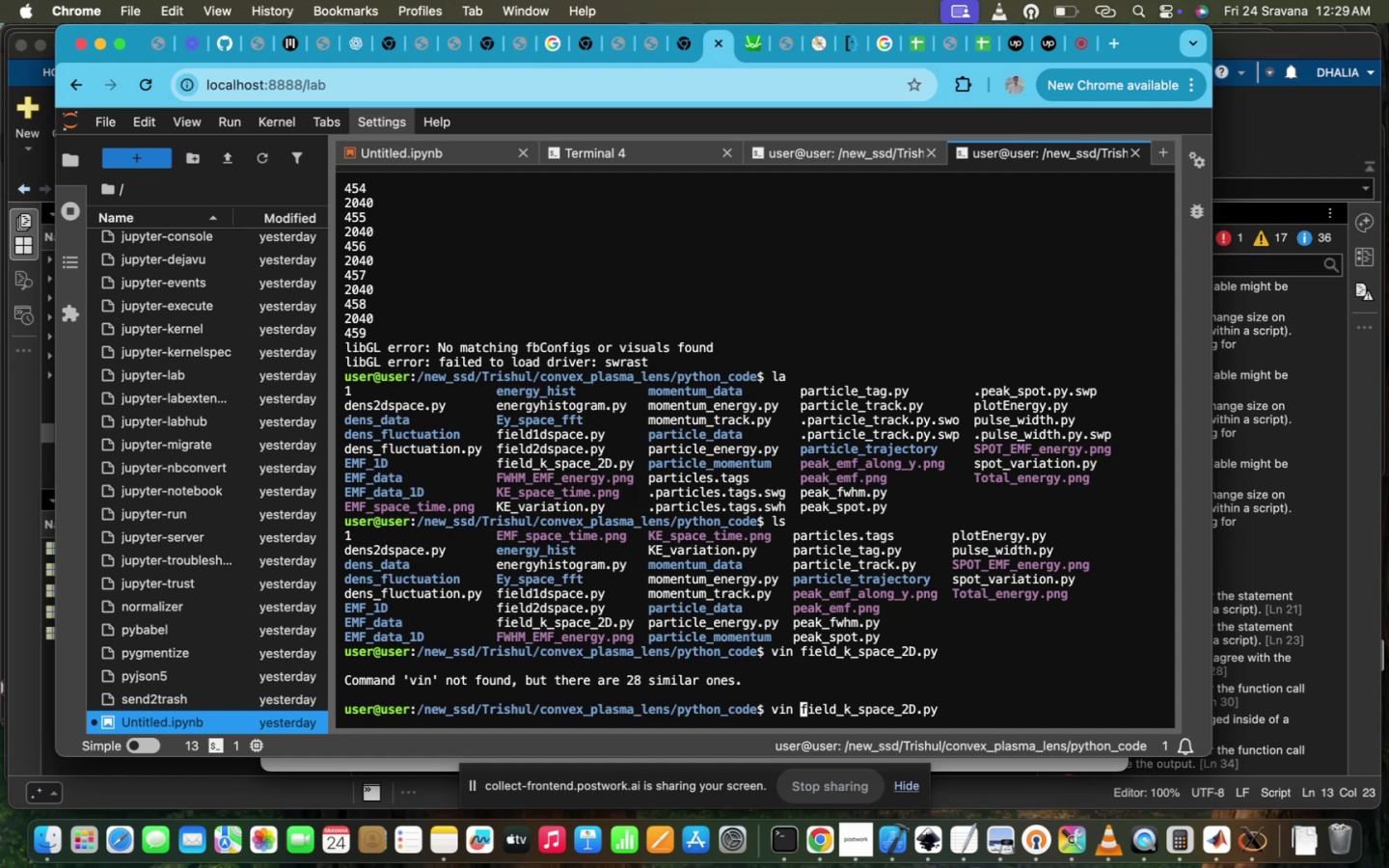 
key(ArrowLeft)
 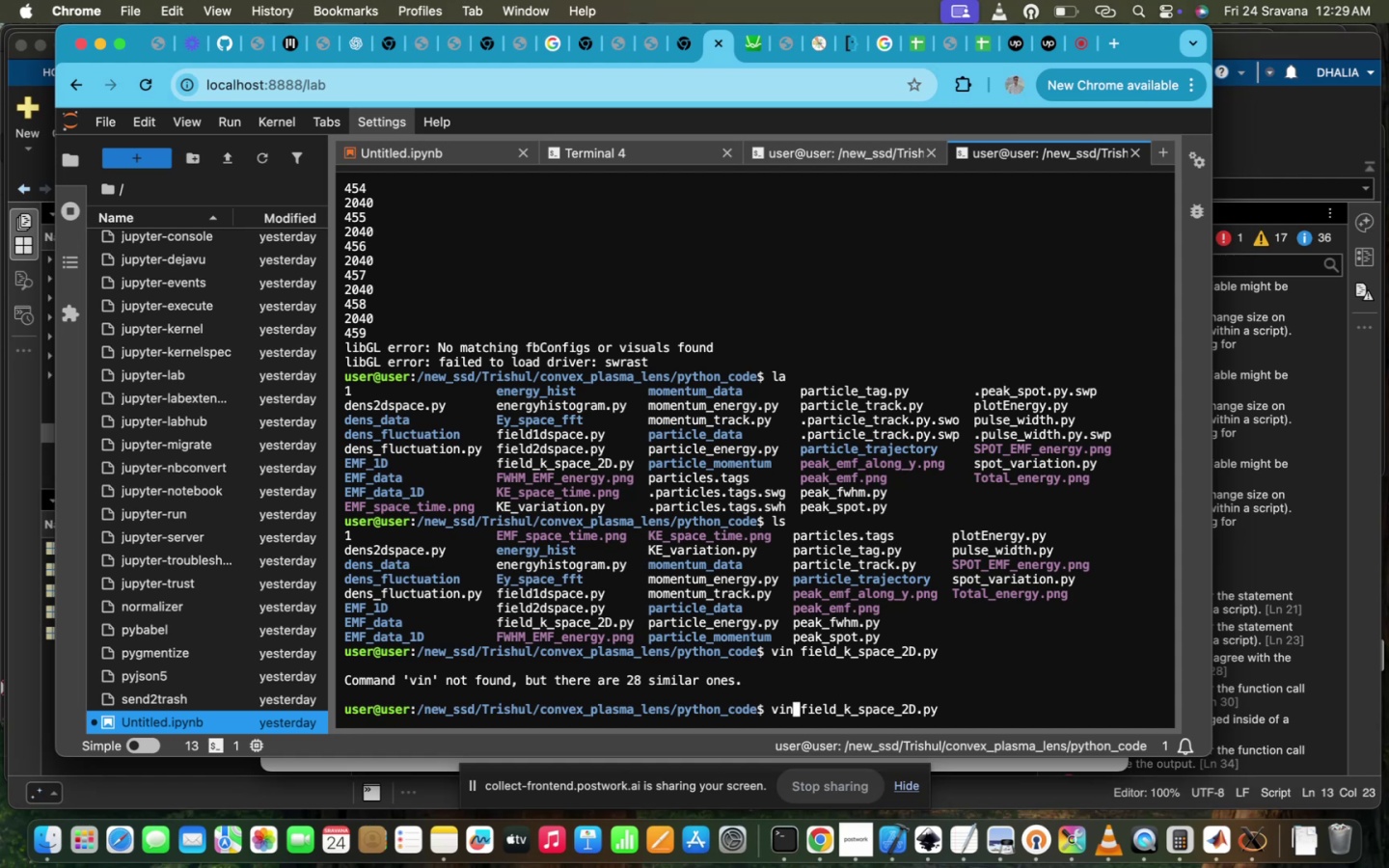 
key(Backspace)
 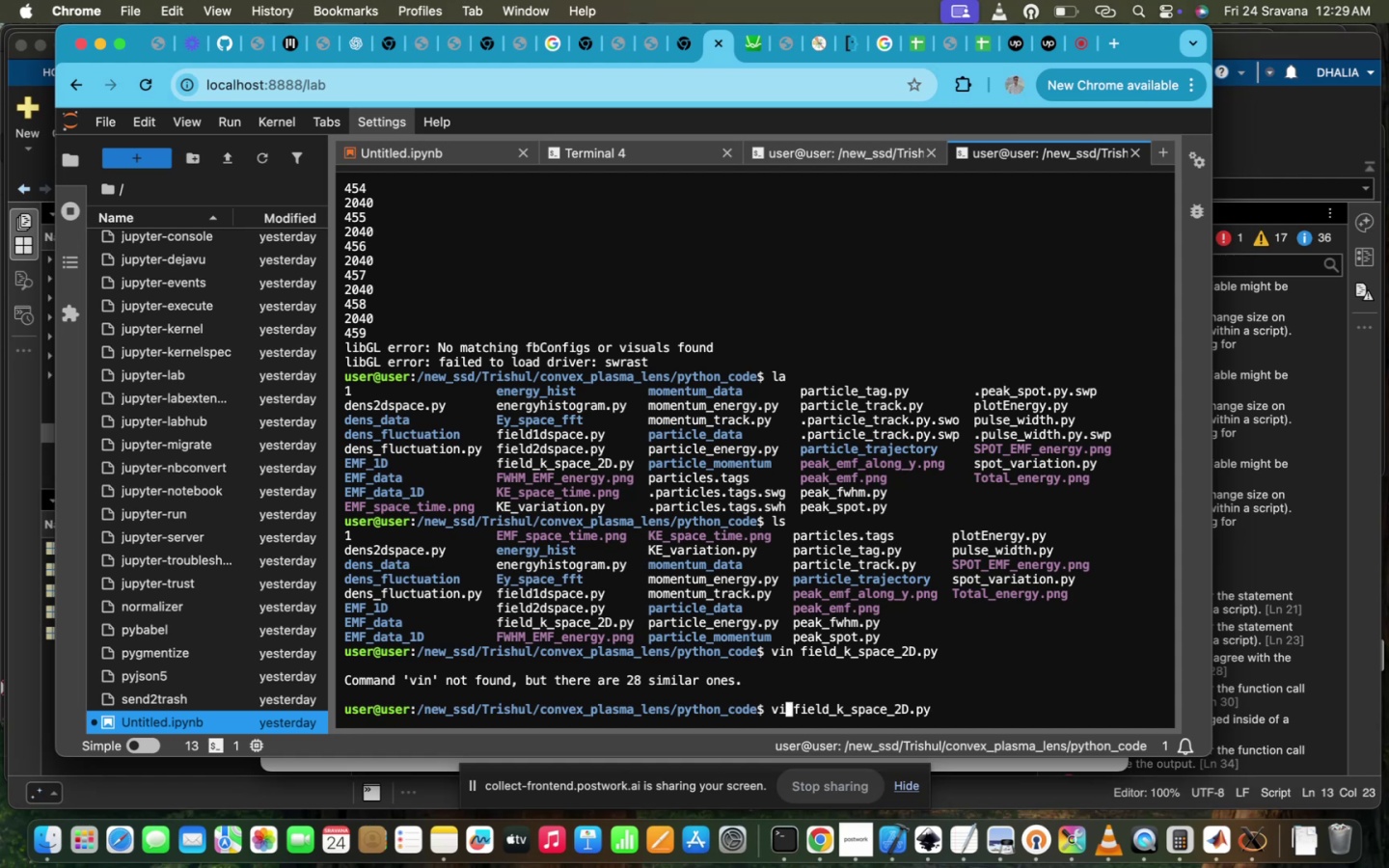 
hold_key(key=Enter, duration=0.42)
 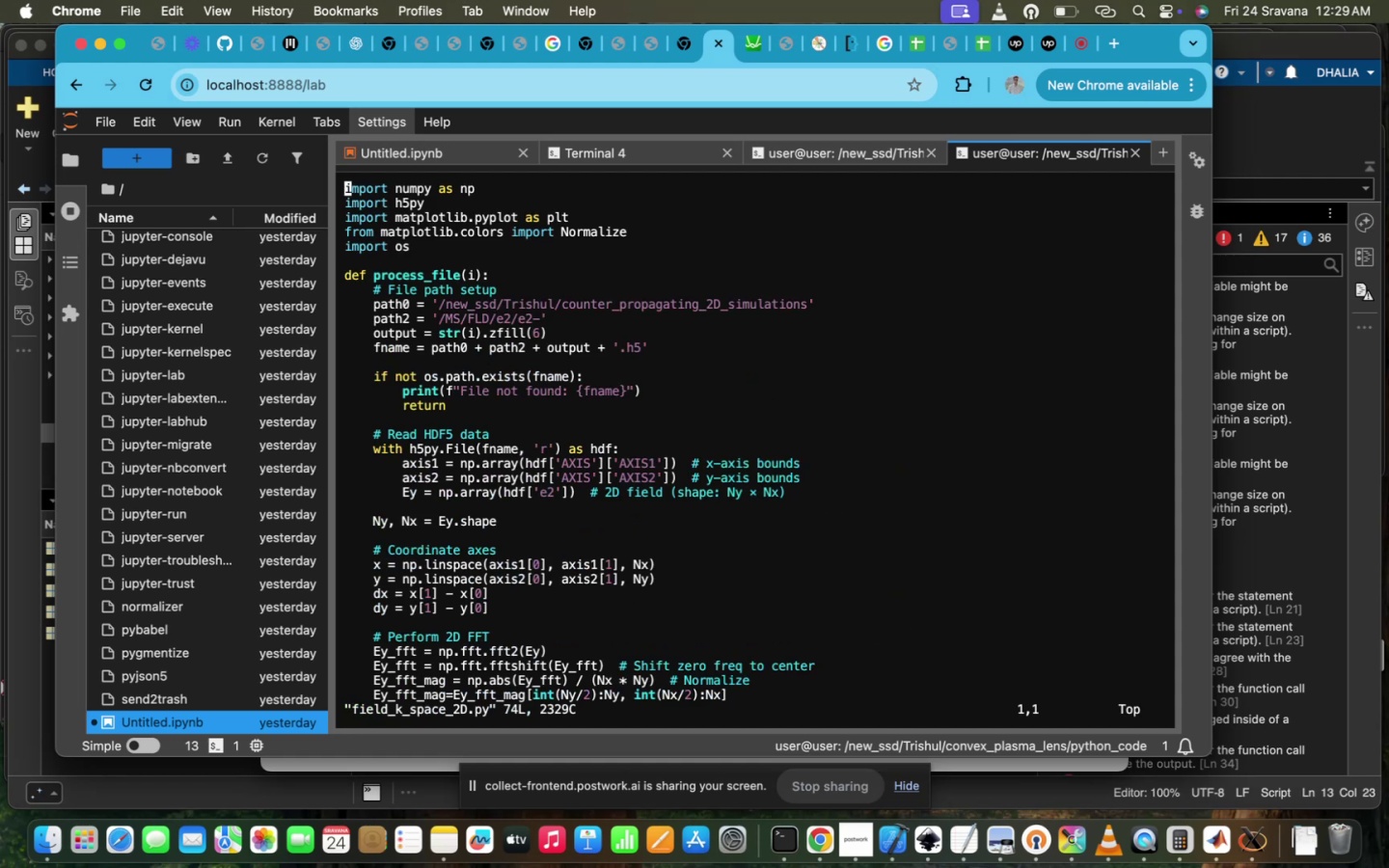 
scroll: coordinate [577, 336], scroll_direction: down, amount: 142.0
 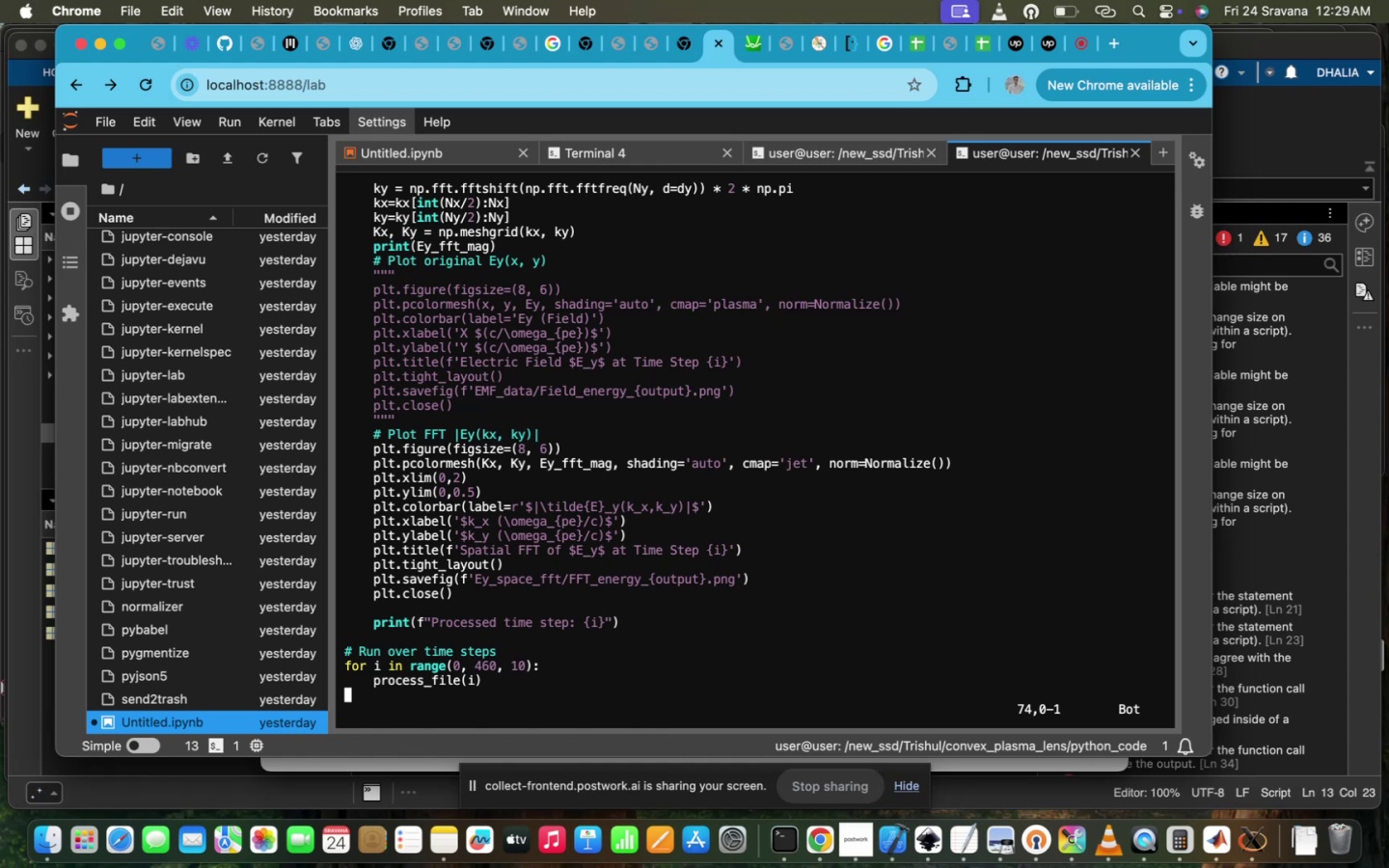 
wait(21.05)
 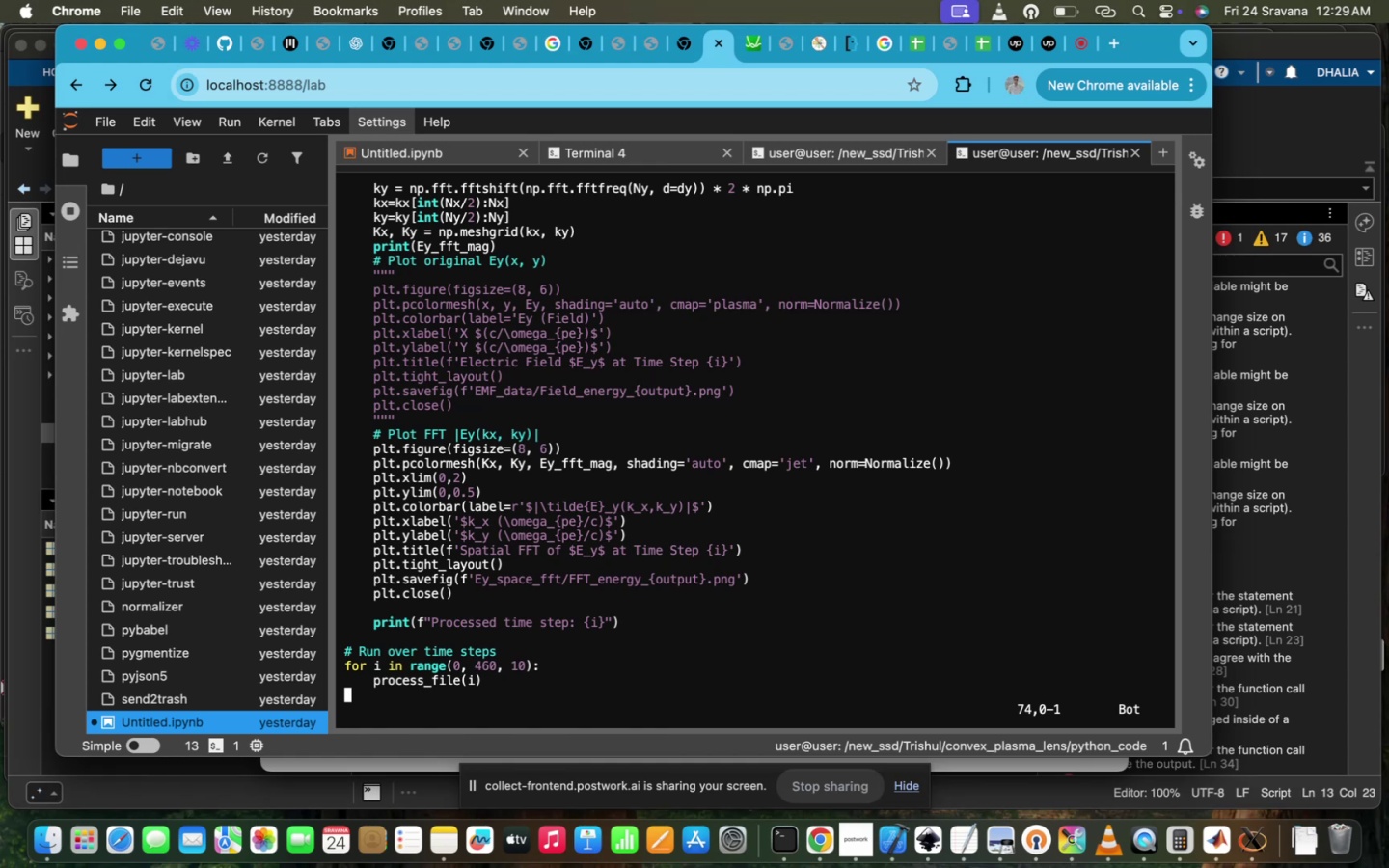 
scroll: coordinate [577, 336], scroll_direction: up, amount: 90.0
 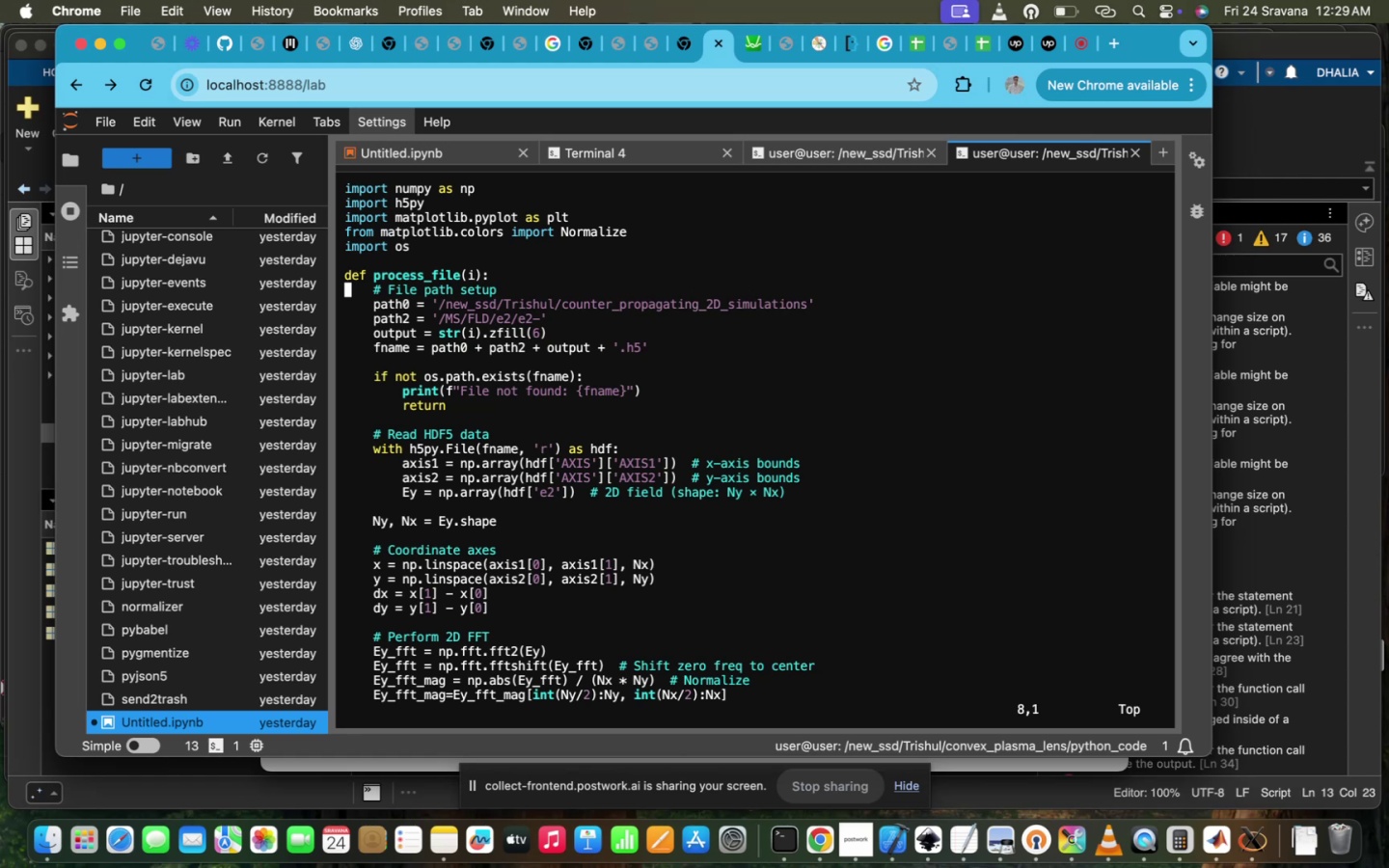 
scroll: coordinate [577, 336], scroll_direction: down, amount: 74.0
 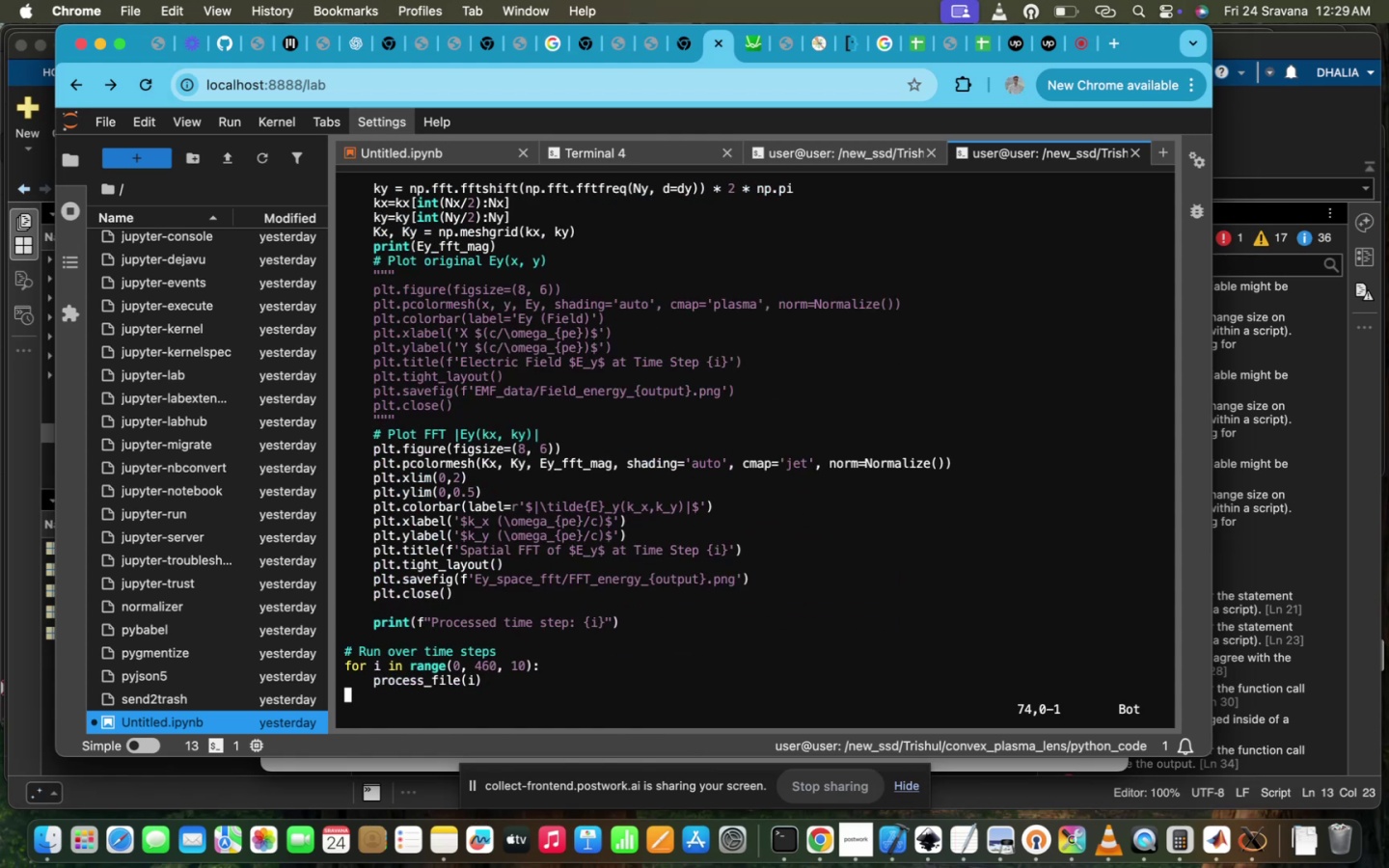 
scroll: coordinate [577, 336], scroll_direction: up, amount: 102.0
 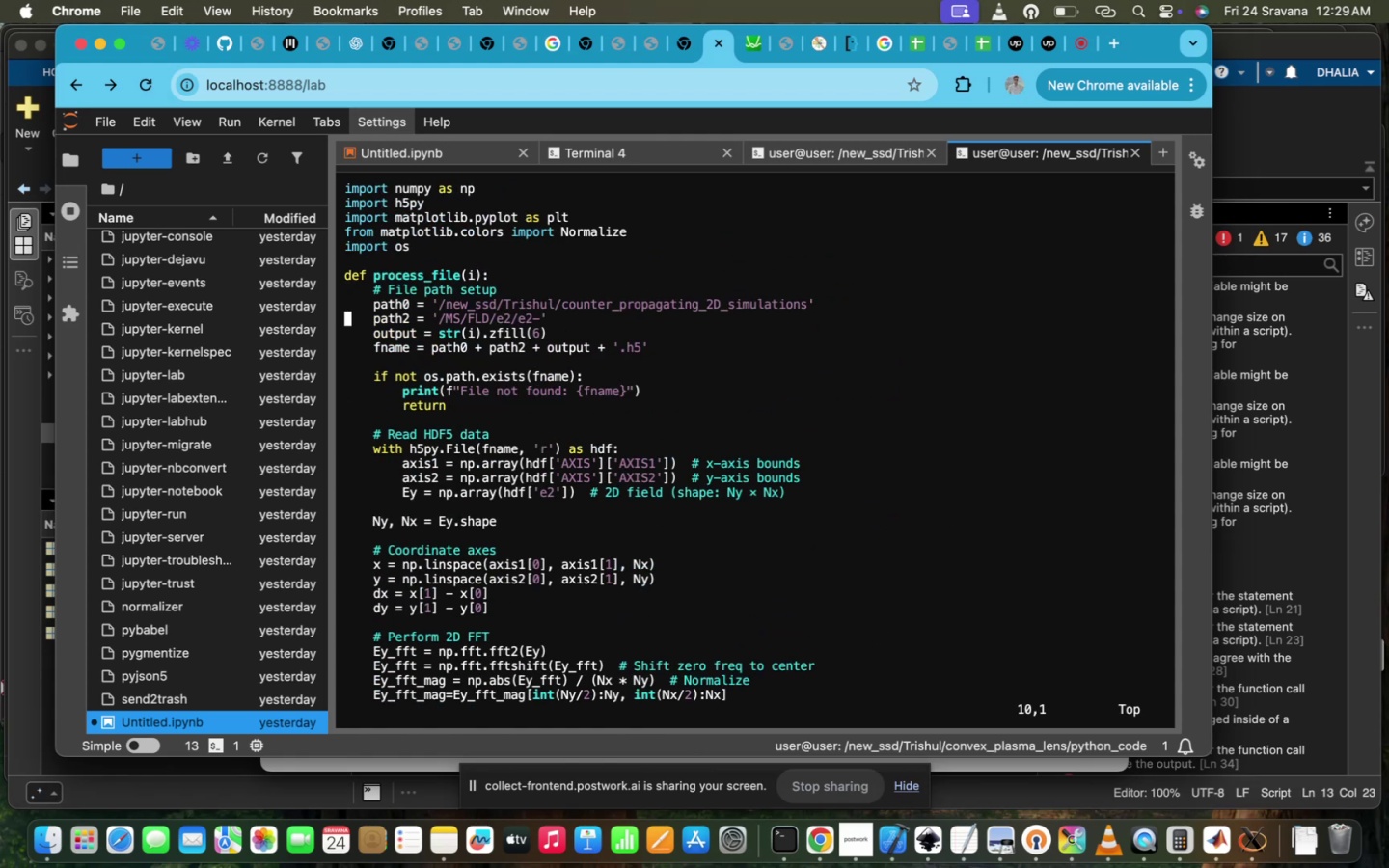 
hold_key(key=ArrowRight, duration=1.5)
 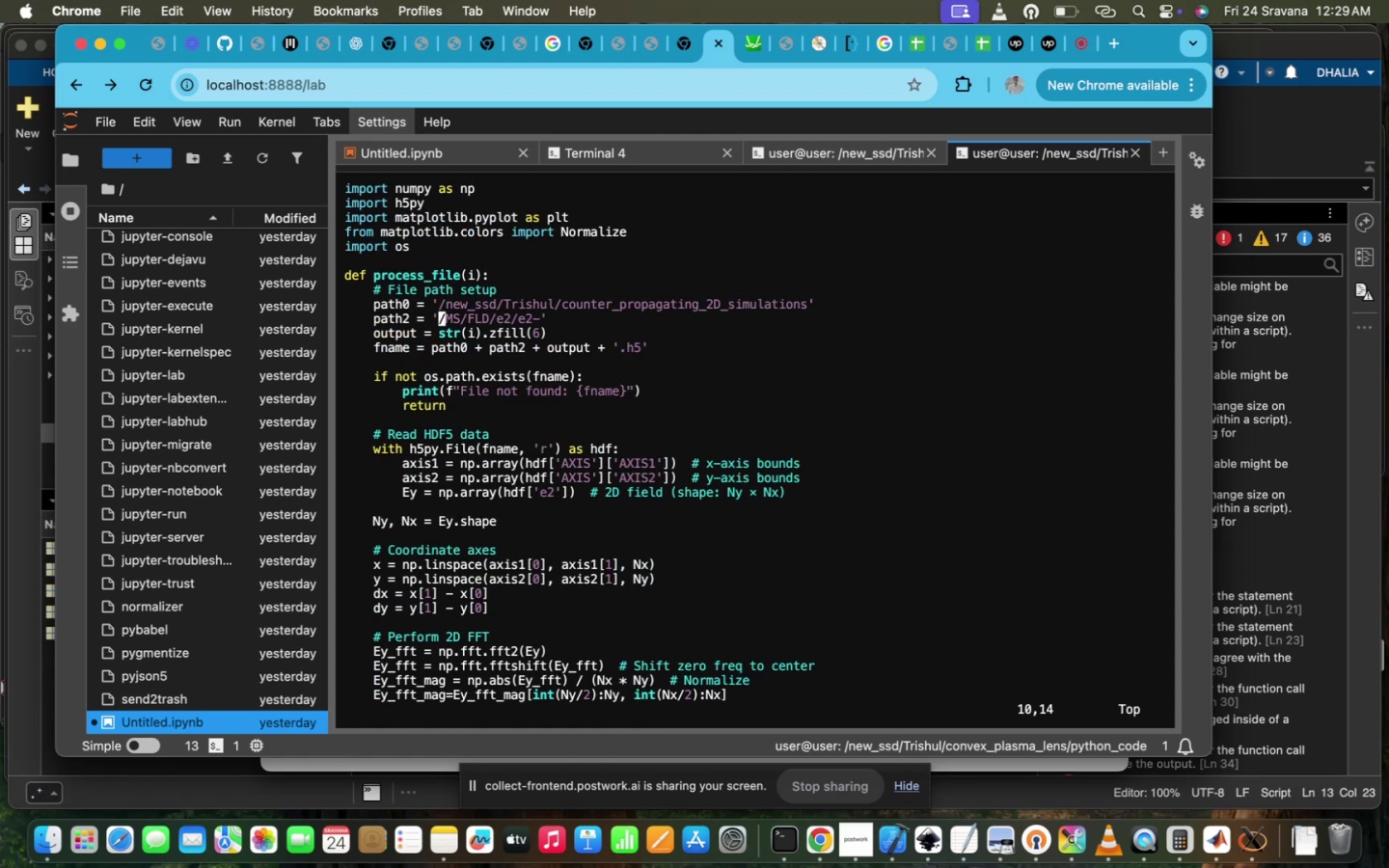 
key(ArrowRight)
 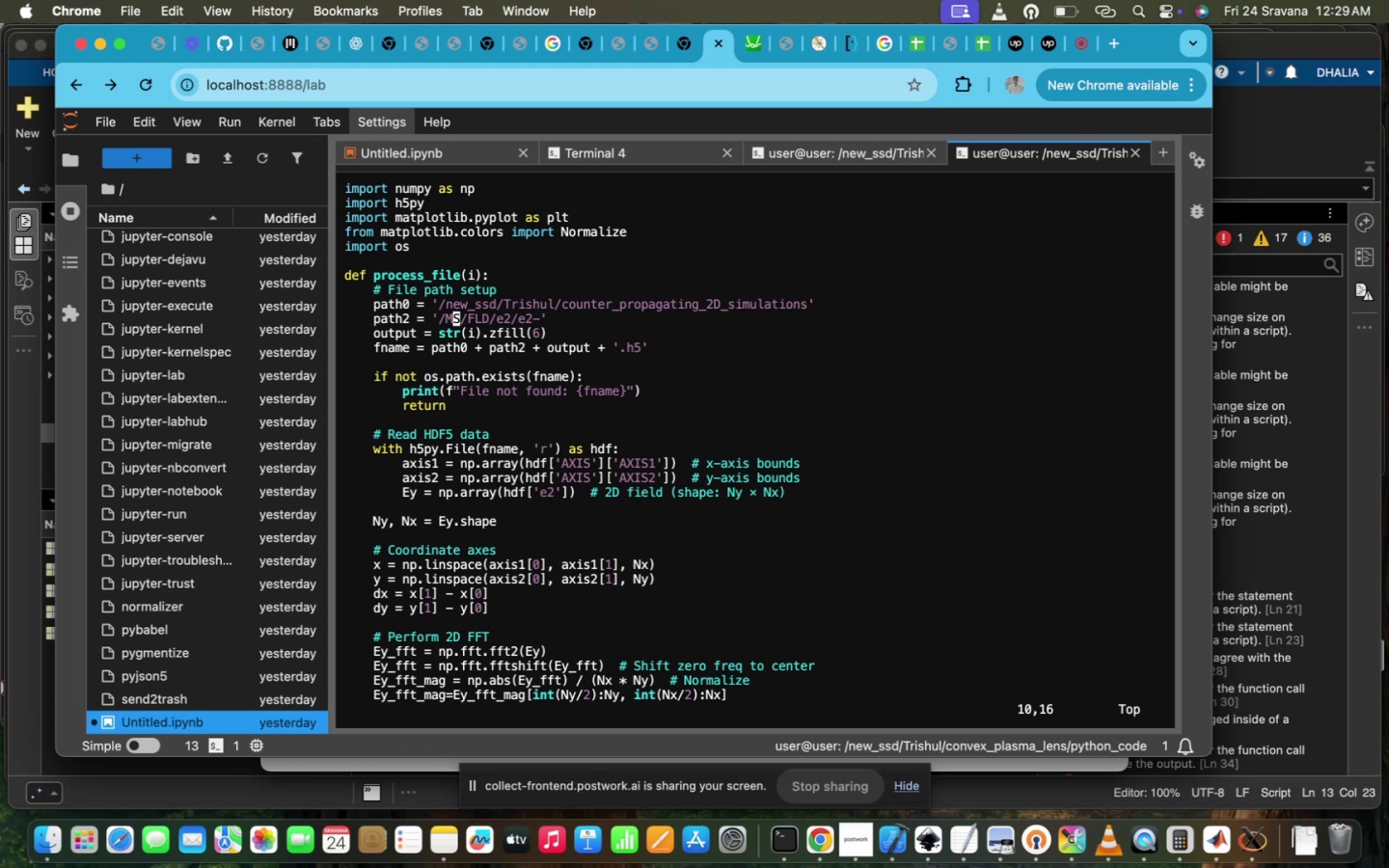 
key(ArrowDown)
 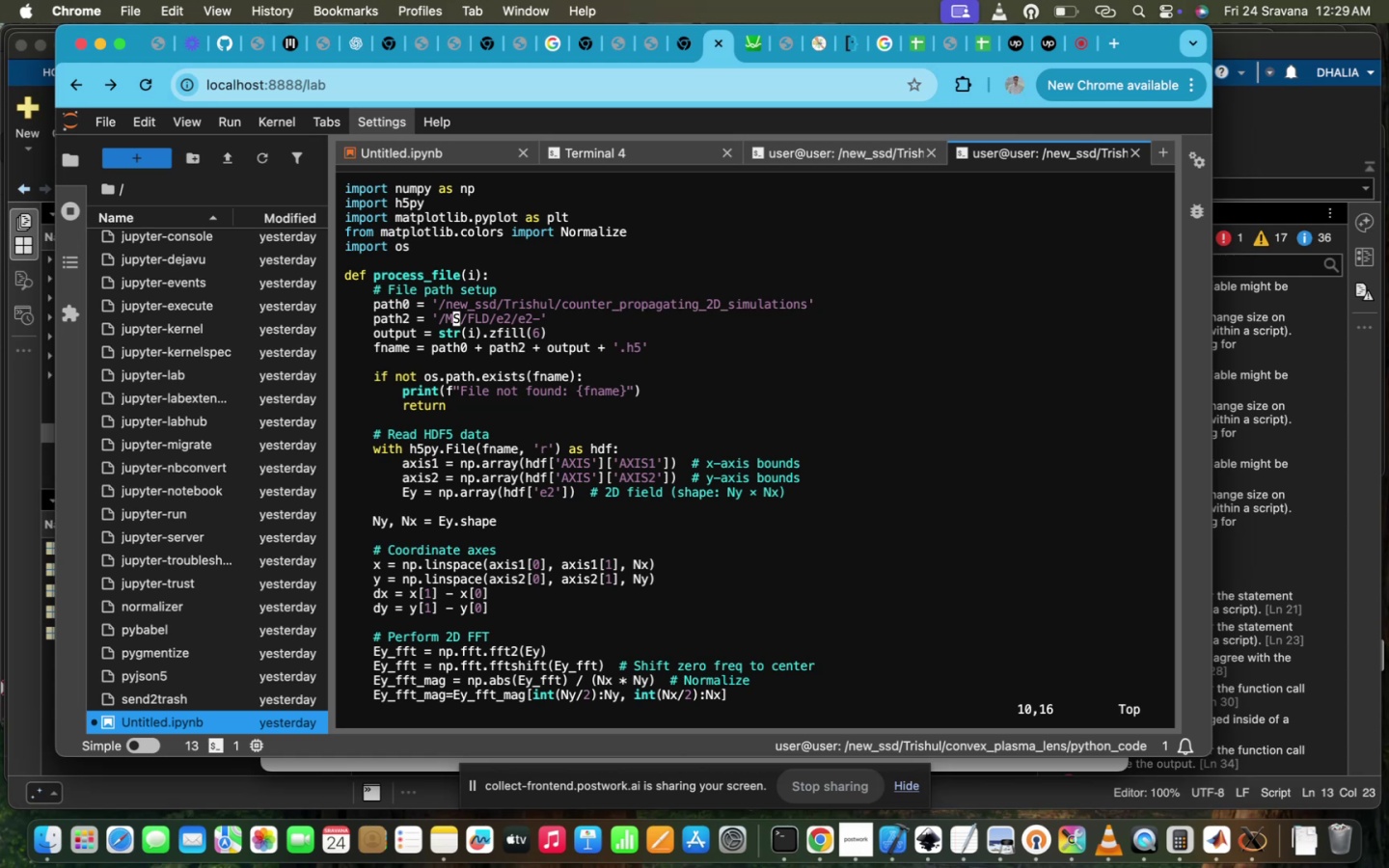 
key(ArrowUp)
 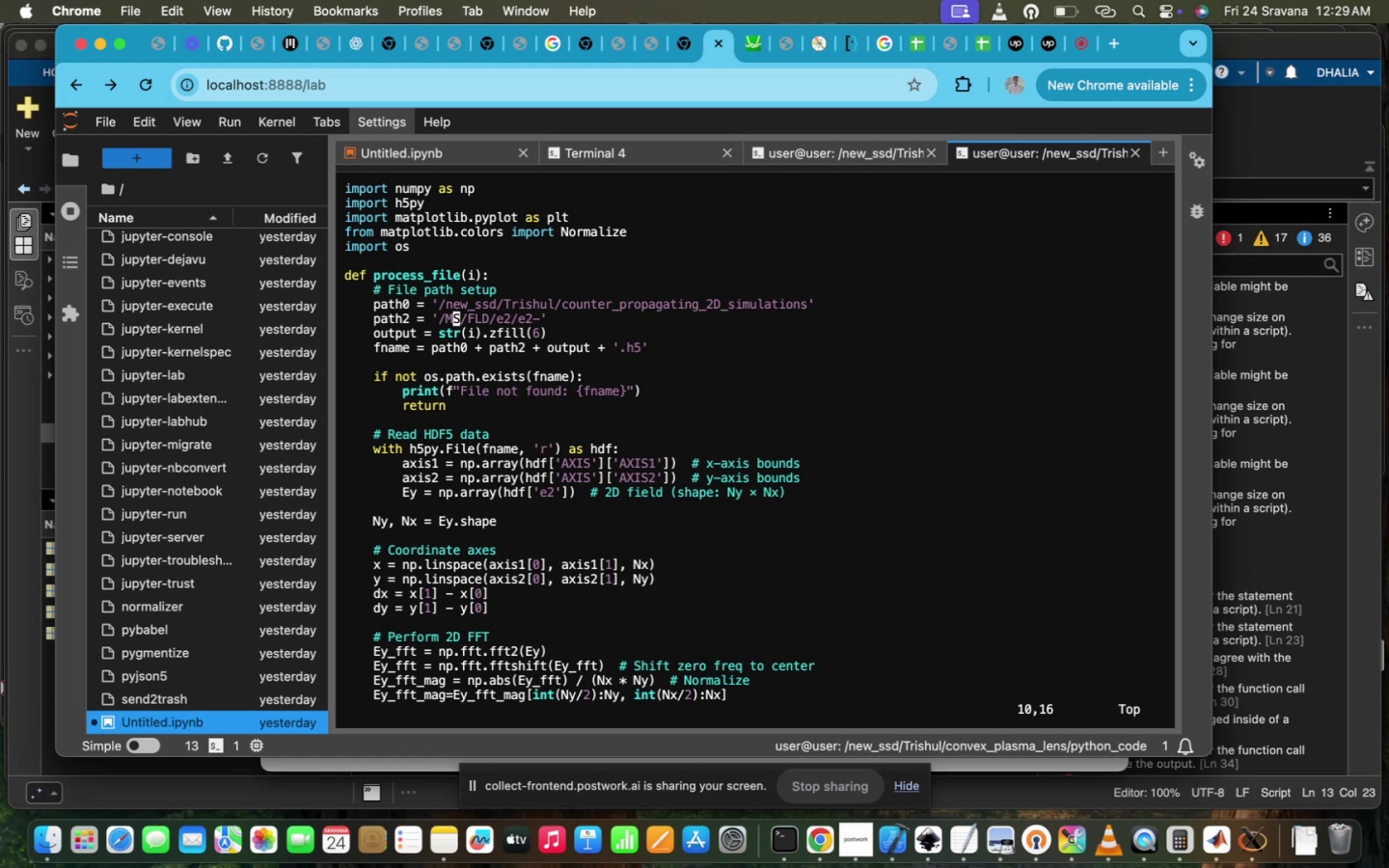 
key(ArrowUp)
 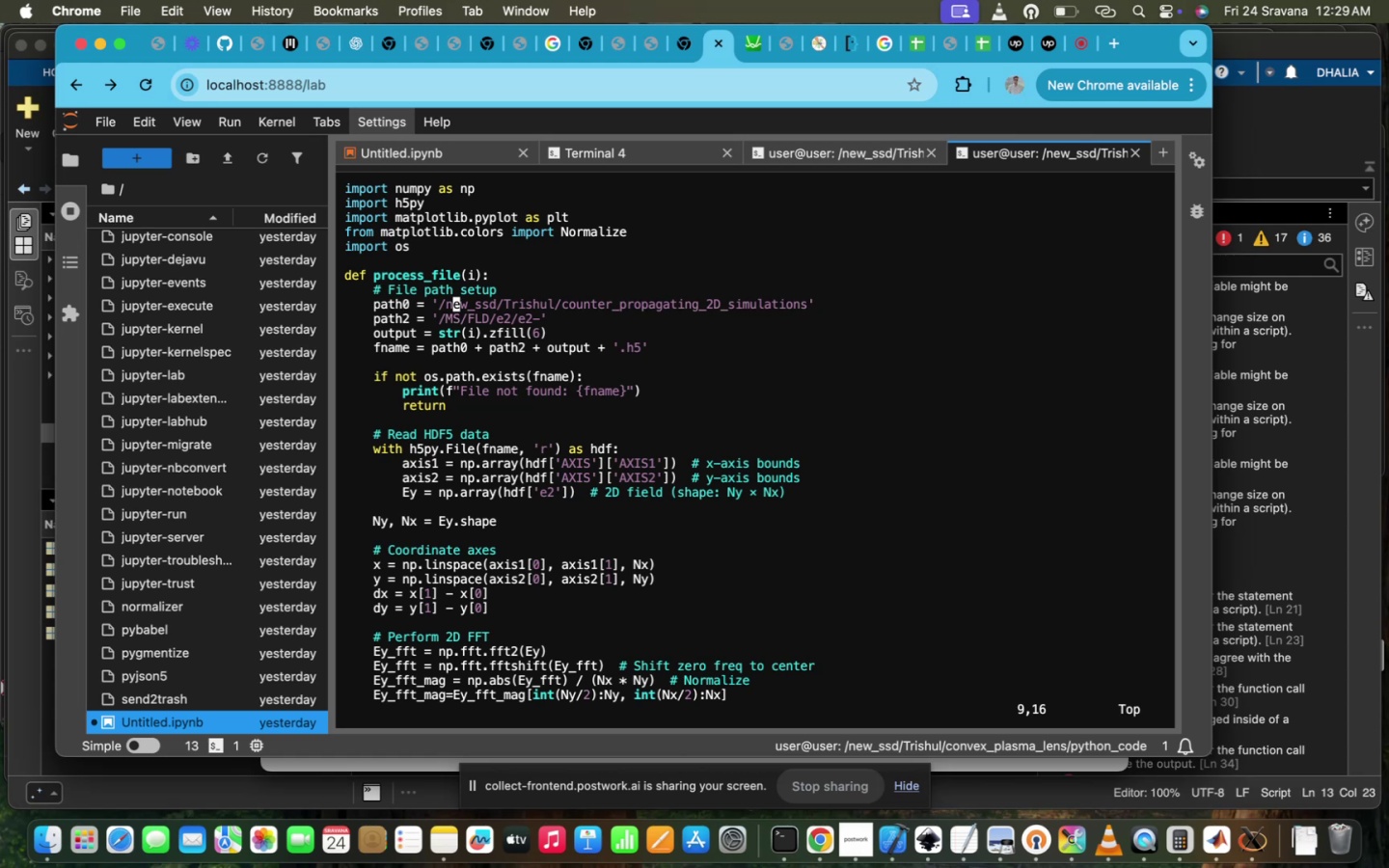 
hold_key(key=ArrowRight, duration=1.51)
 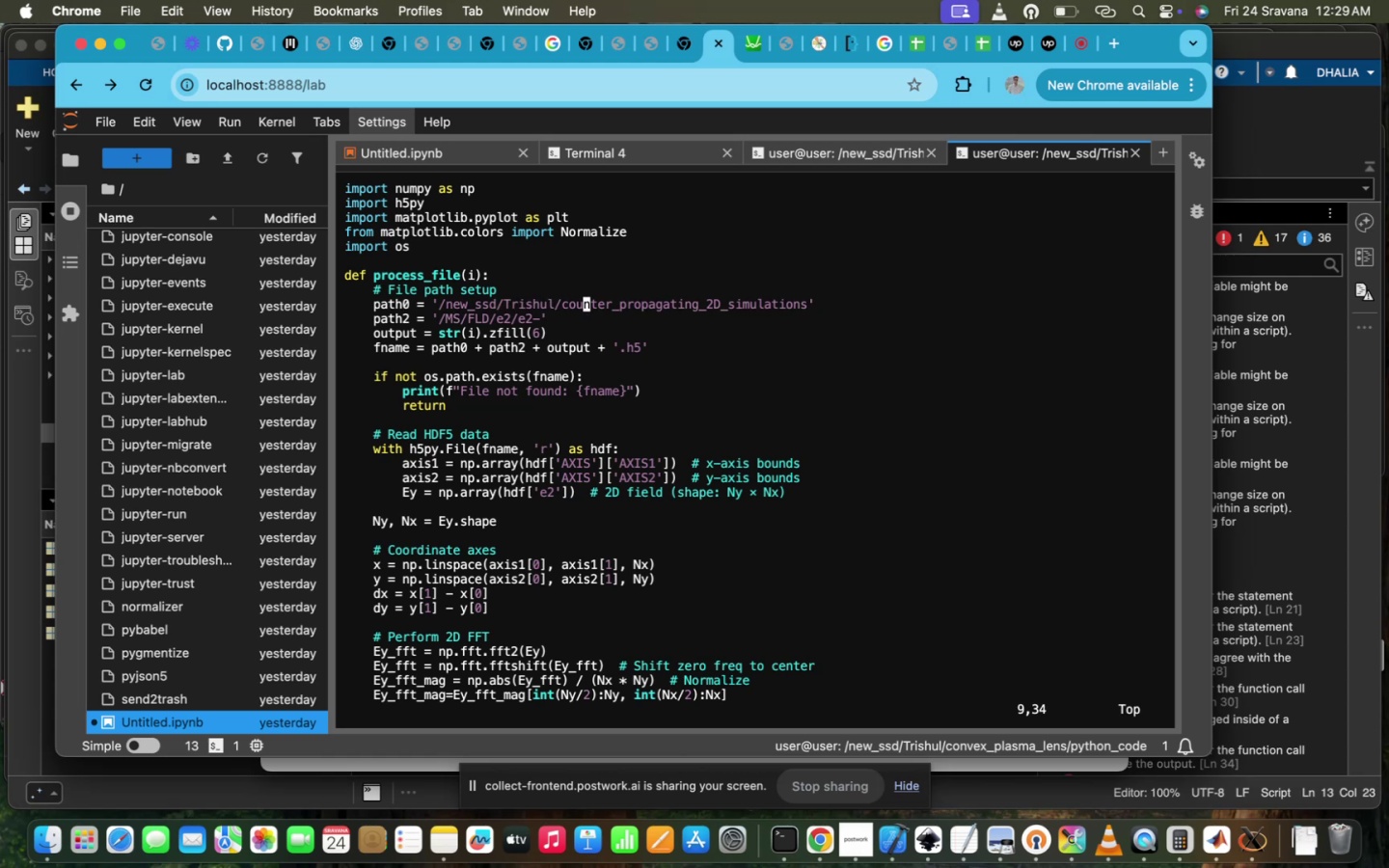 
hold_key(key=ArrowRight, duration=1.51)
 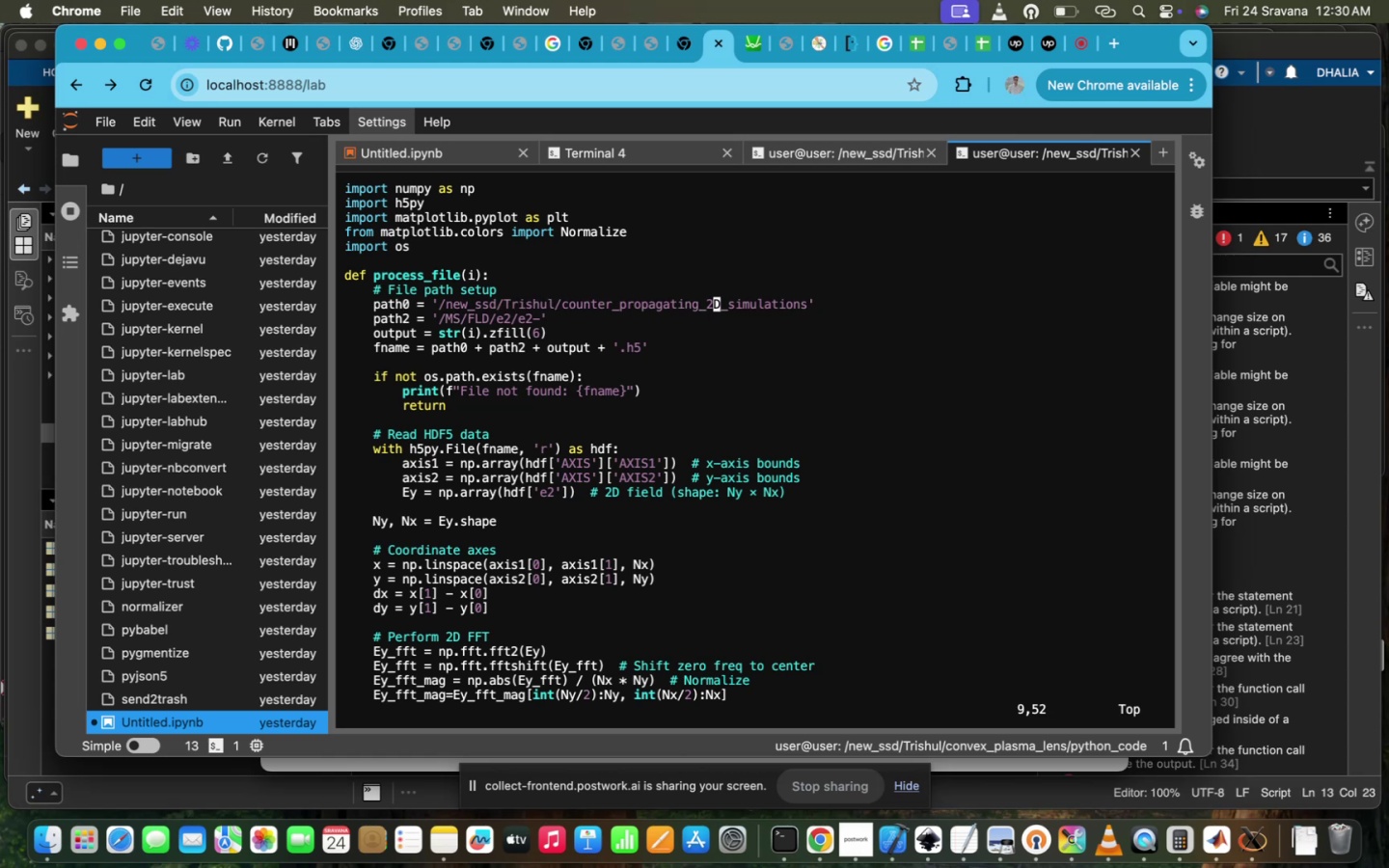 
hold_key(key=ArrowRight, duration=1.34)
 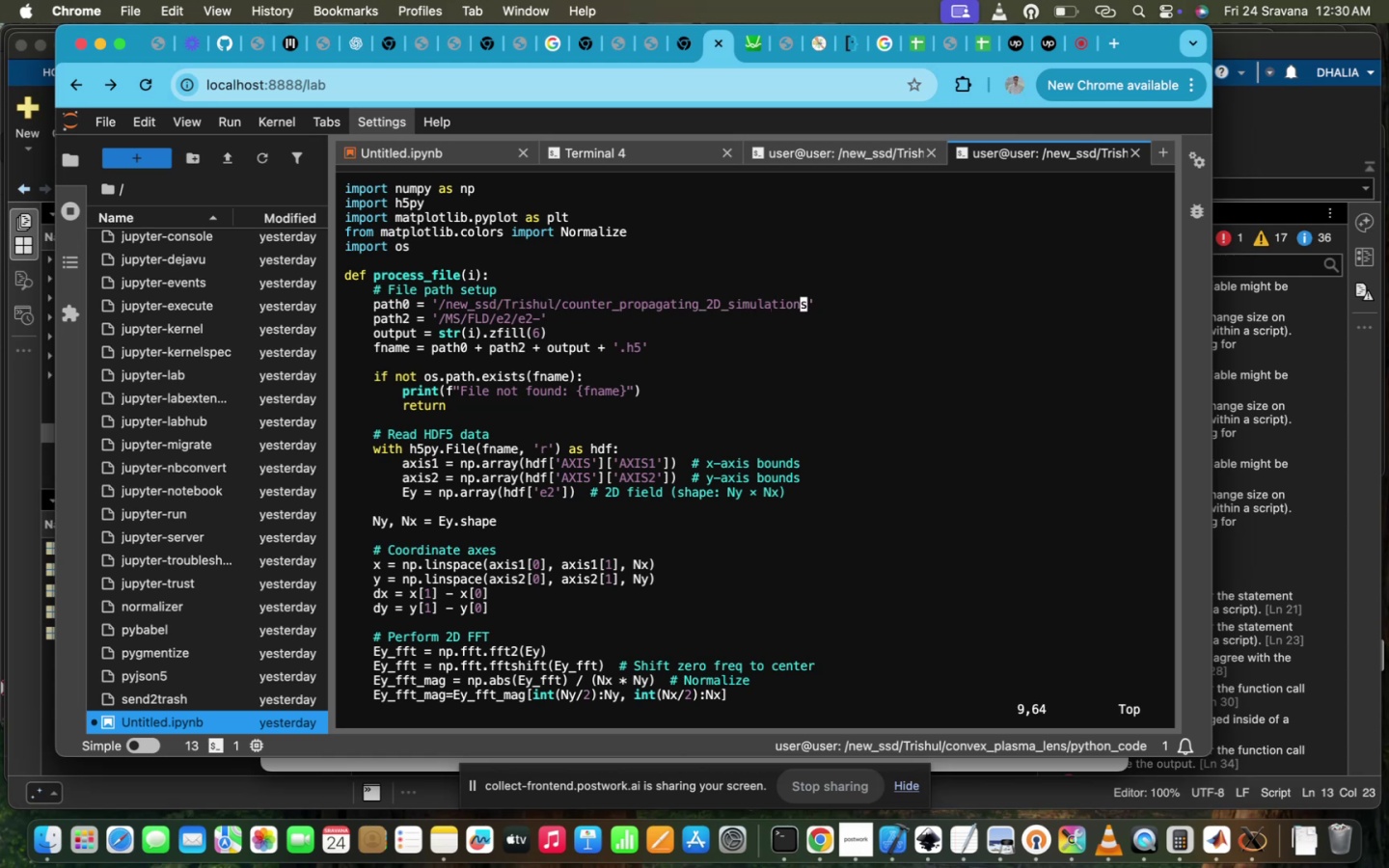 
key(ArrowRight)
 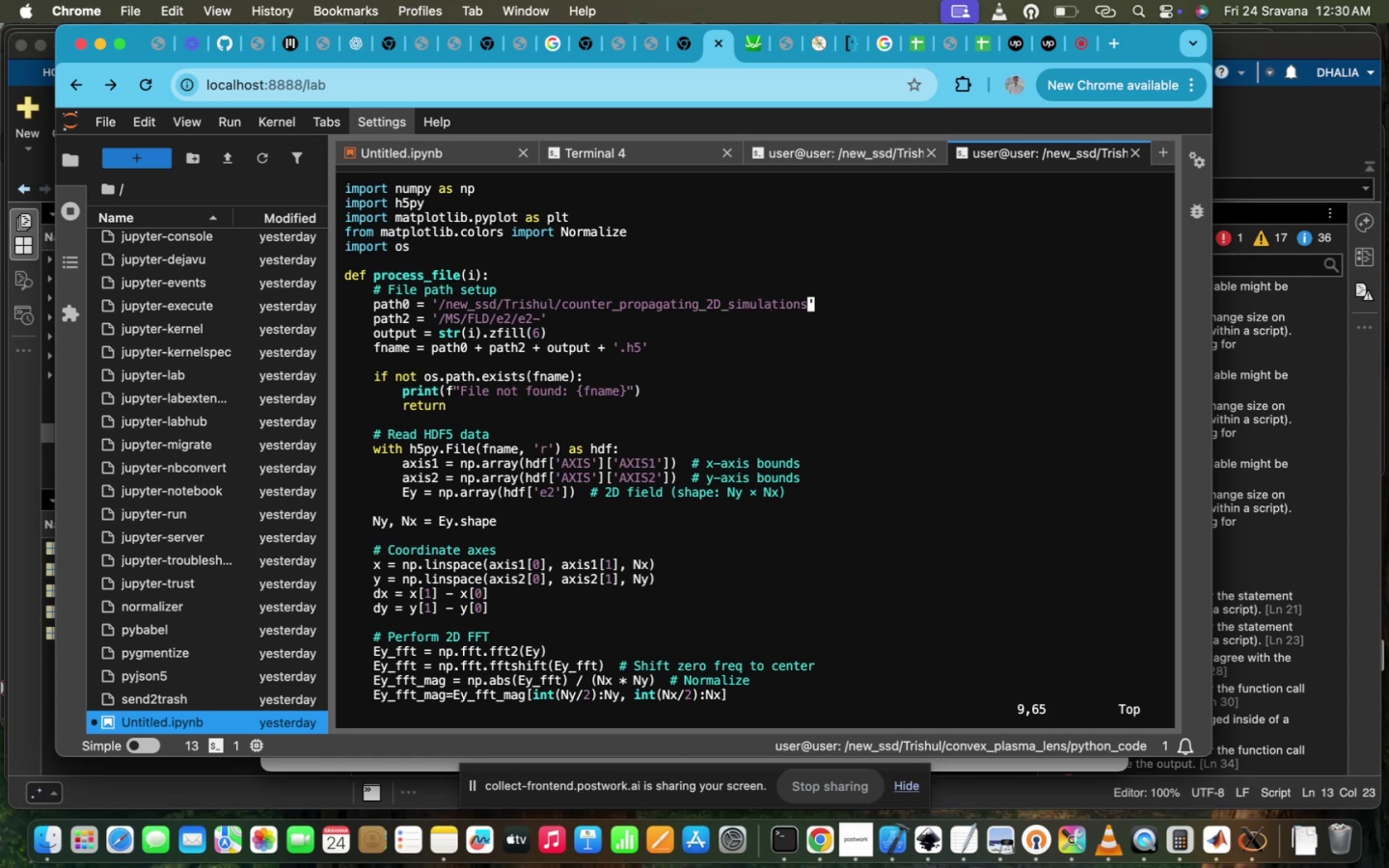 
key(I)
 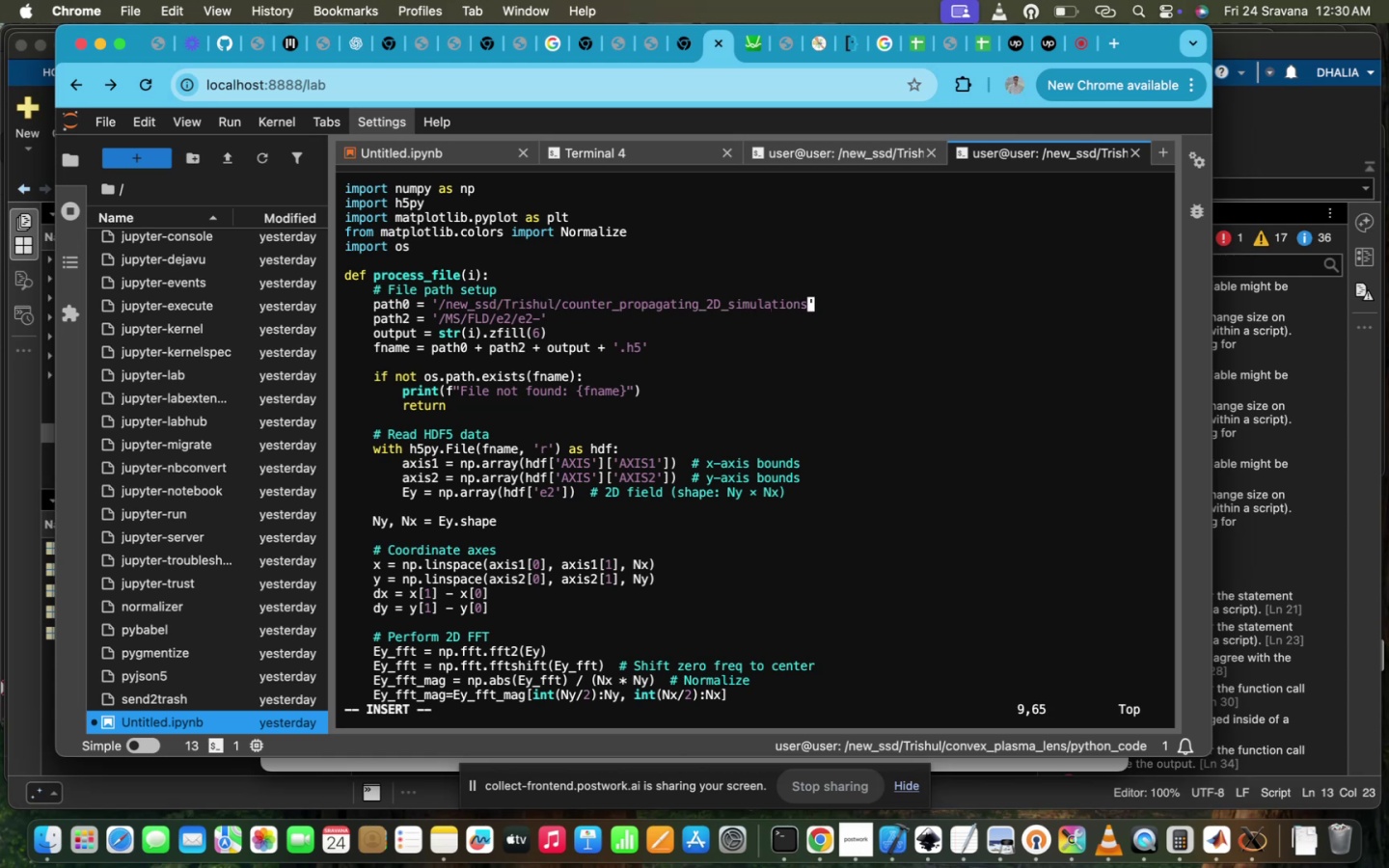 
hold_key(key=Backspace, duration=1.5)
 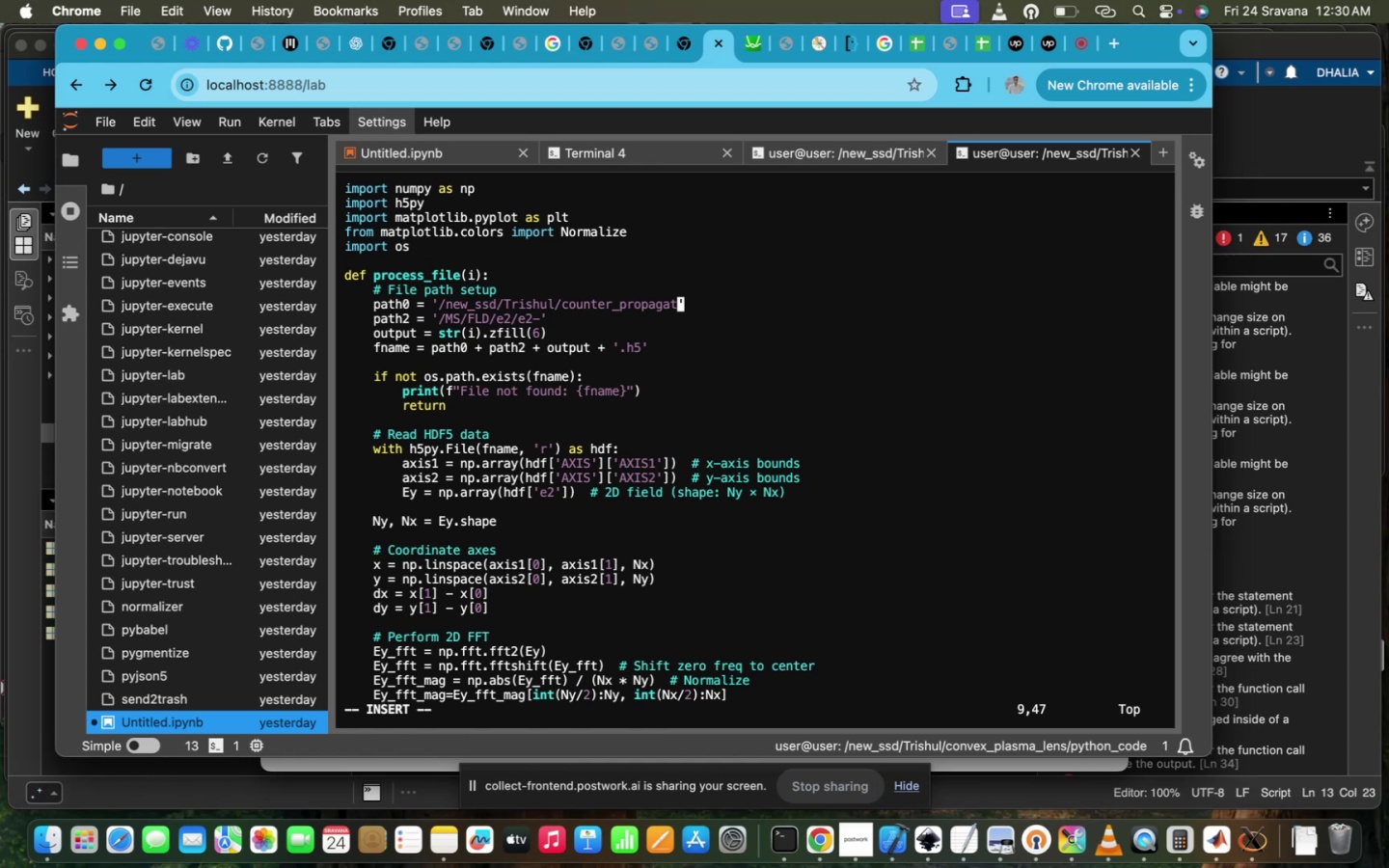 
hold_key(key=Backspace, duration=1.36)
 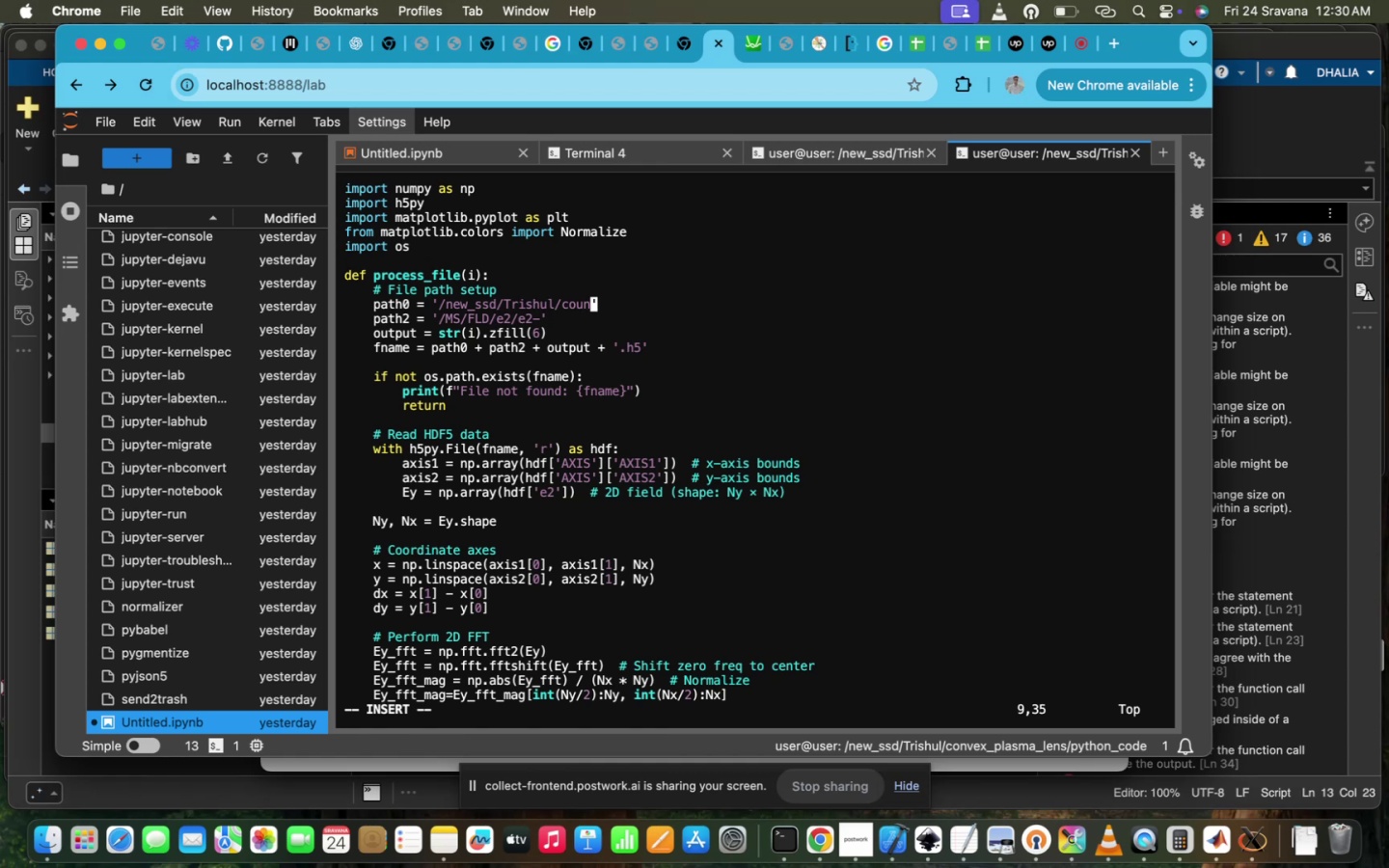 
key(Backspace)
key(Backspace)
type(nvex_plasma_lesn)
key(Backspace)
key(Backspace)
type(ns)
key(Escape)
type(:wq!)
 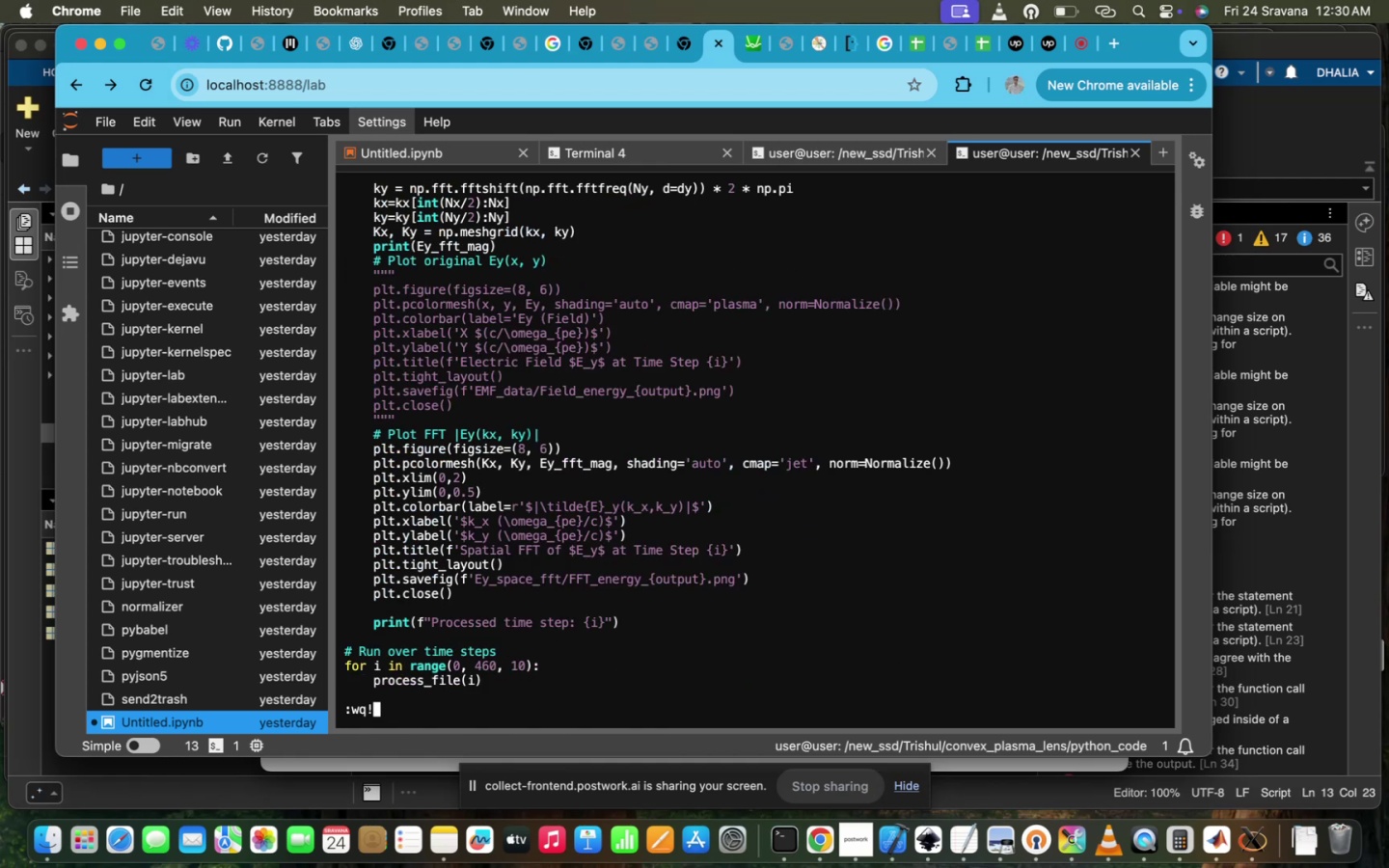 
scroll: coordinate [577, 336], scroll_direction: down, amount: 283.0
 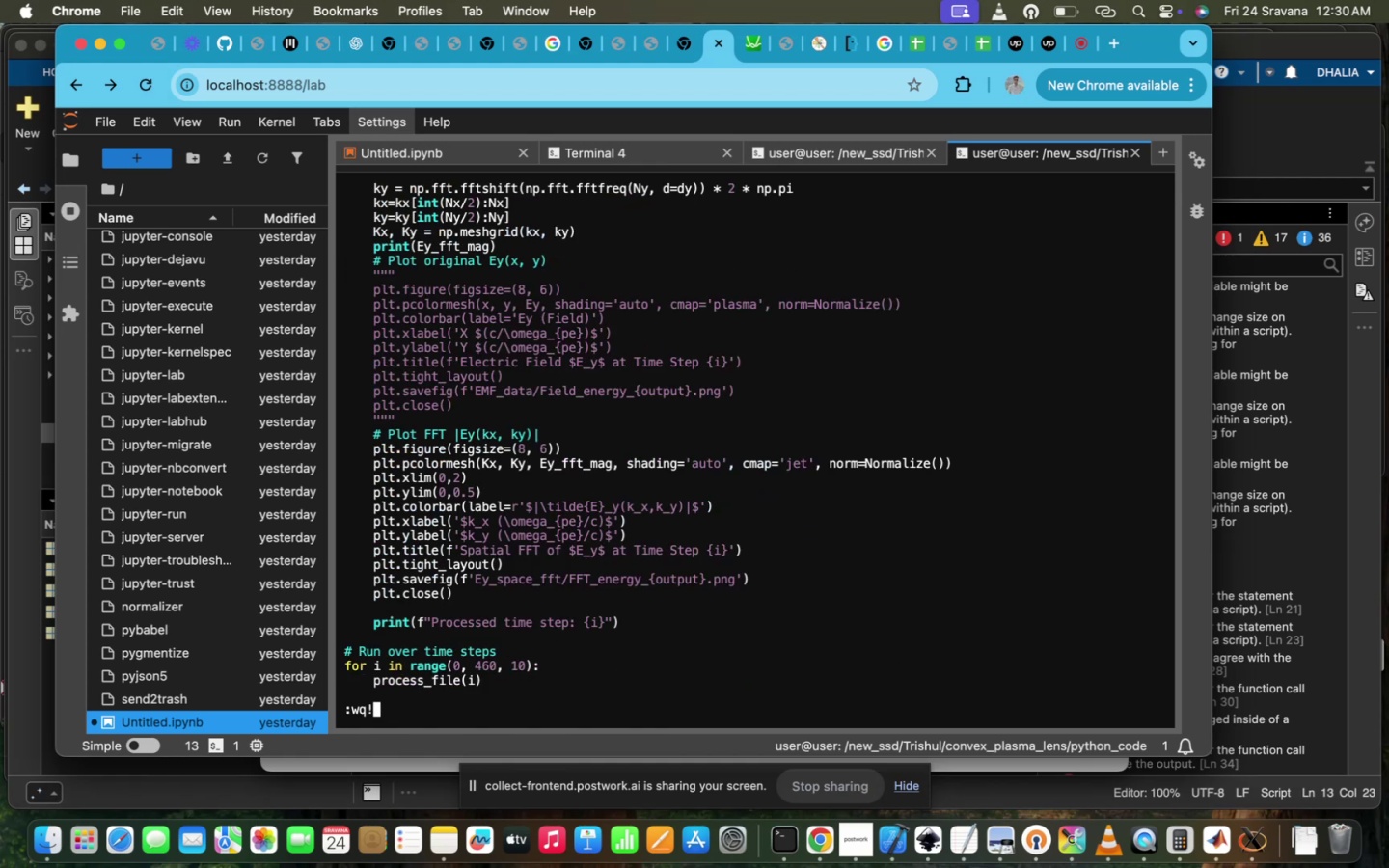 
key(Enter)
 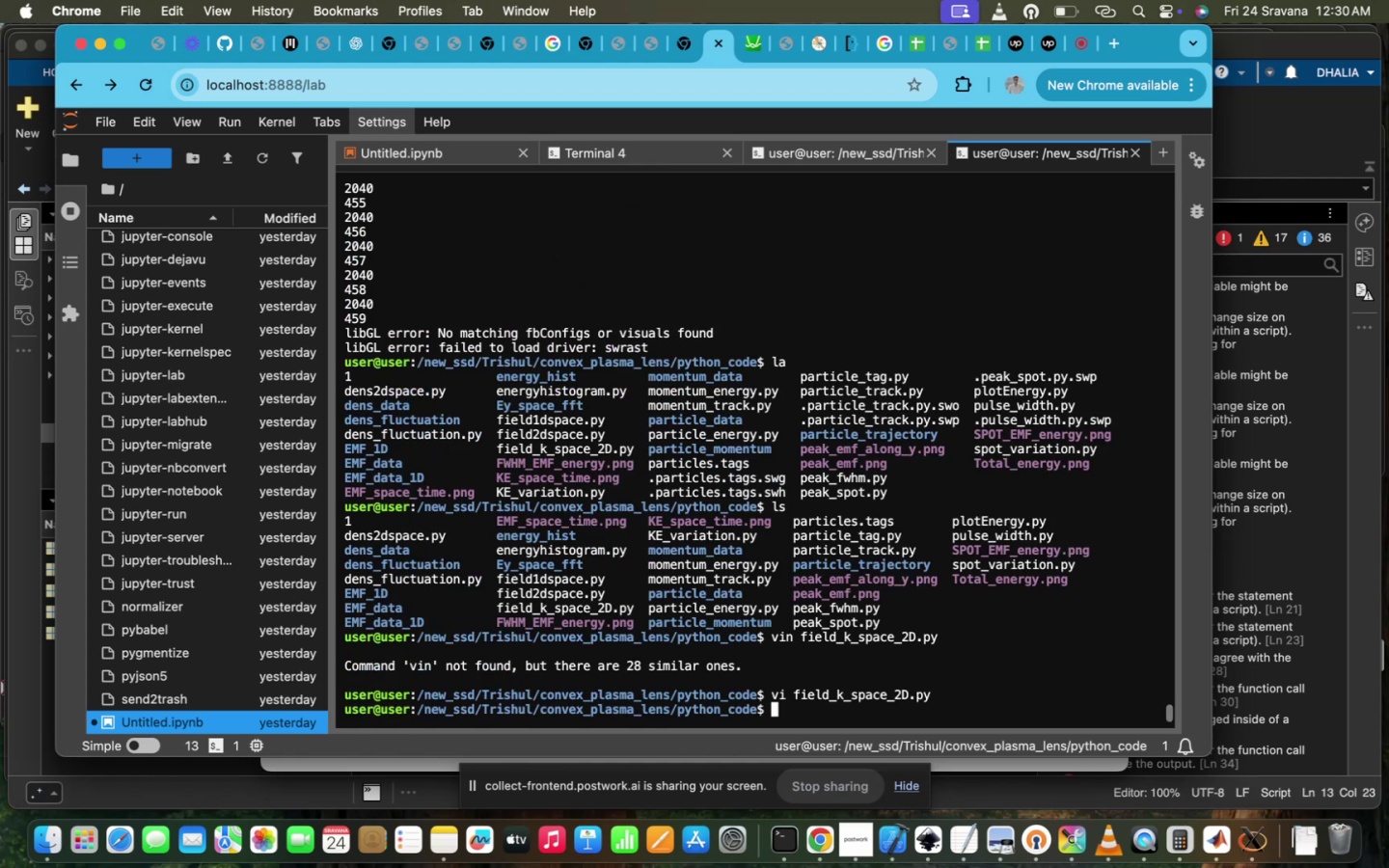 
type(pyth)
key(Tab)
type(3 fi)
key(Tab)
type(_)
key(Tab)
 